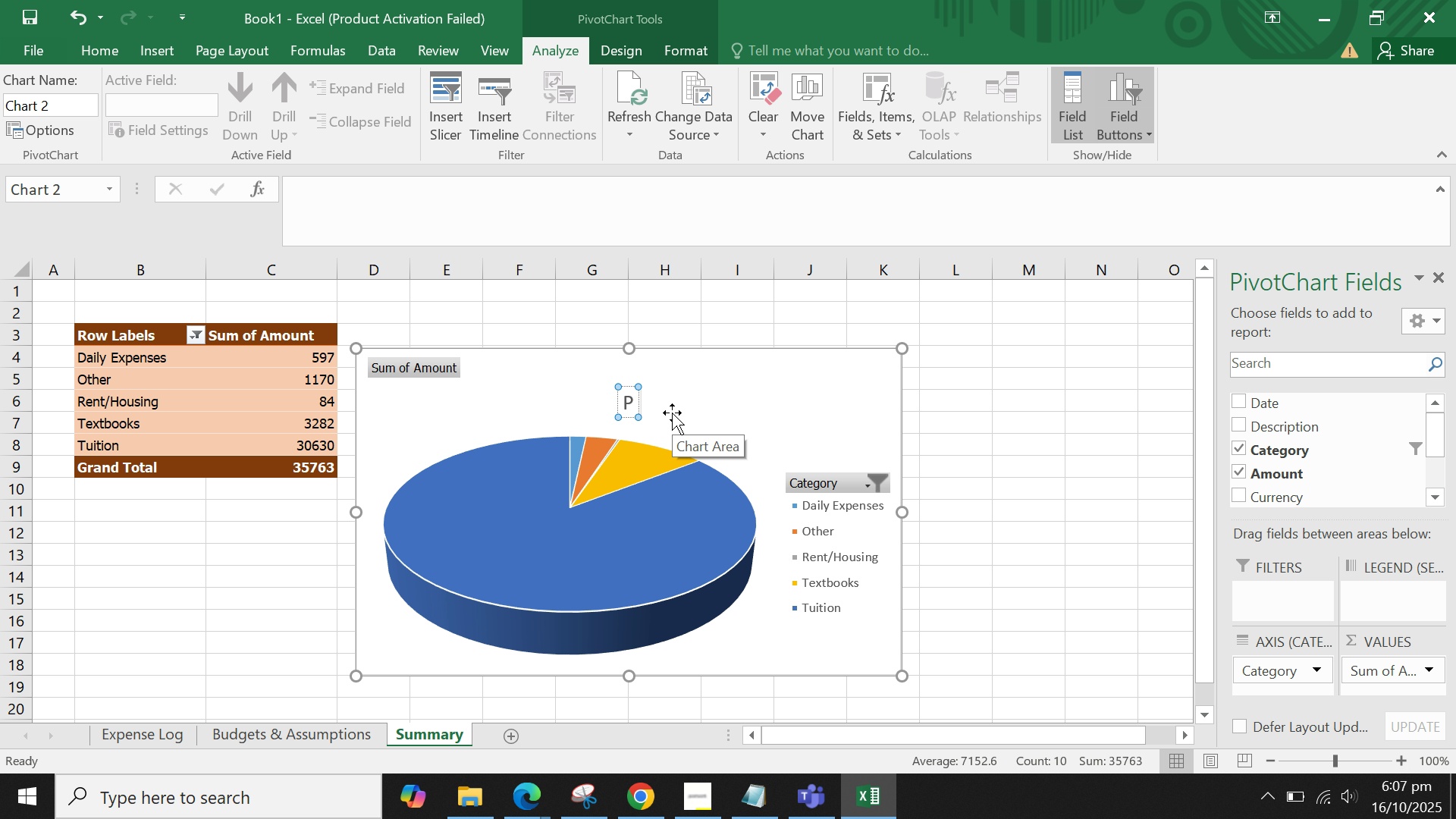 
type(Per Category)
 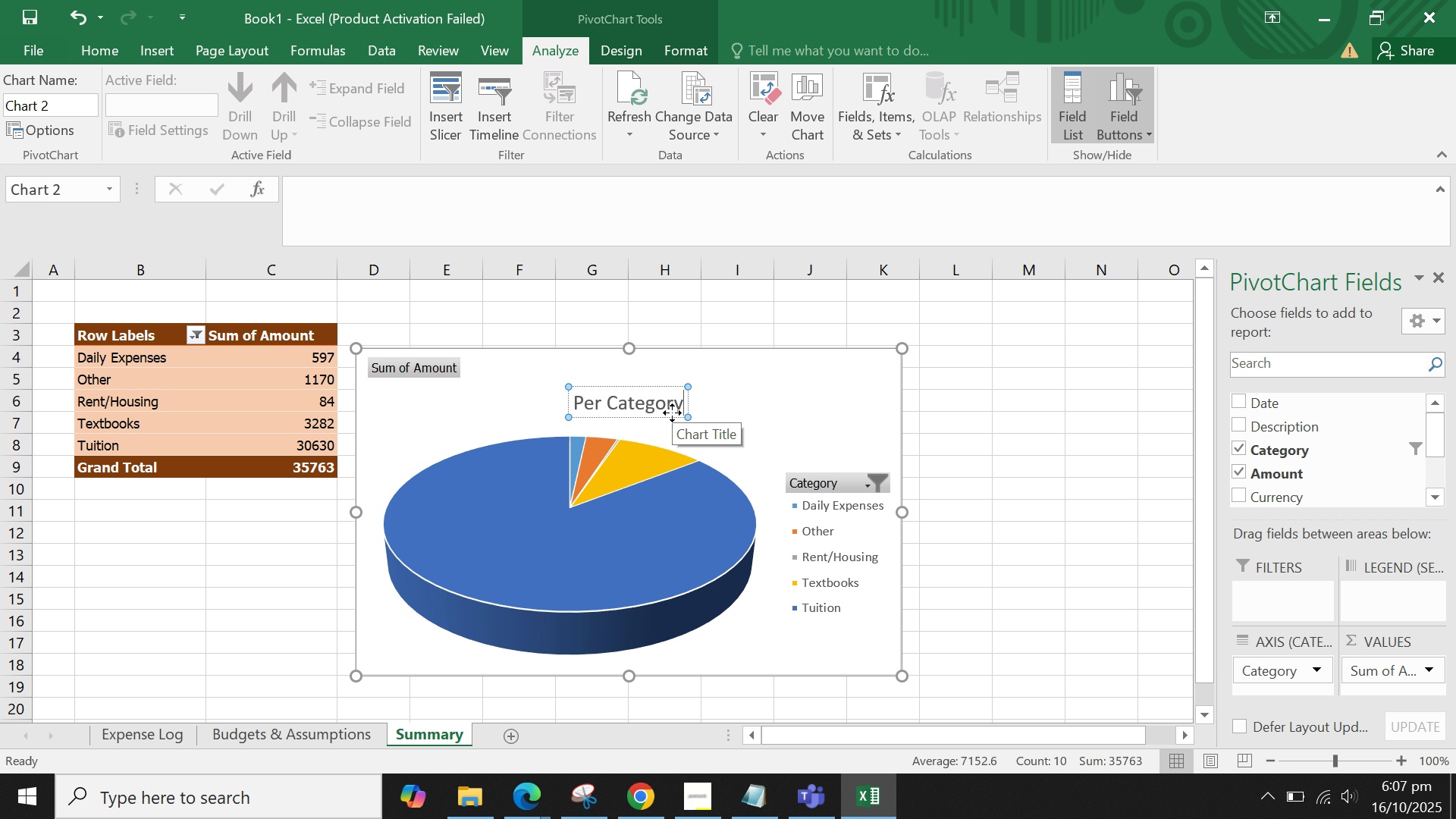 
wait(13.99)
 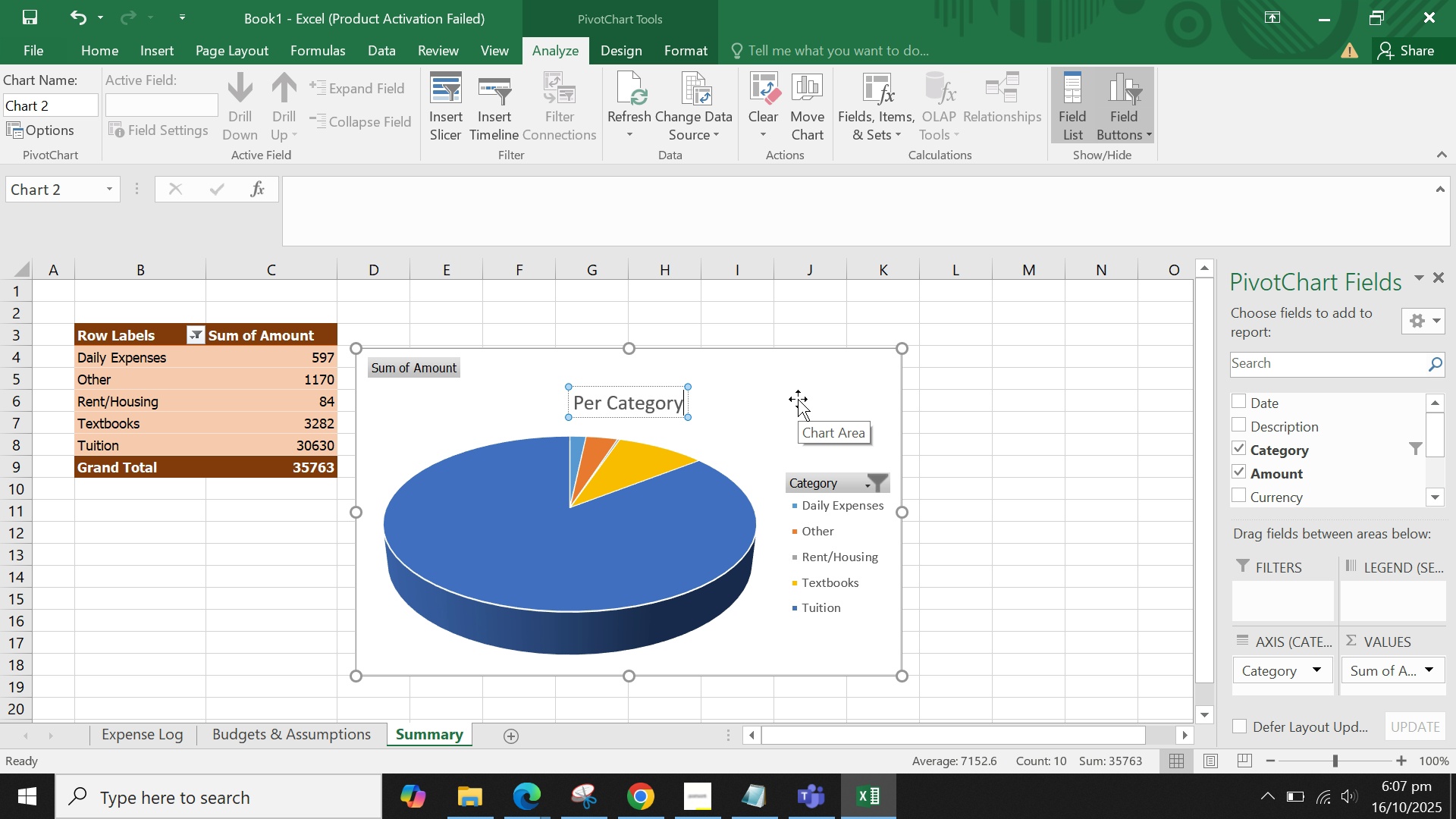 
left_click([798, 399])
 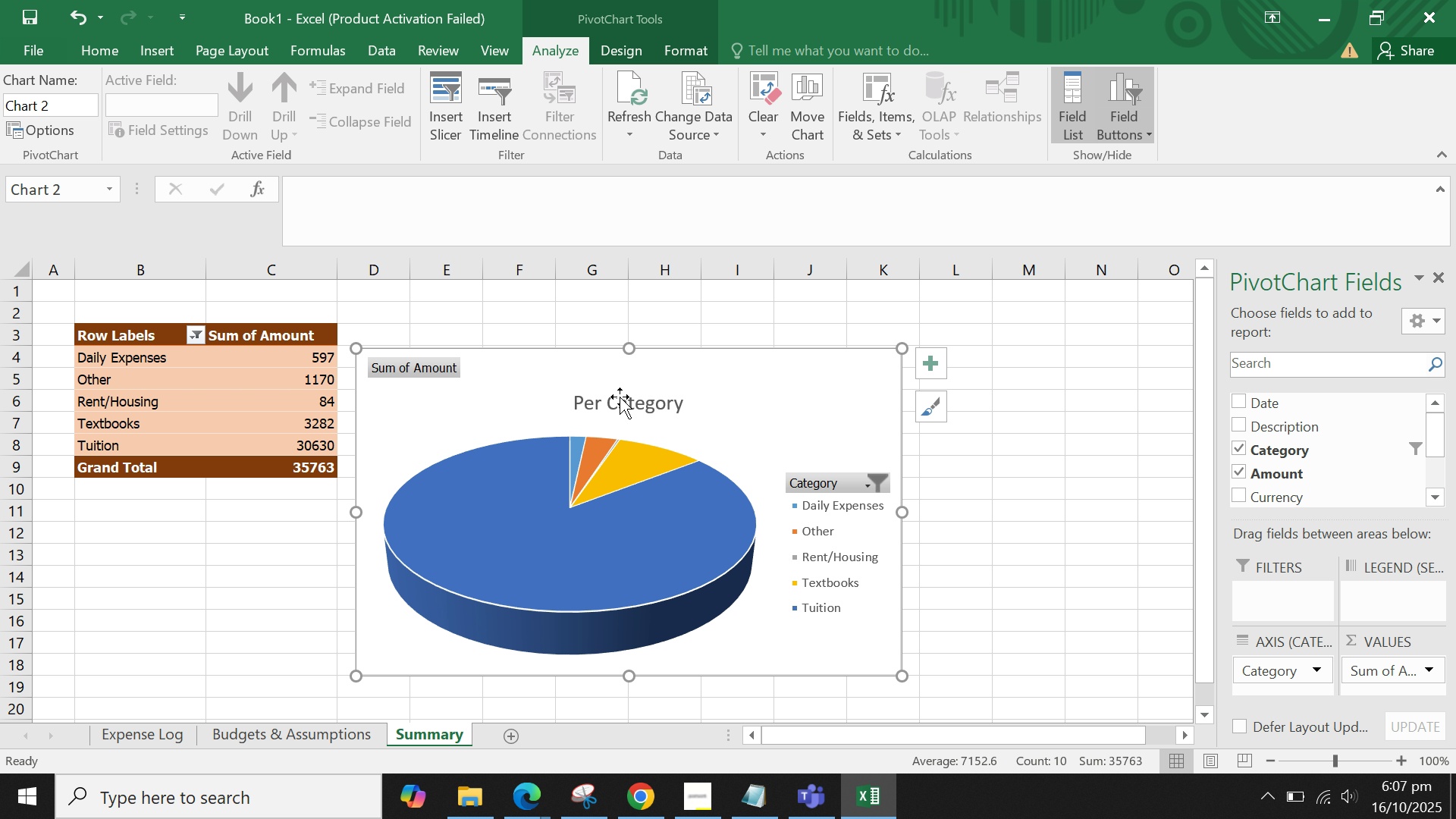 
left_click_drag(start_coordinate=[620, 397], to_coordinate=[414, 400])
 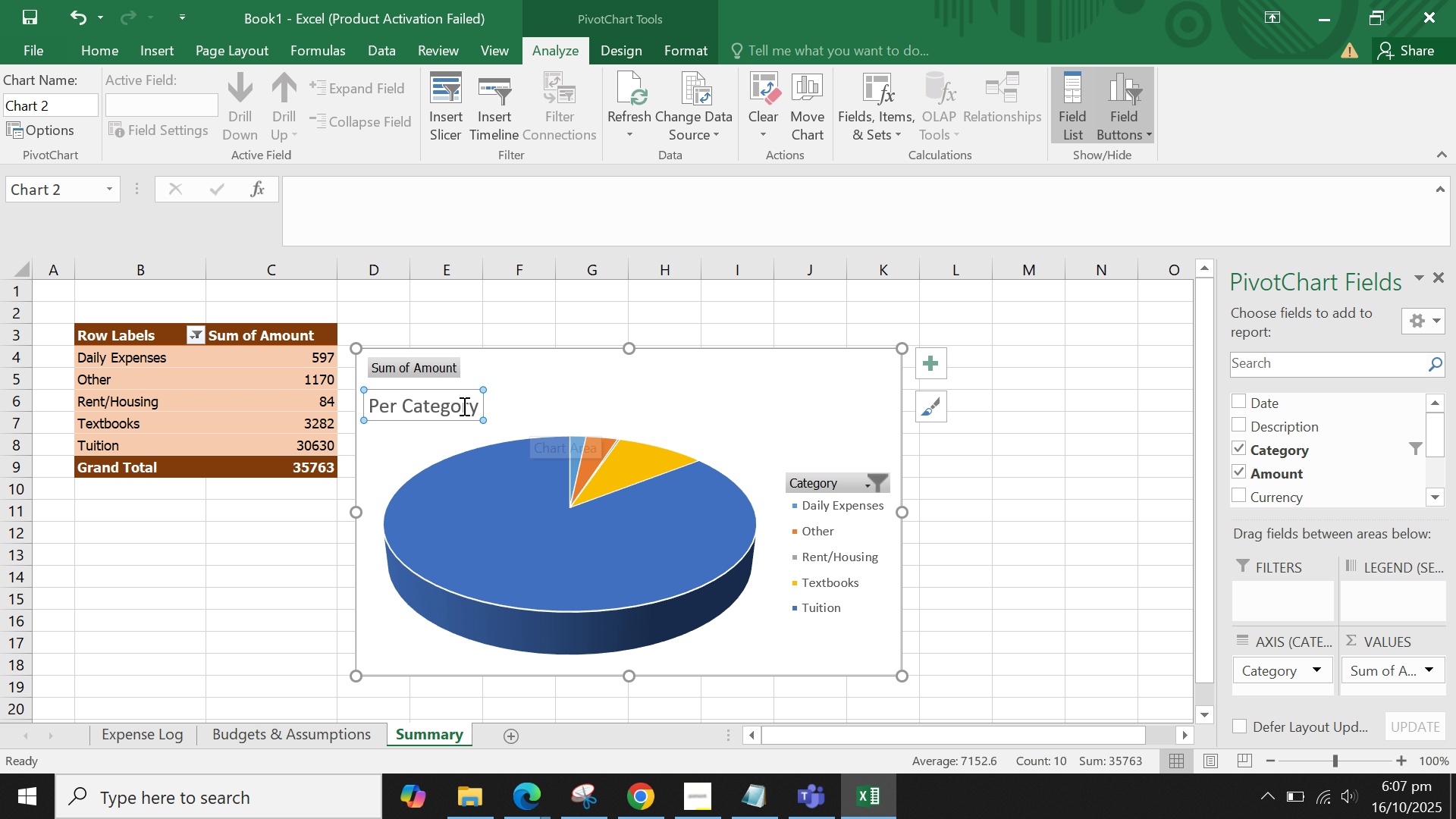 
left_click_drag(start_coordinate=[461, 404], to_coordinate=[468, 403])
 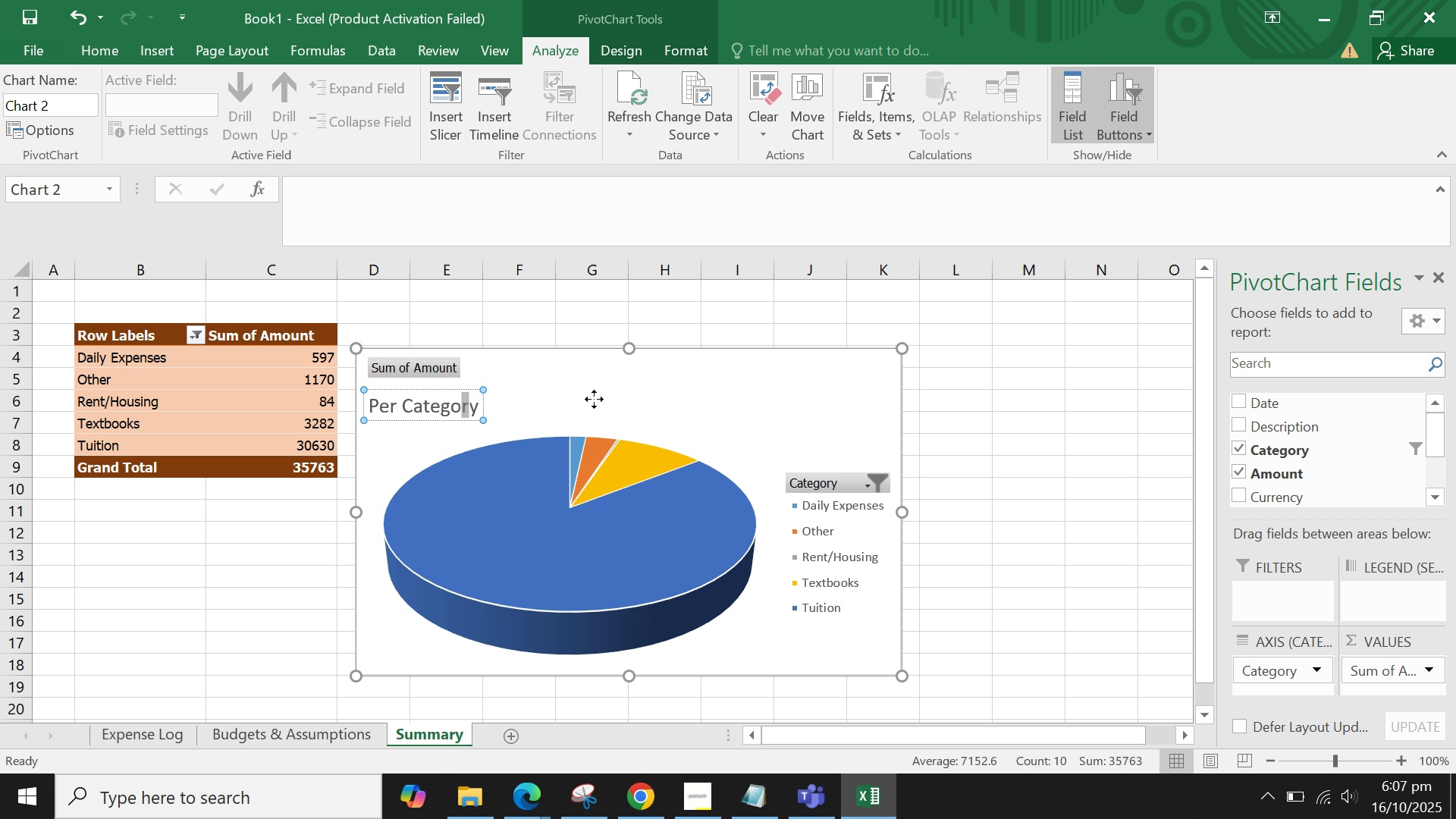 
left_click([594, 399])
 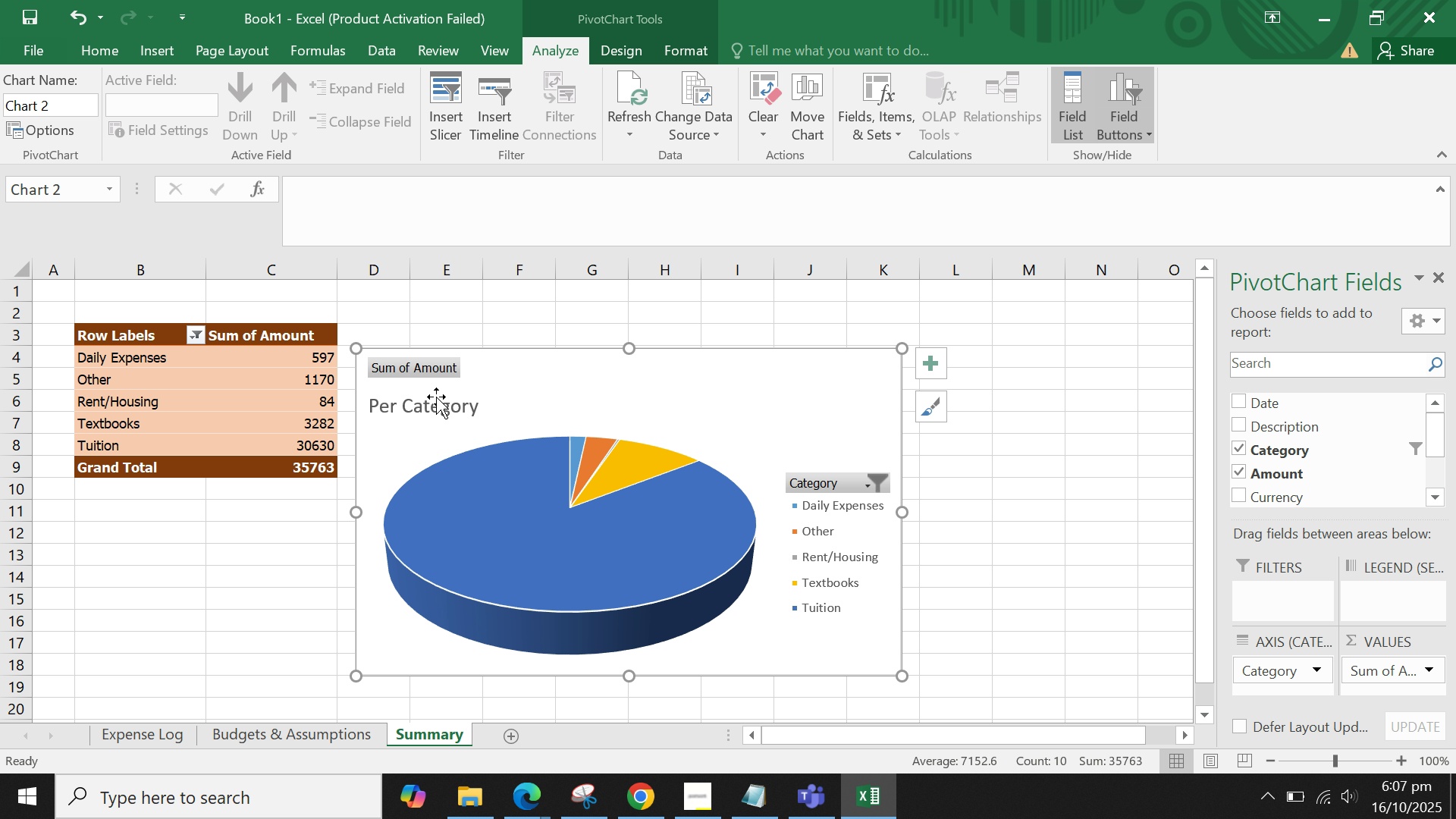 
left_click_drag(start_coordinate=[436, 397], to_coordinate=[457, 398])
 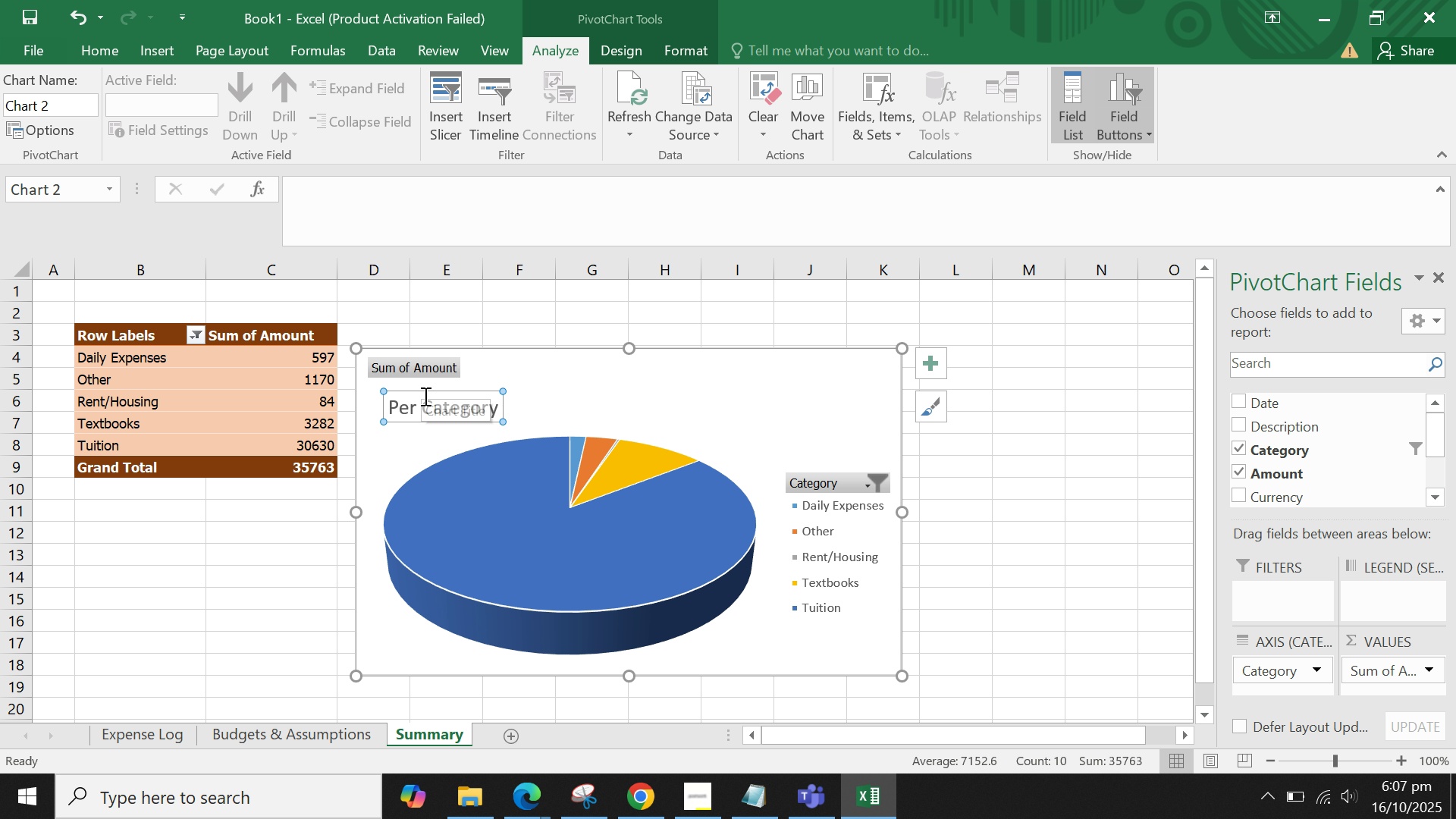 
left_click_drag(start_coordinate=[424, 394], to_coordinate=[488, 394])
 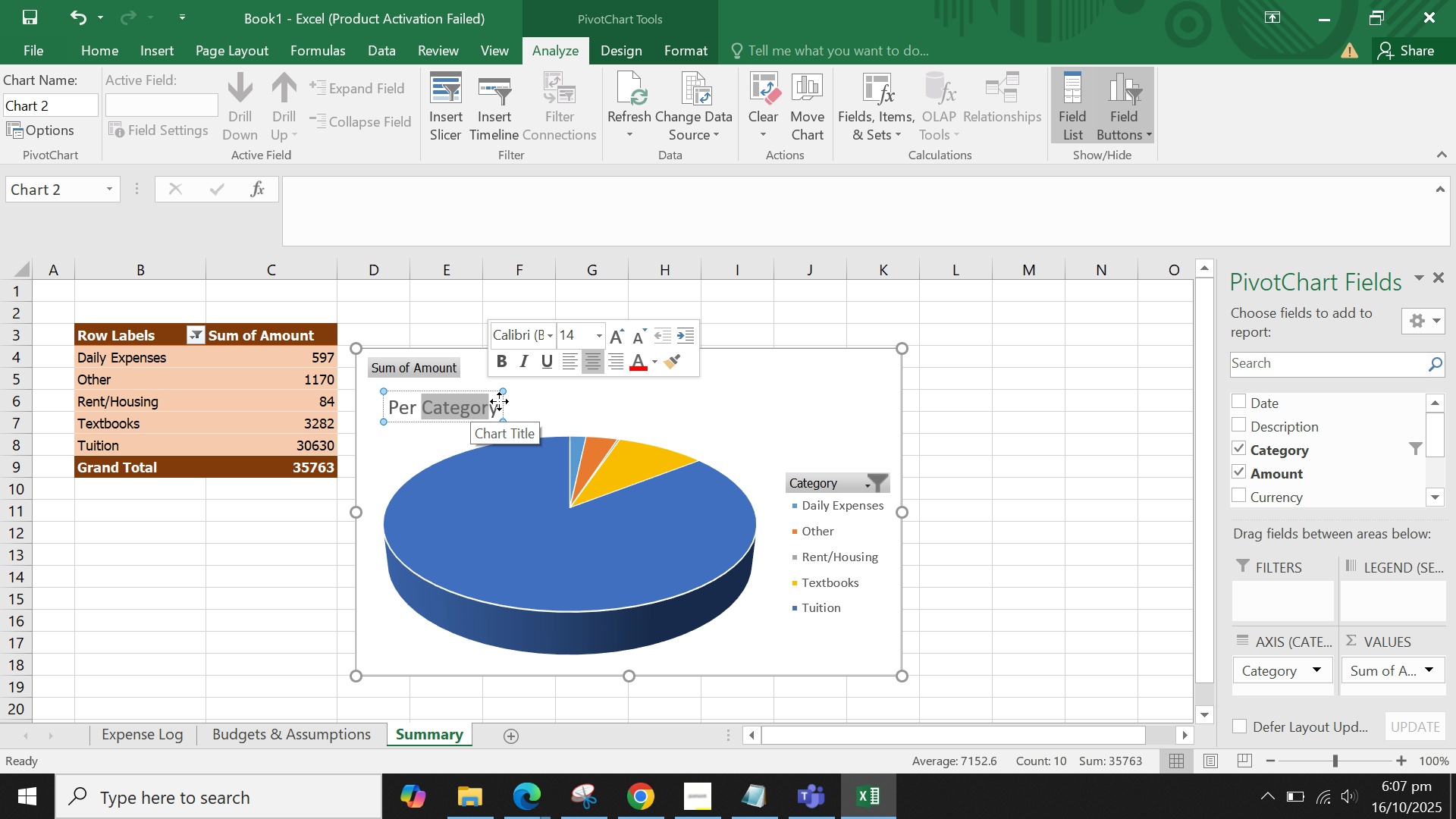 
left_click_drag(start_coordinate=[508, 401], to_coordinate=[538, 375])
 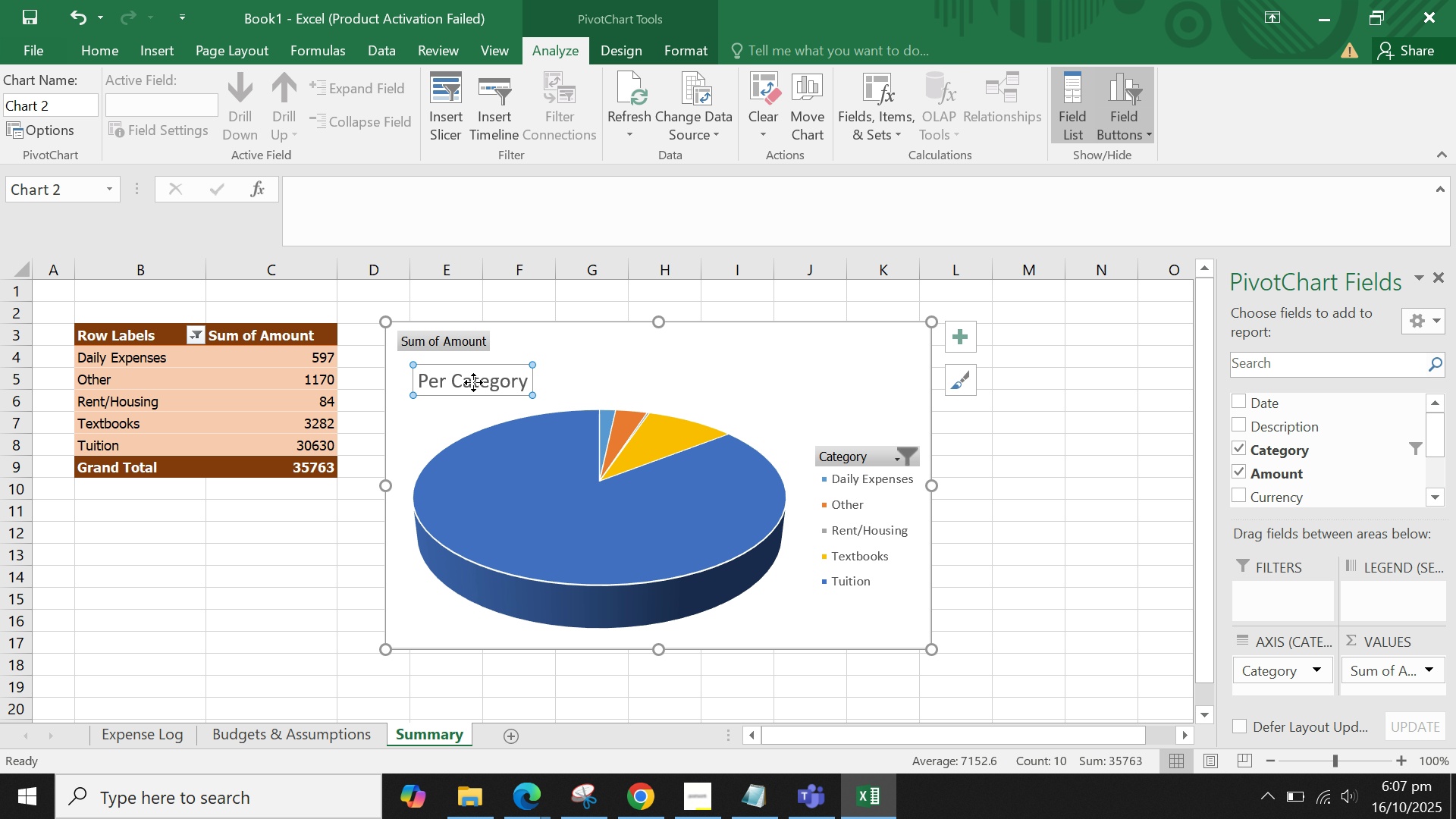 
left_click([473, 382])
 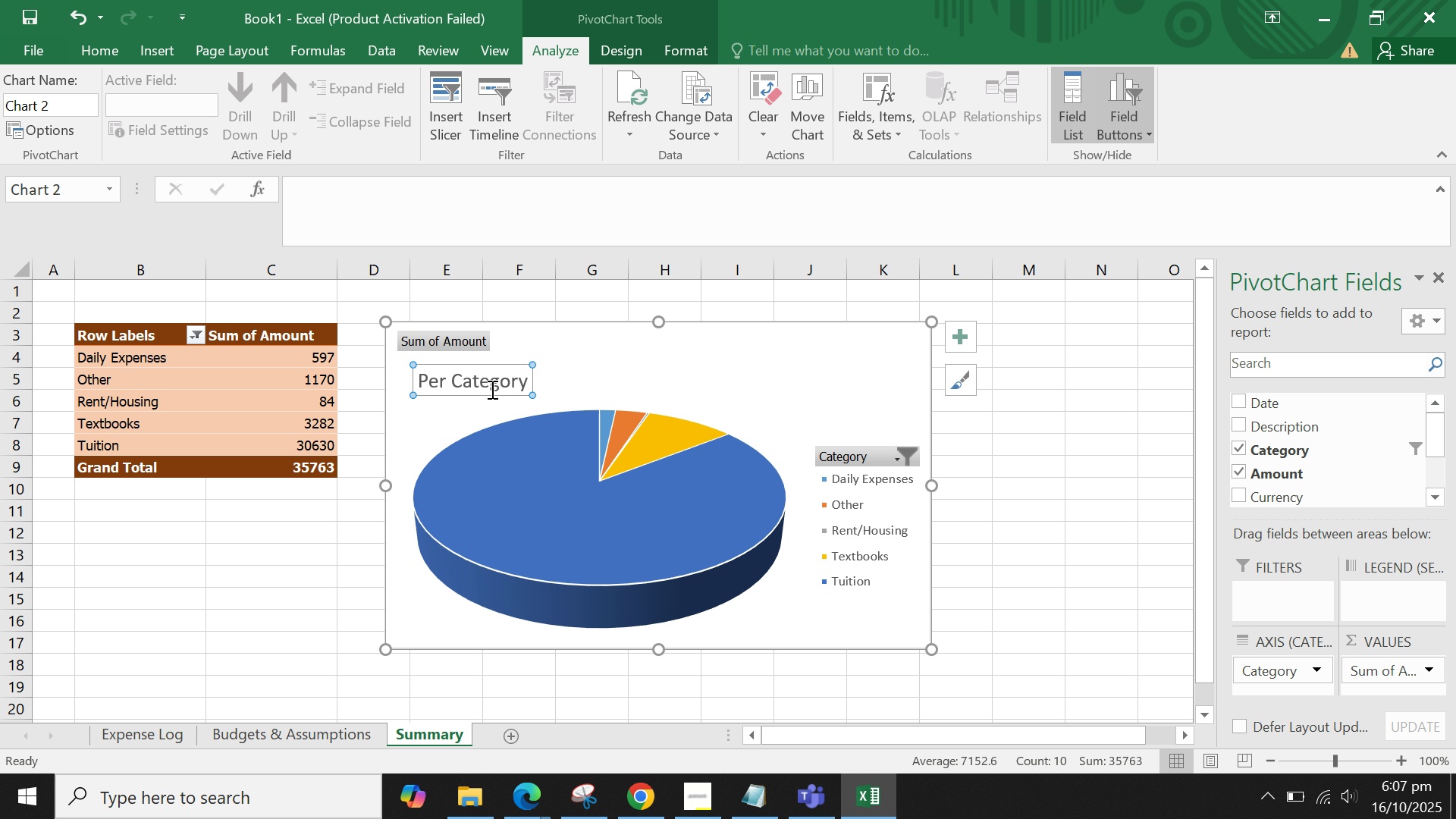 
left_click([500, 386])
 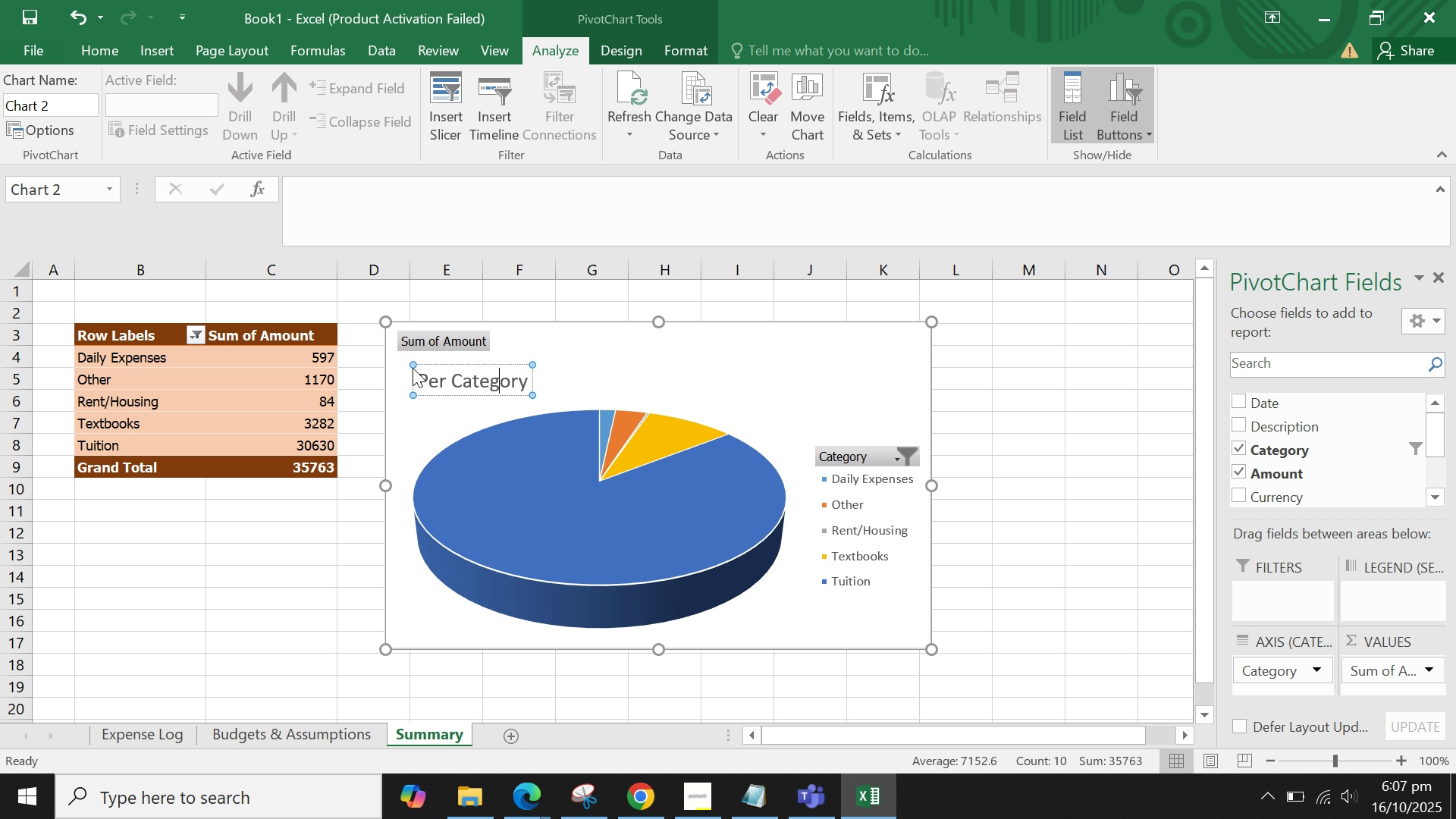 
left_click_drag(start_coordinate=[418, 369], to_coordinate=[496, 372])
 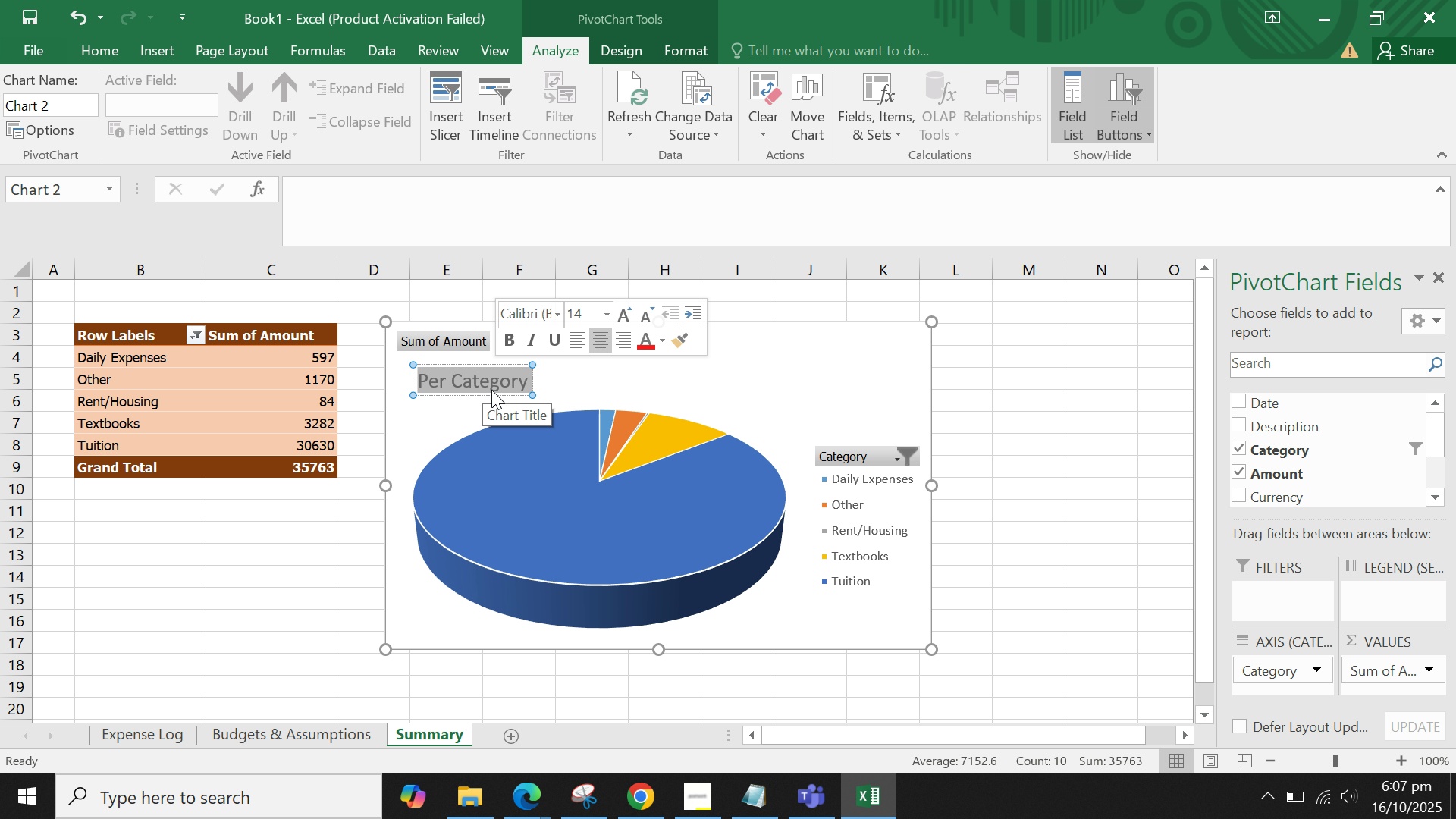 
left_click_drag(start_coordinate=[484, 391], to_coordinate=[560, 390])
 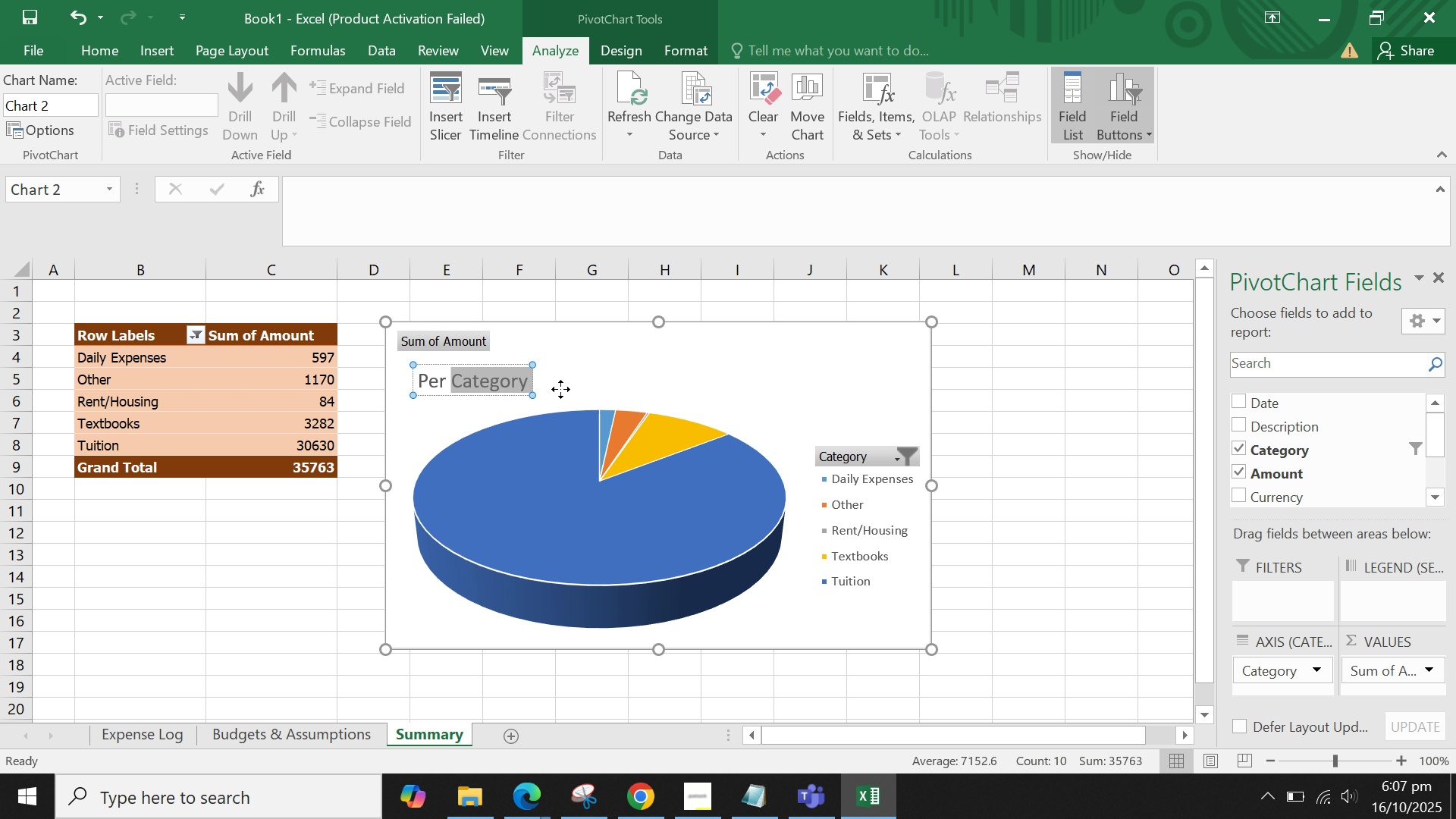 
left_click([560, 389])
 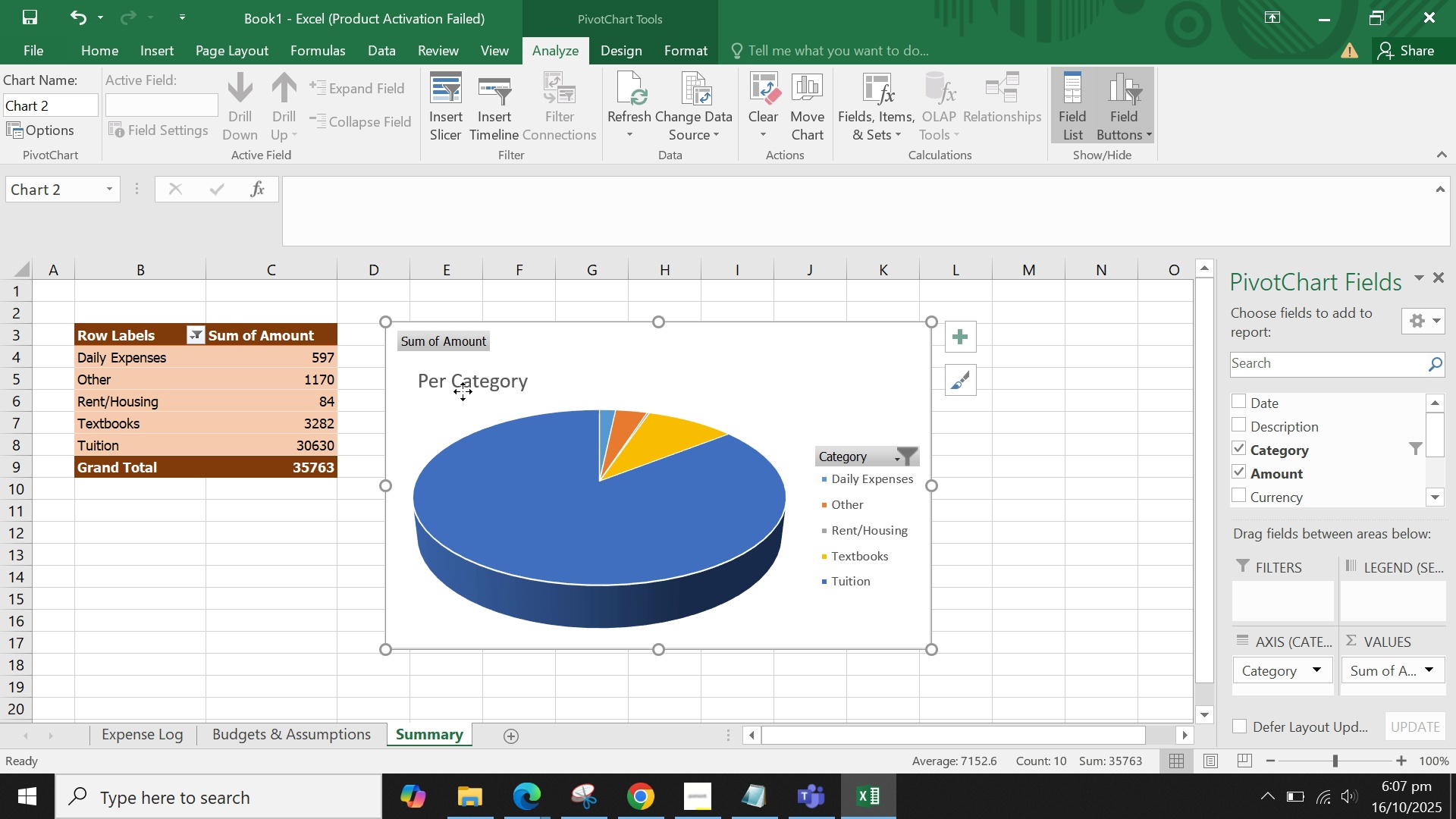 
left_click([463, 391])
 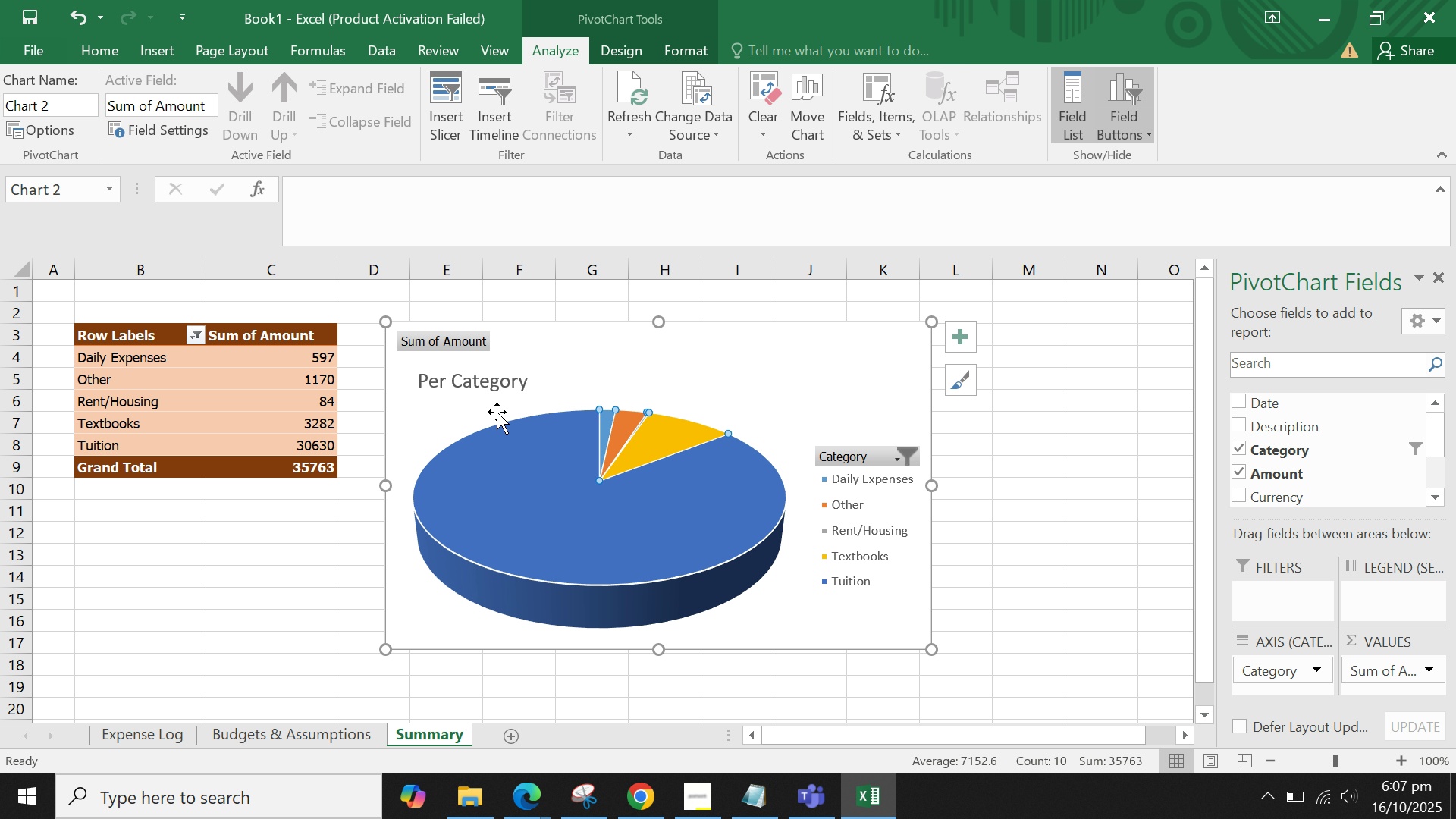 
key(ArrowRight)
 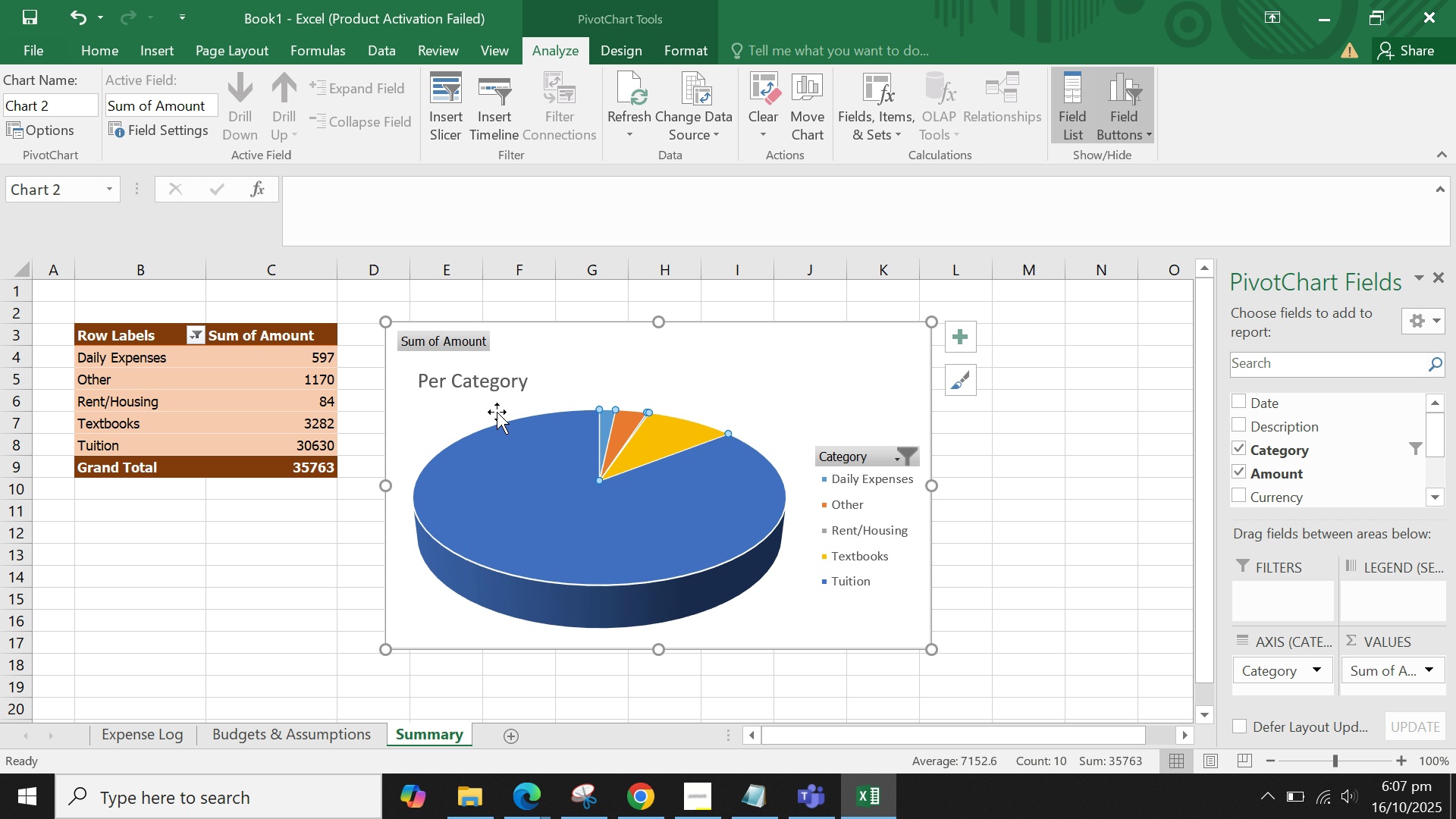 
key(ArrowRight)
 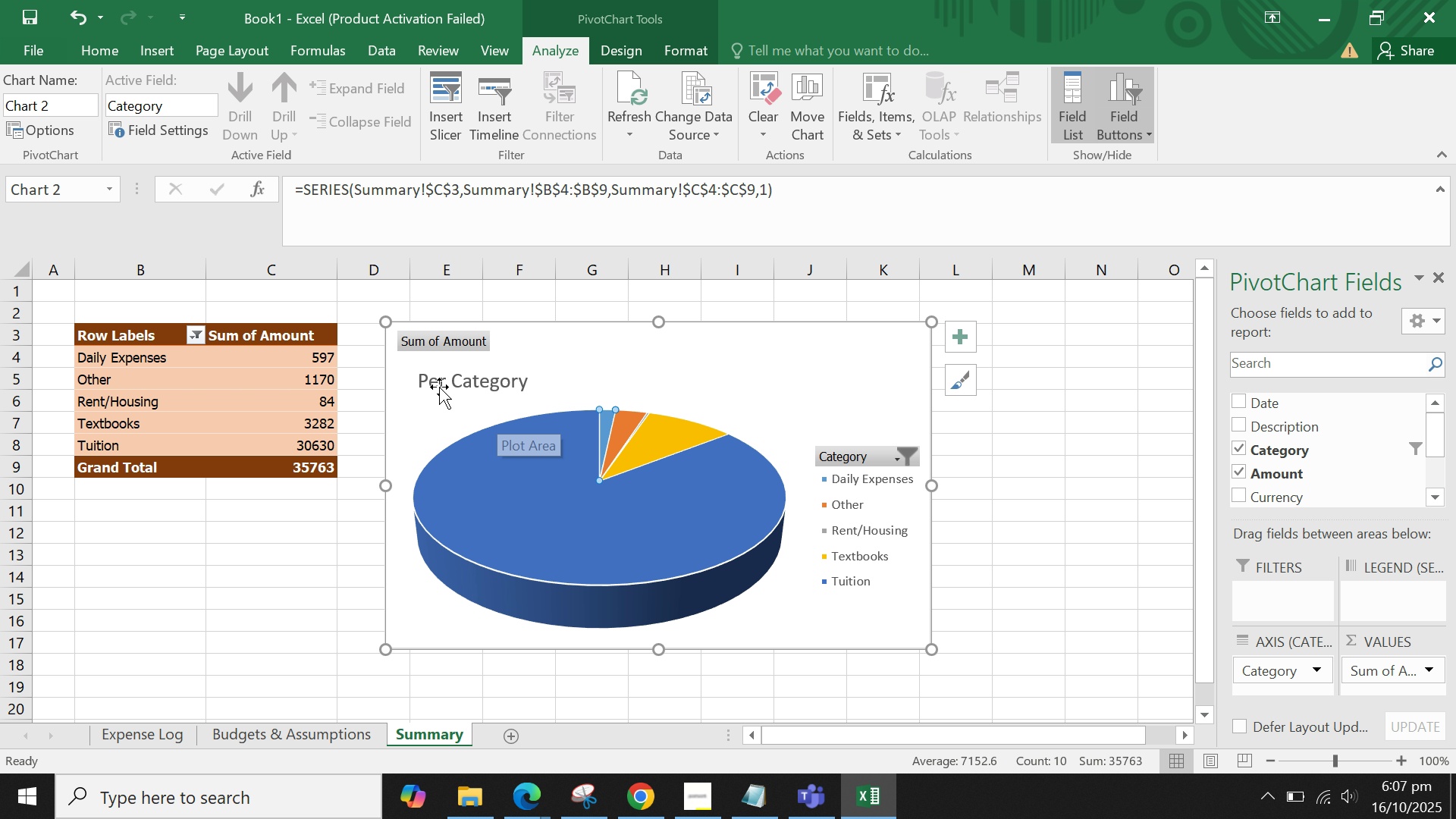 
left_click([442, 384])
 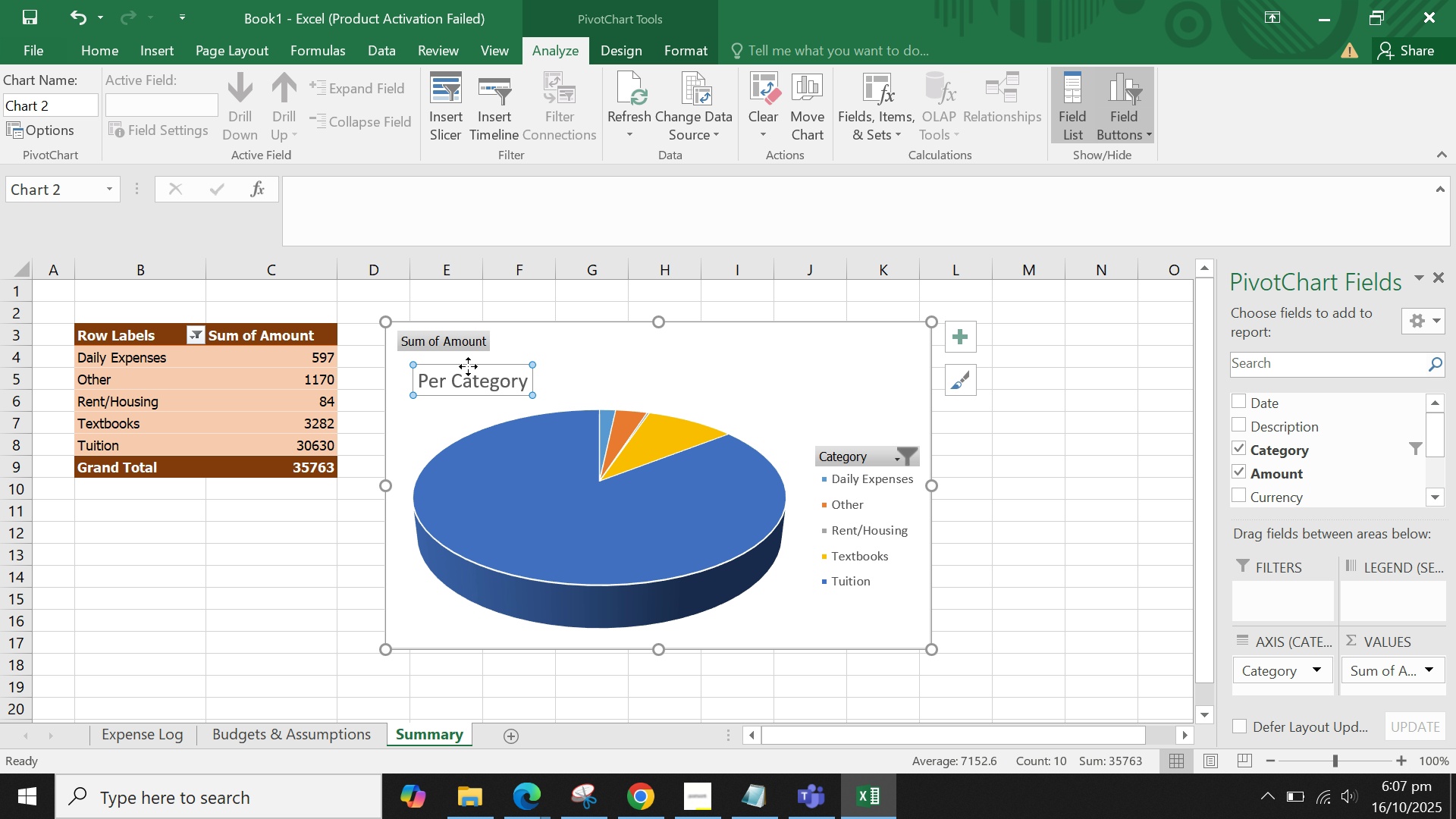 
left_click_drag(start_coordinate=[468, 366], to_coordinate=[624, 356])
 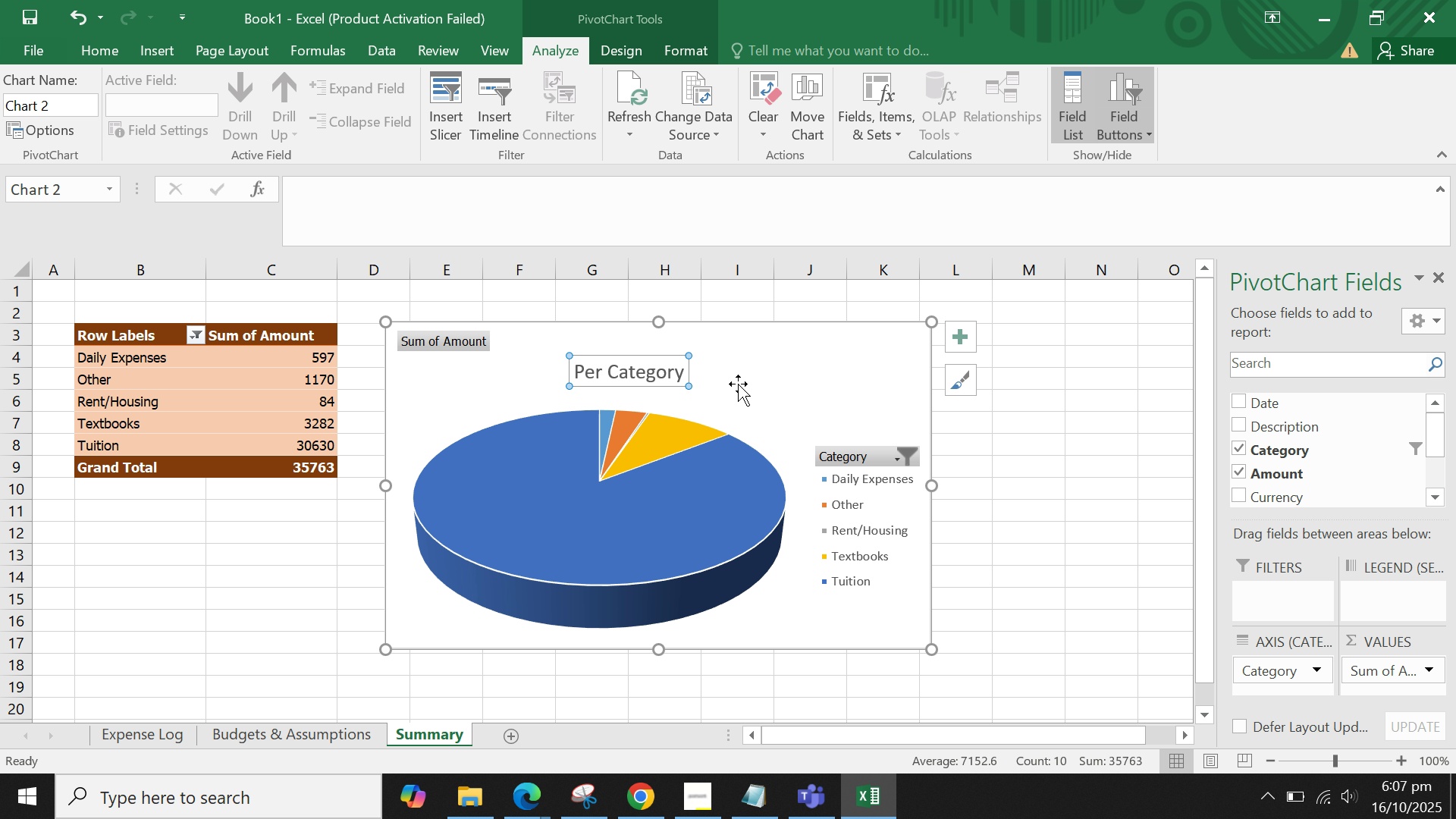 
left_click([738, 382])
 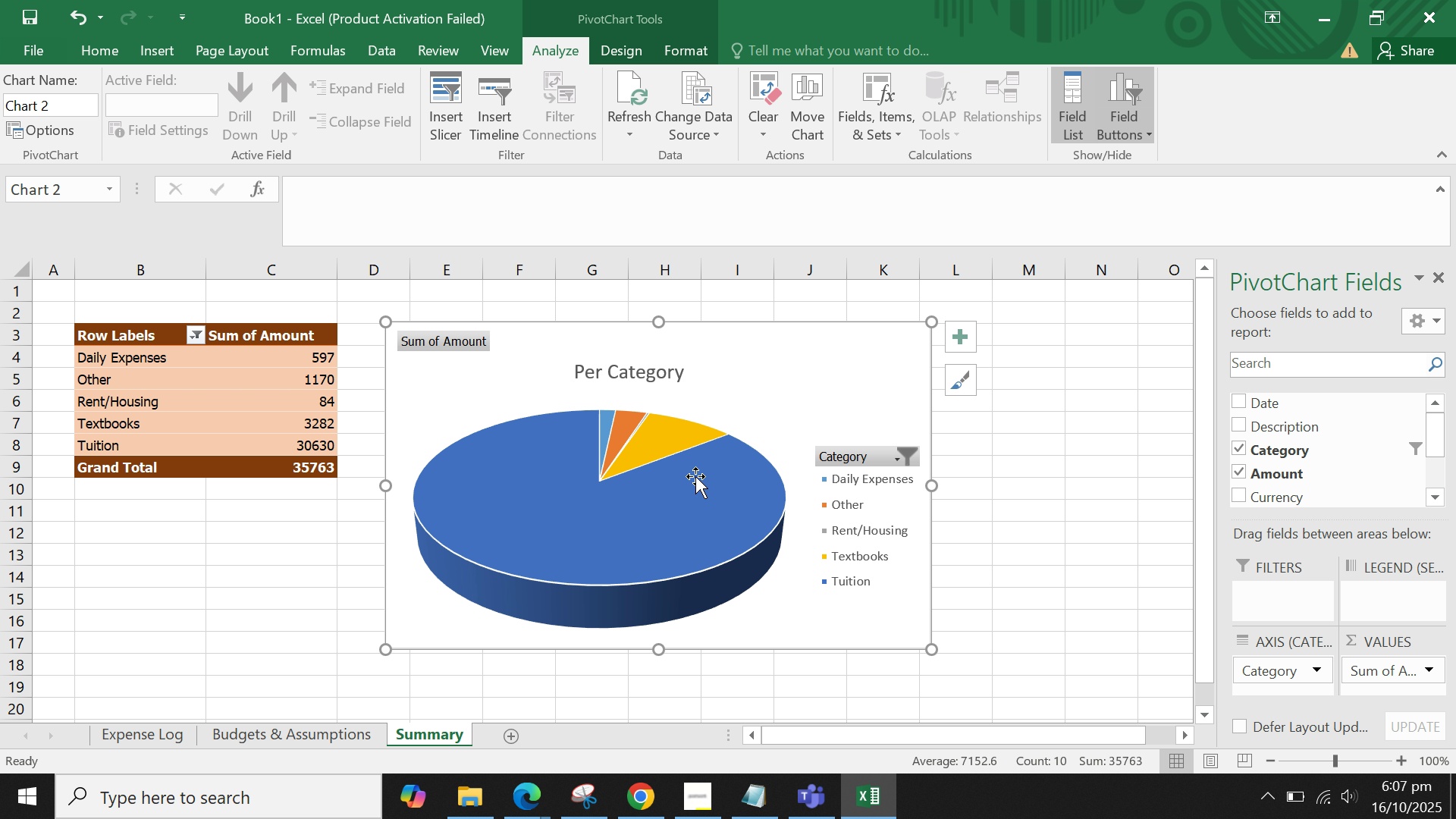 
left_click([695, 476])
 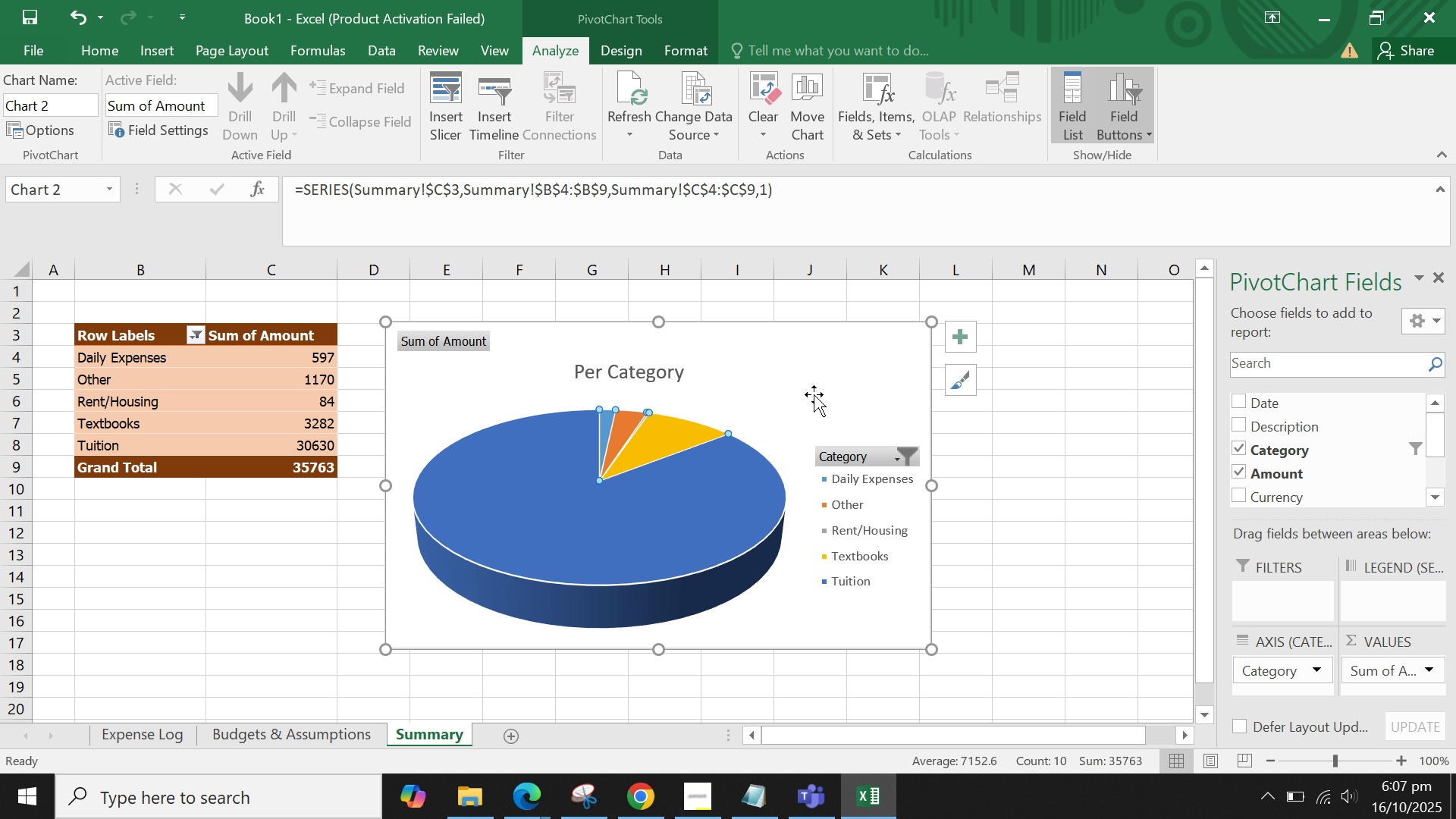 
left_click([814, 394])
 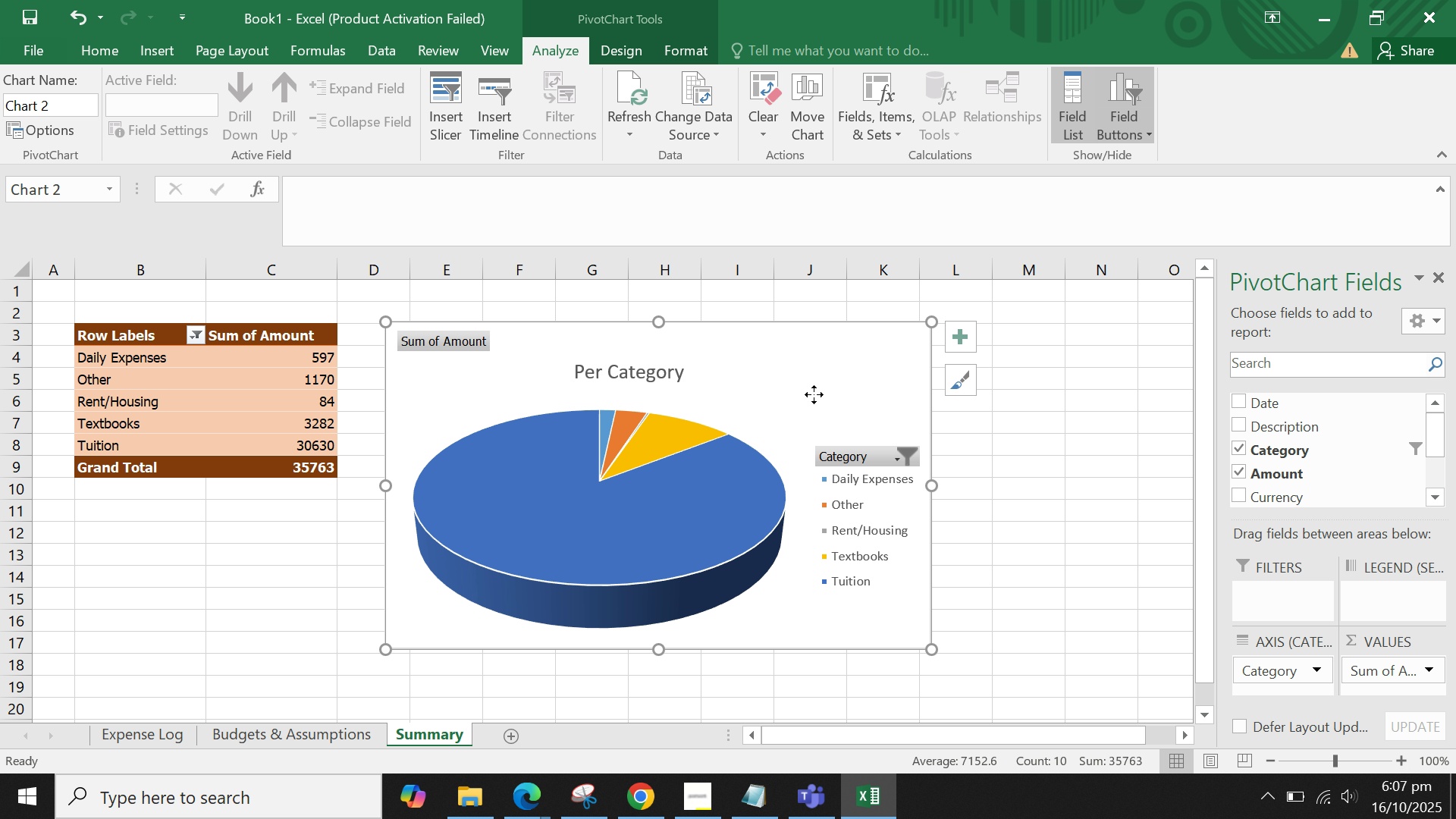 
right_click([814, 394])
 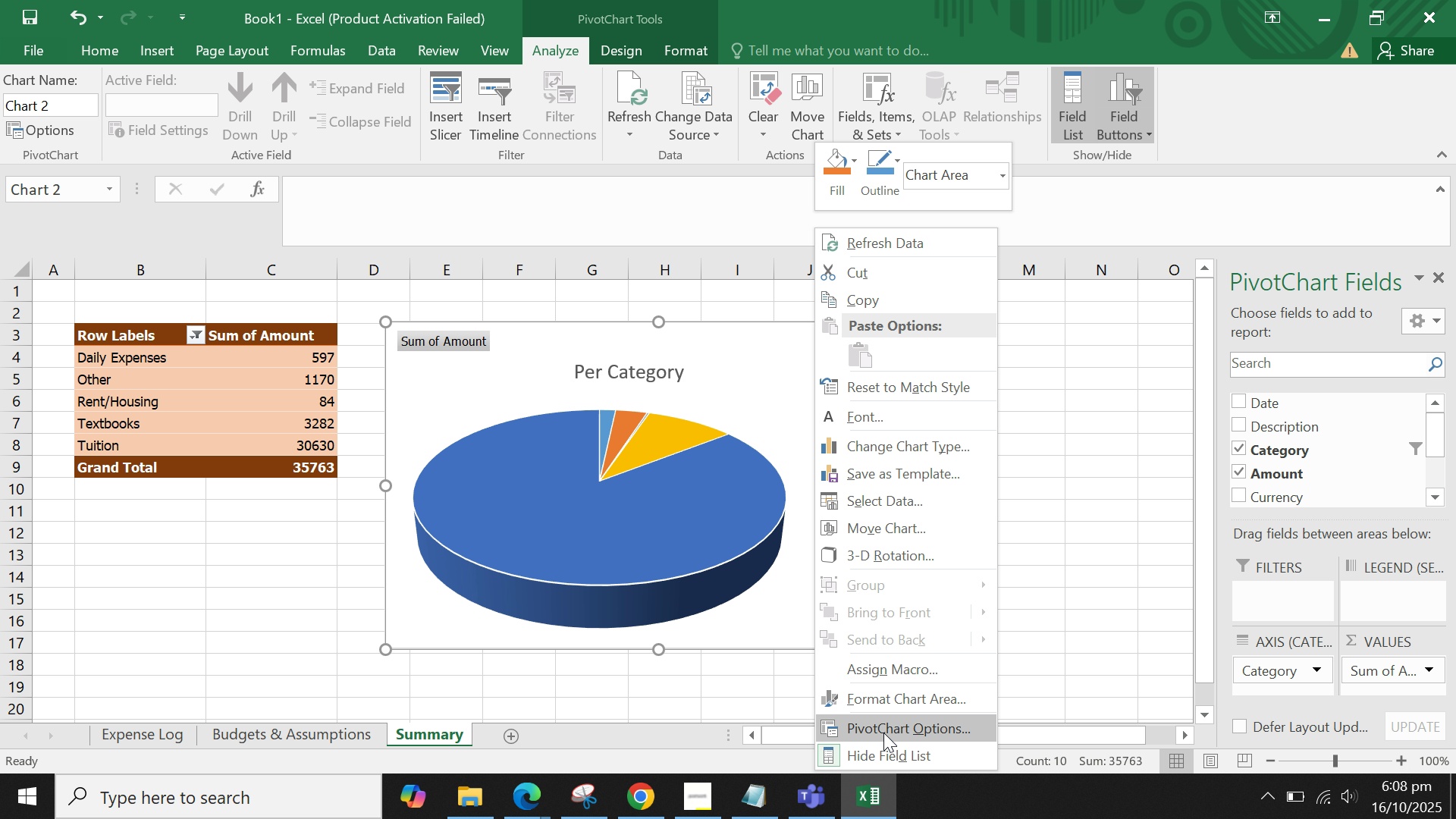 
left_click_drag(start_coordinate=[883, 733], to_coordinate=[884, 699])
 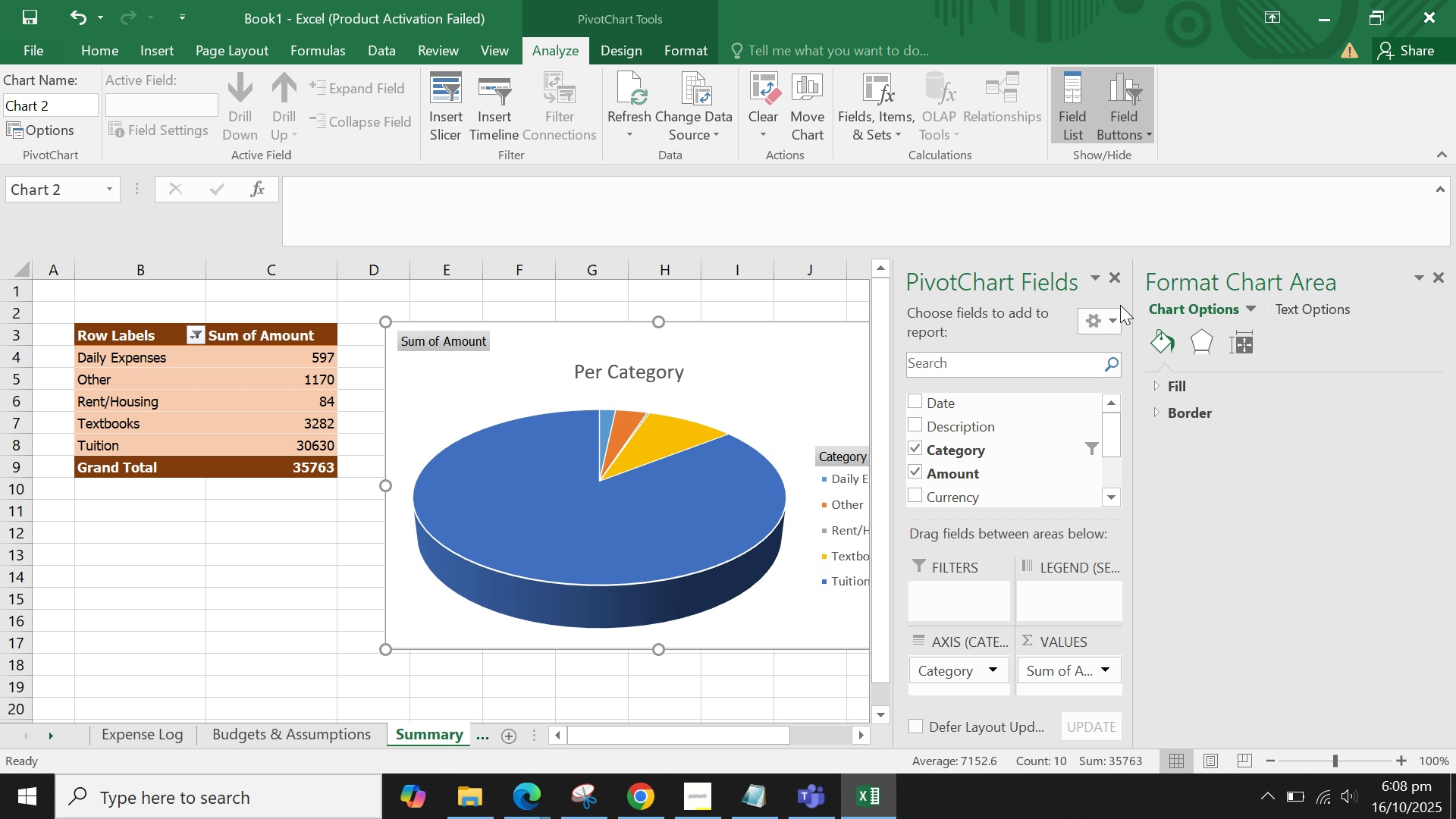 
wait(5.76)
 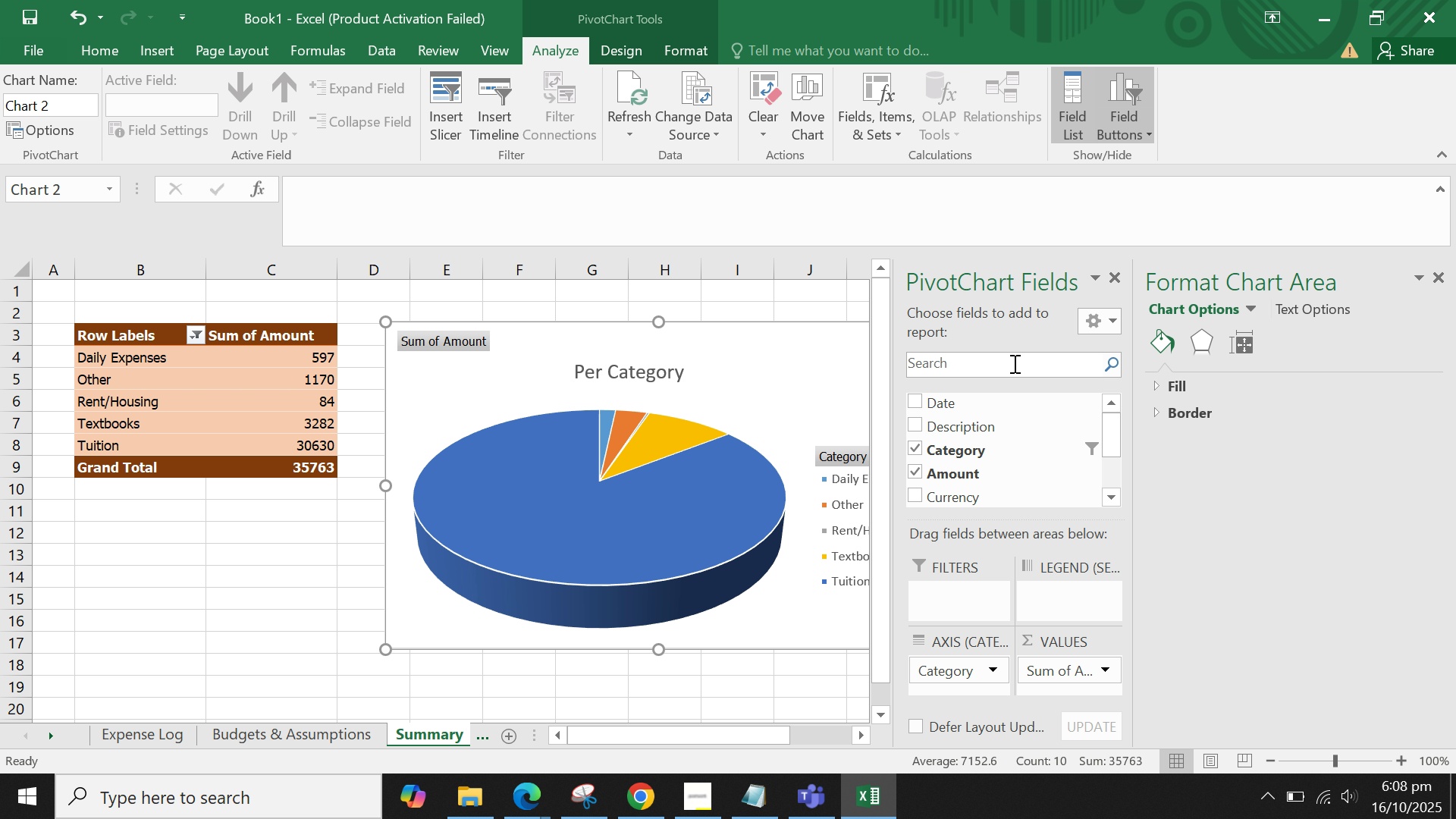 
left_click([1163, 388])
 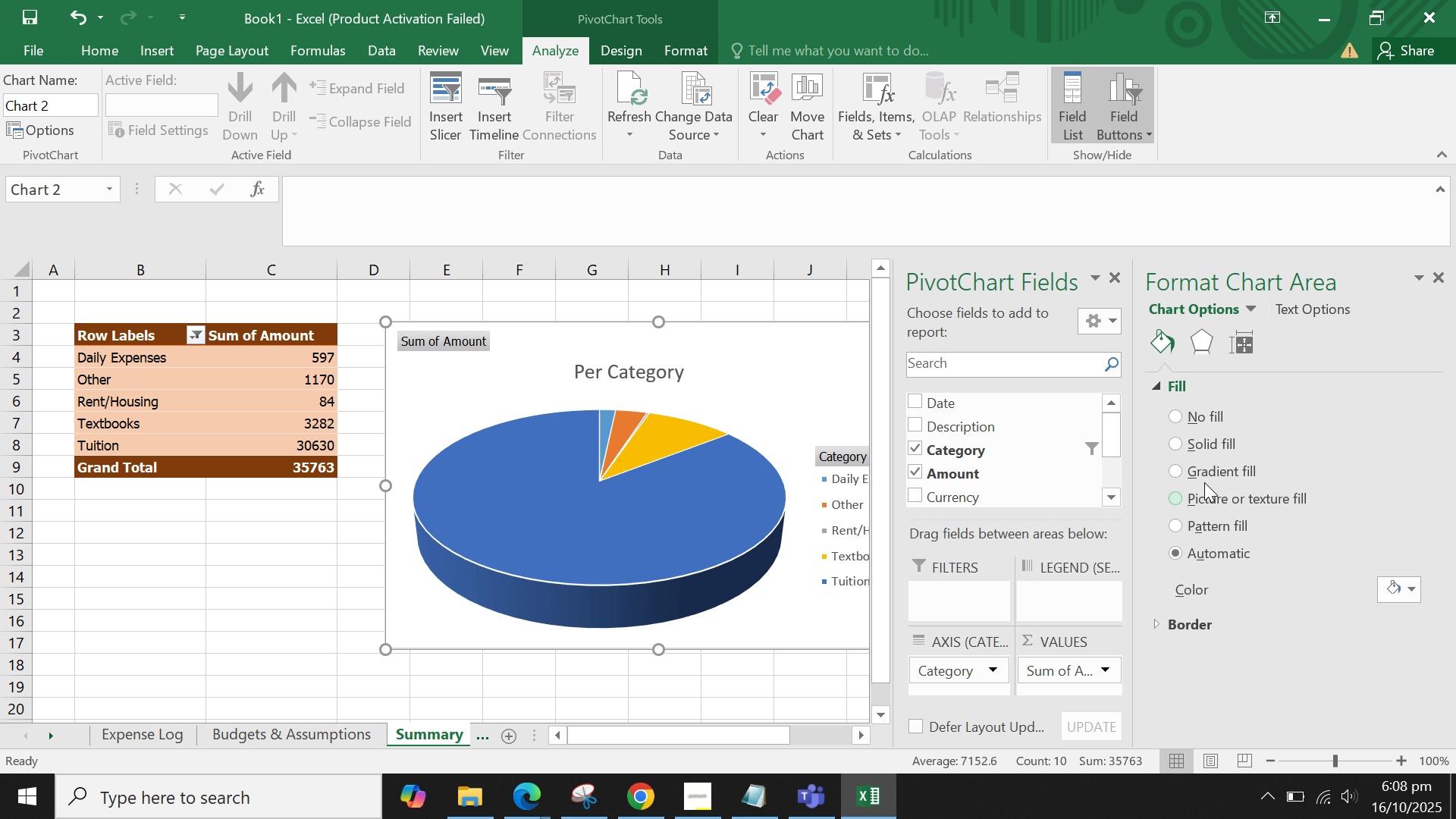 
left_click([1204, 475])
 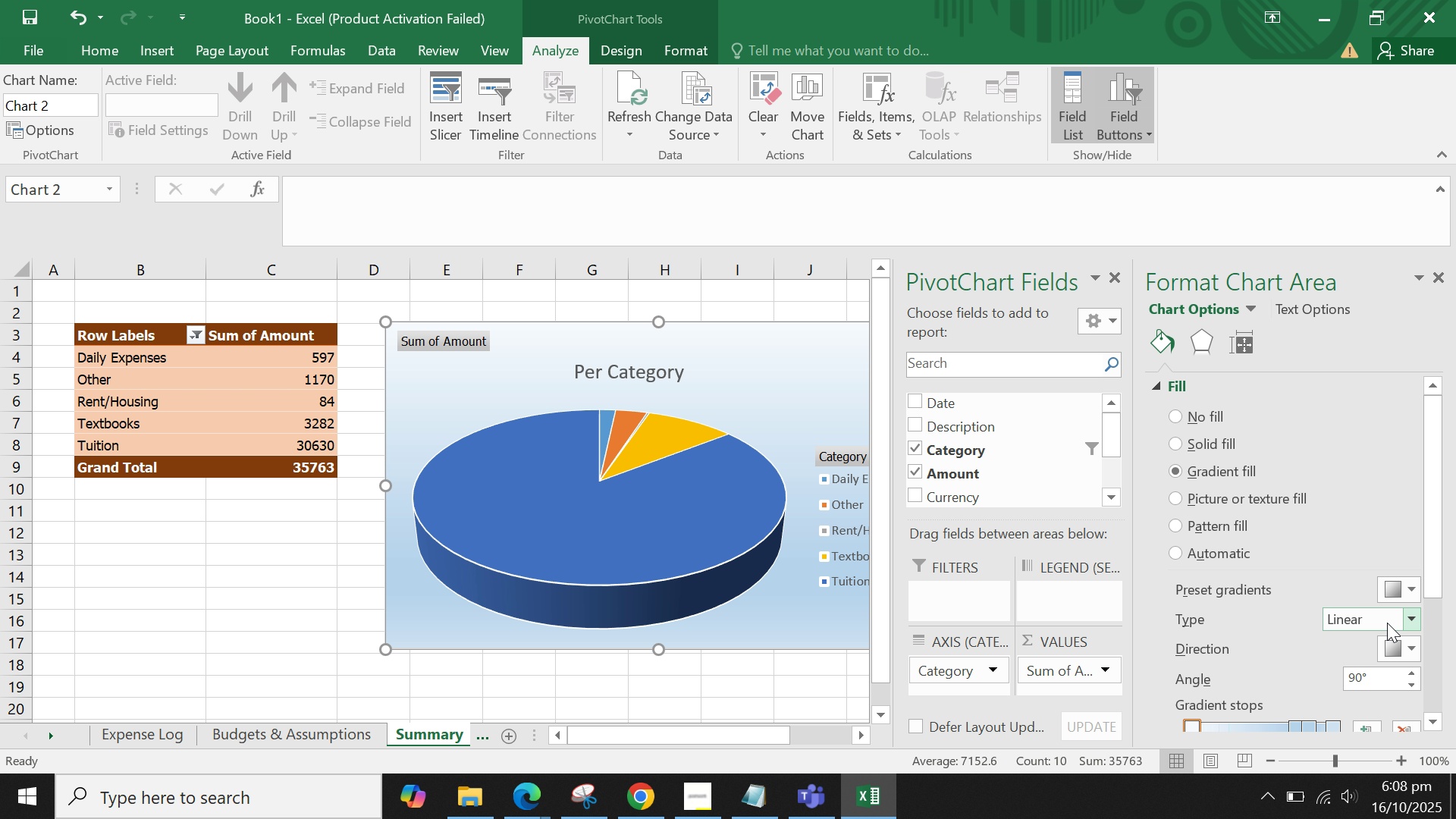 
scroll: coordinate [1351, 621], scroll_direction: down, amount: 1.0
 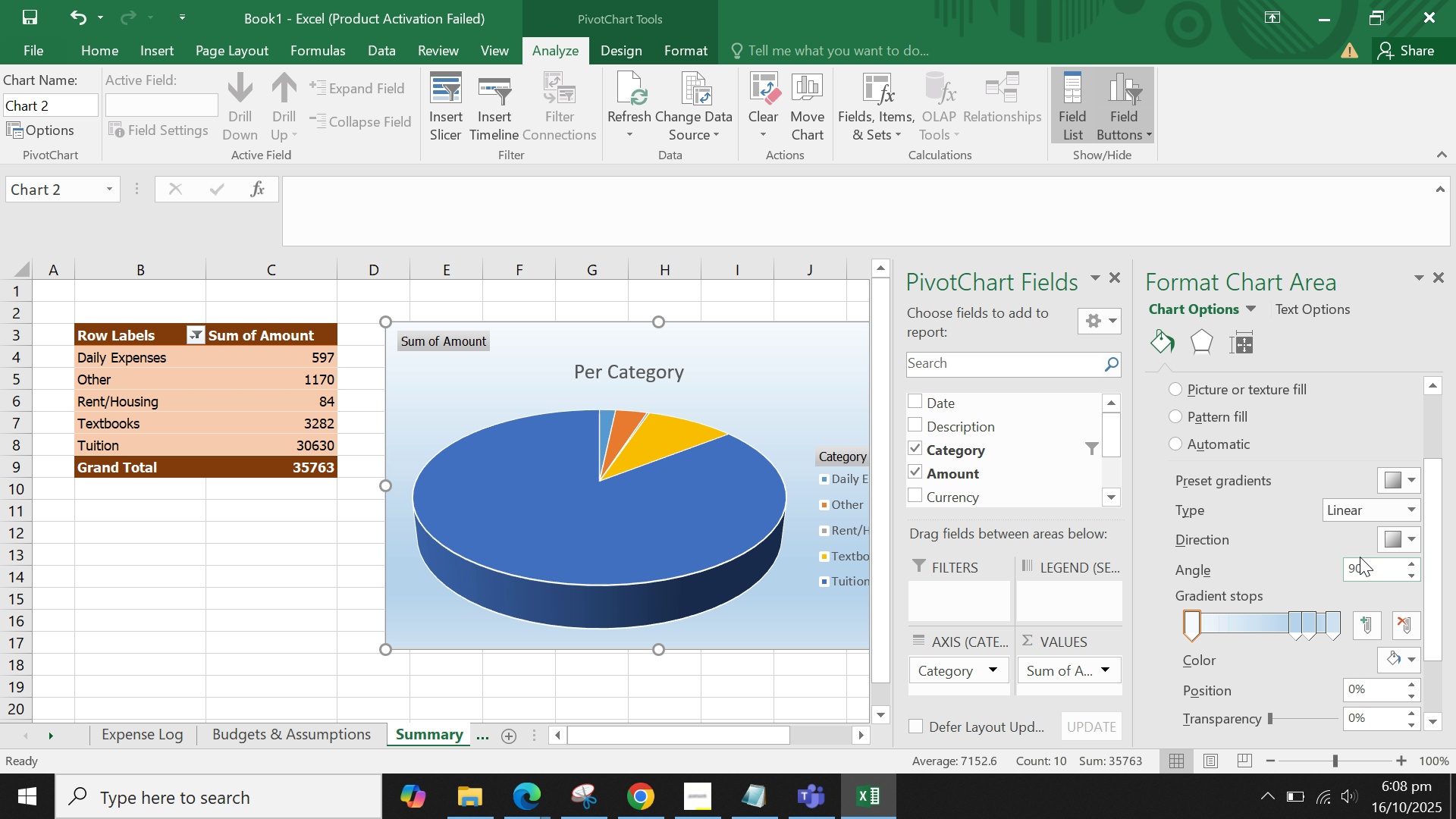 
left_click([1410, 475])
 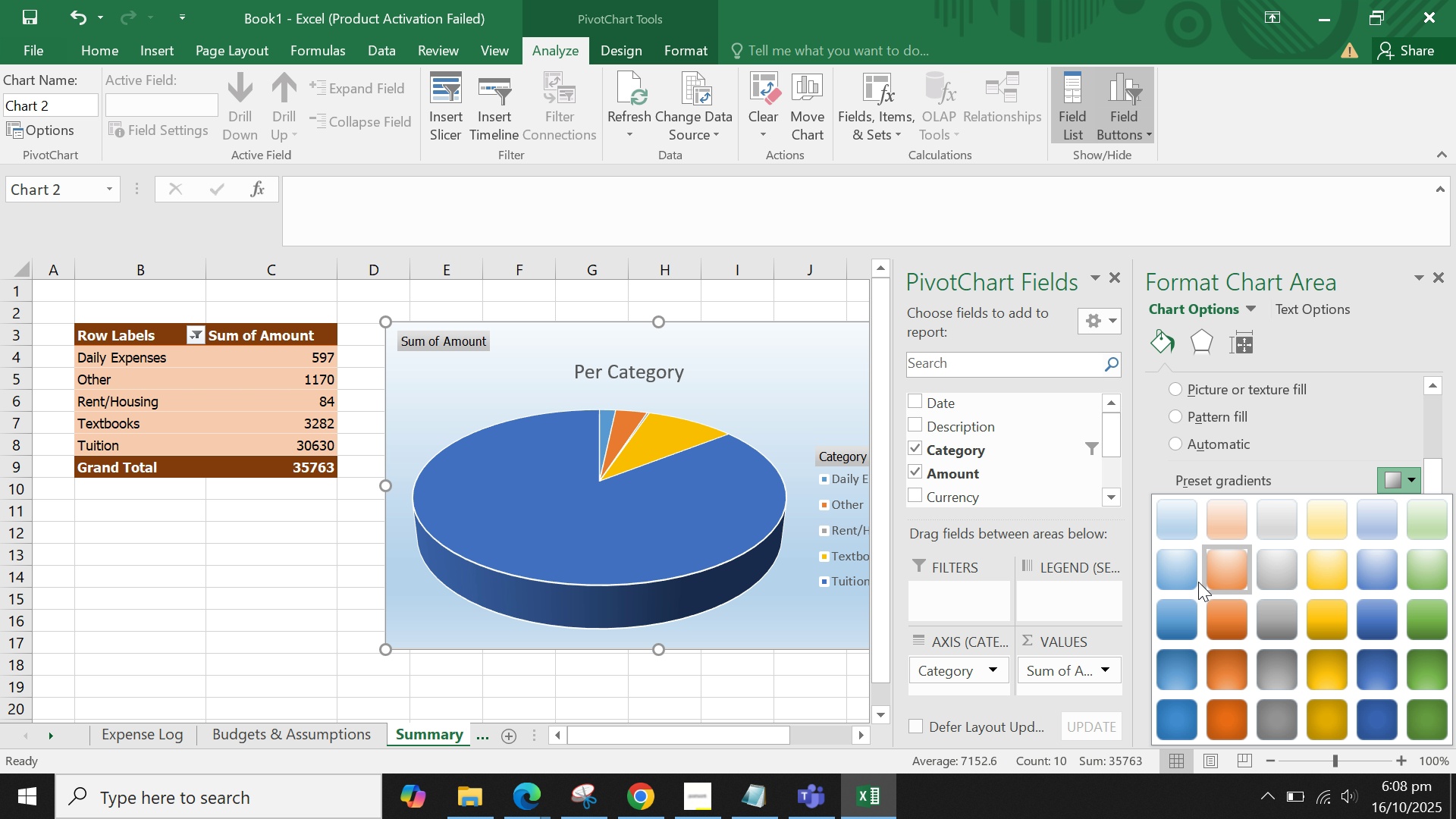 
left_click([1189, 579])
 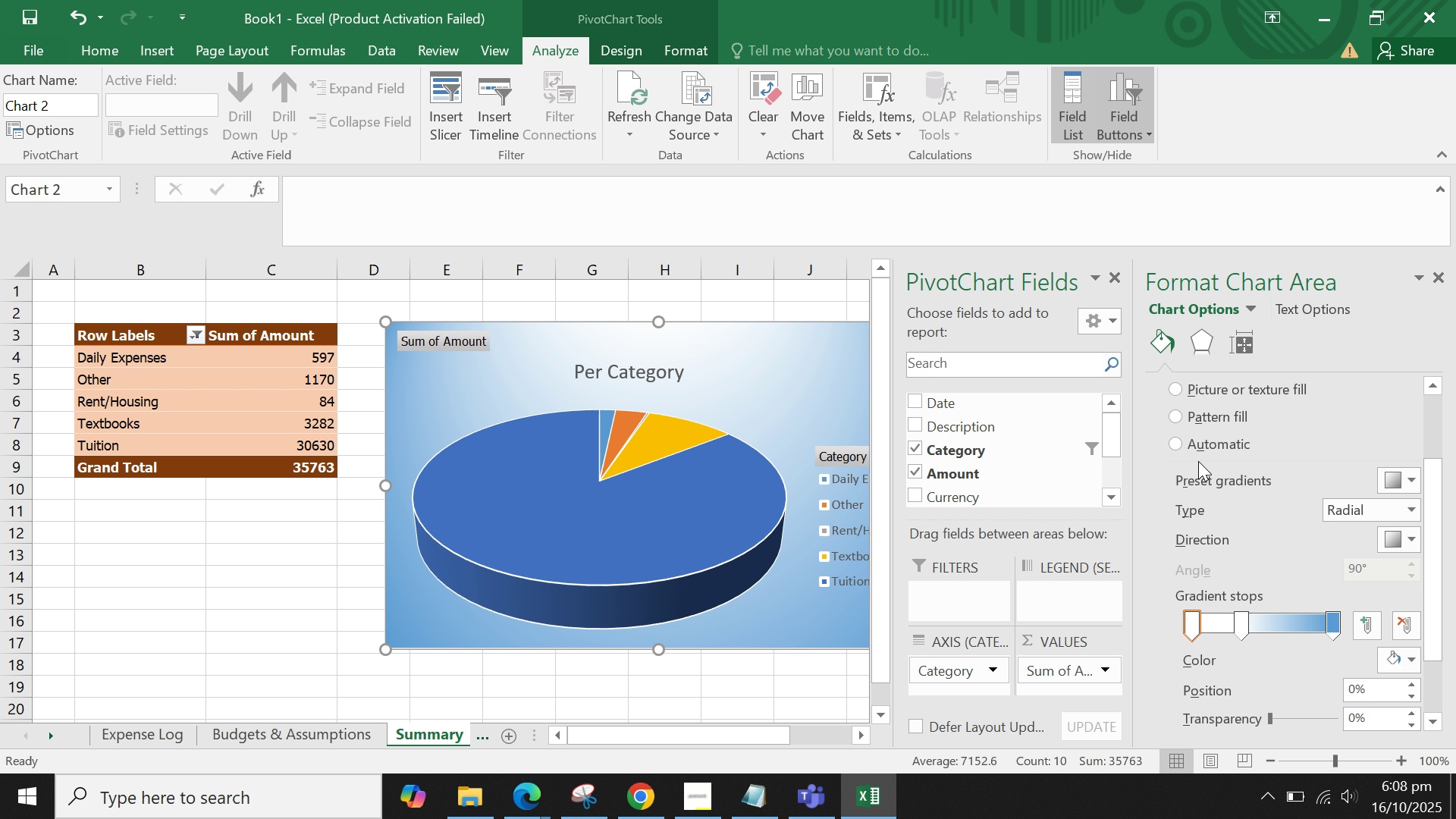 
scroll: coordinate [1203, 459], scroll_direction: none, amount: 0.0
 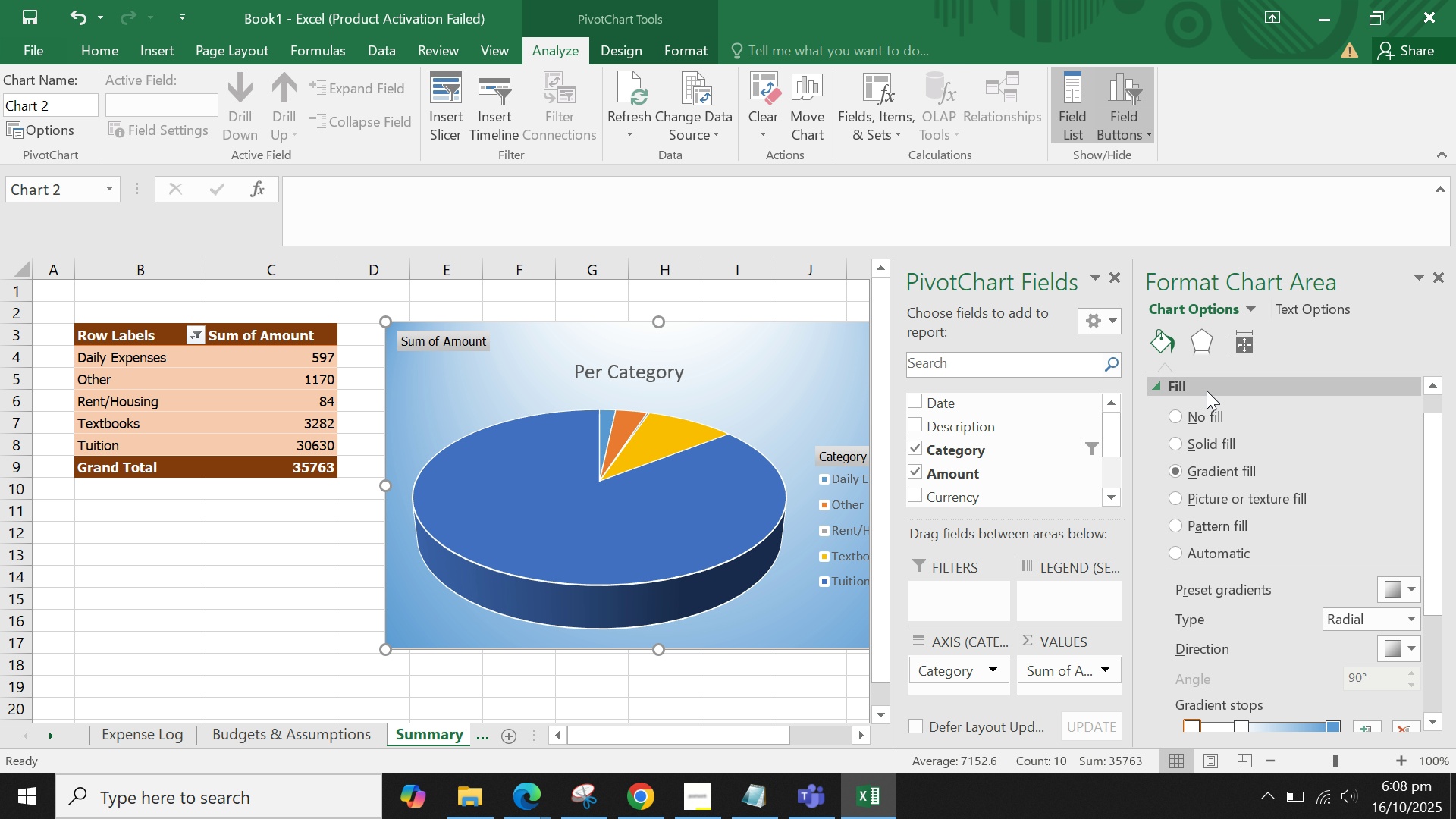 
scroll: coordinate [1207, 391], scroll_direction: up, amount: 1.0
 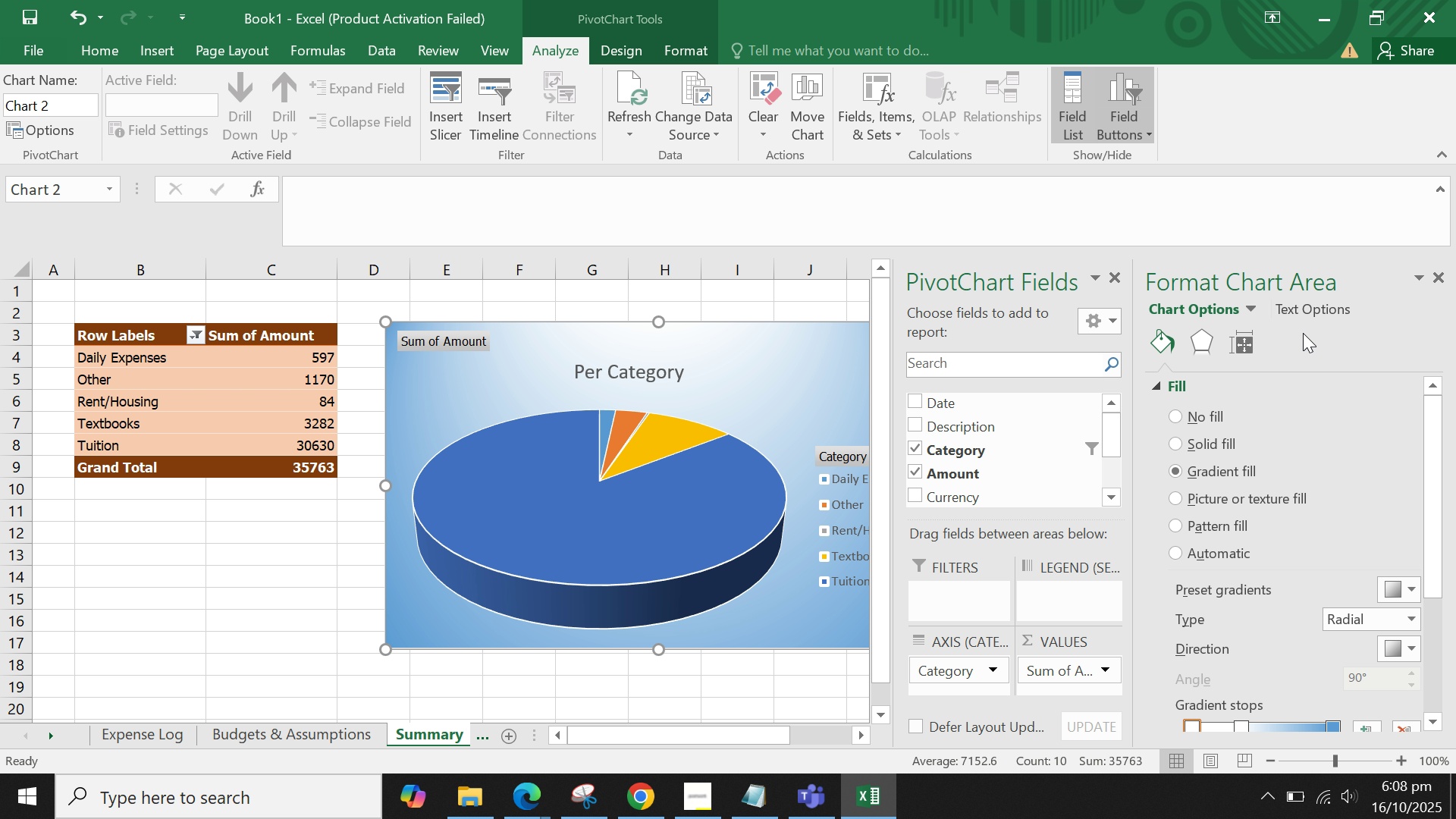 
left_click([1244, 350])
 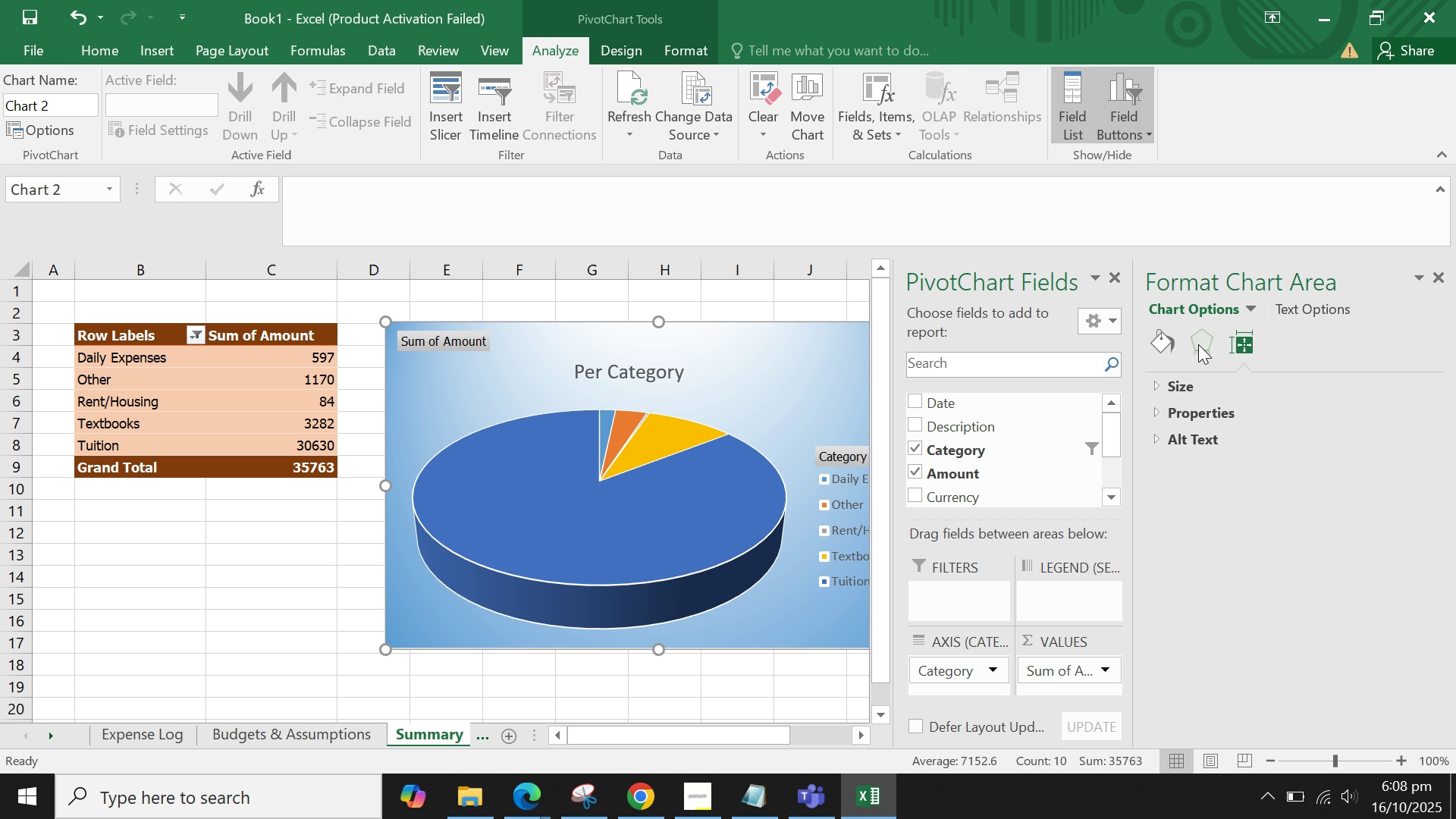 
left_click([1198, 344])
 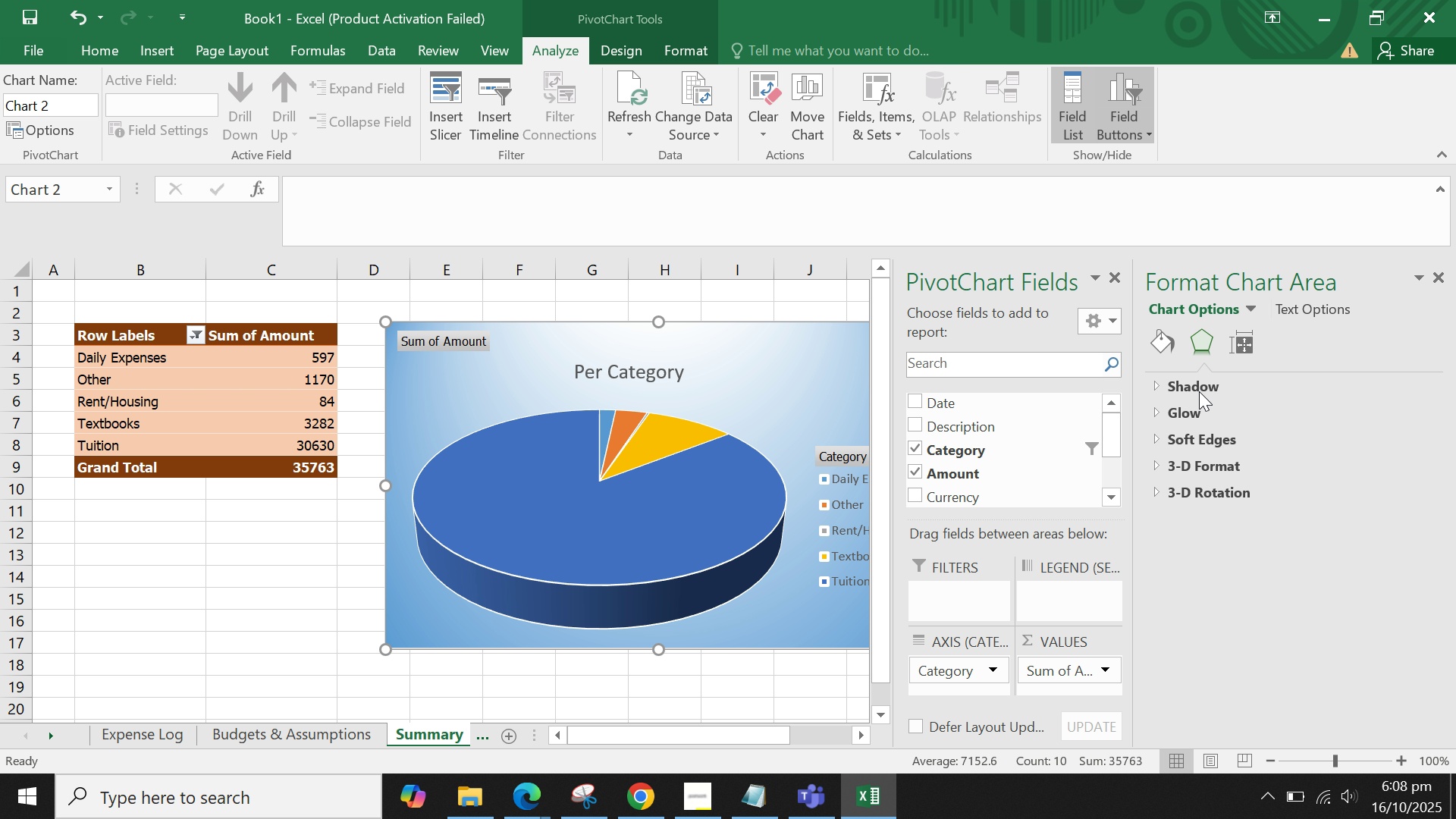 
left_click([1199, 383])
 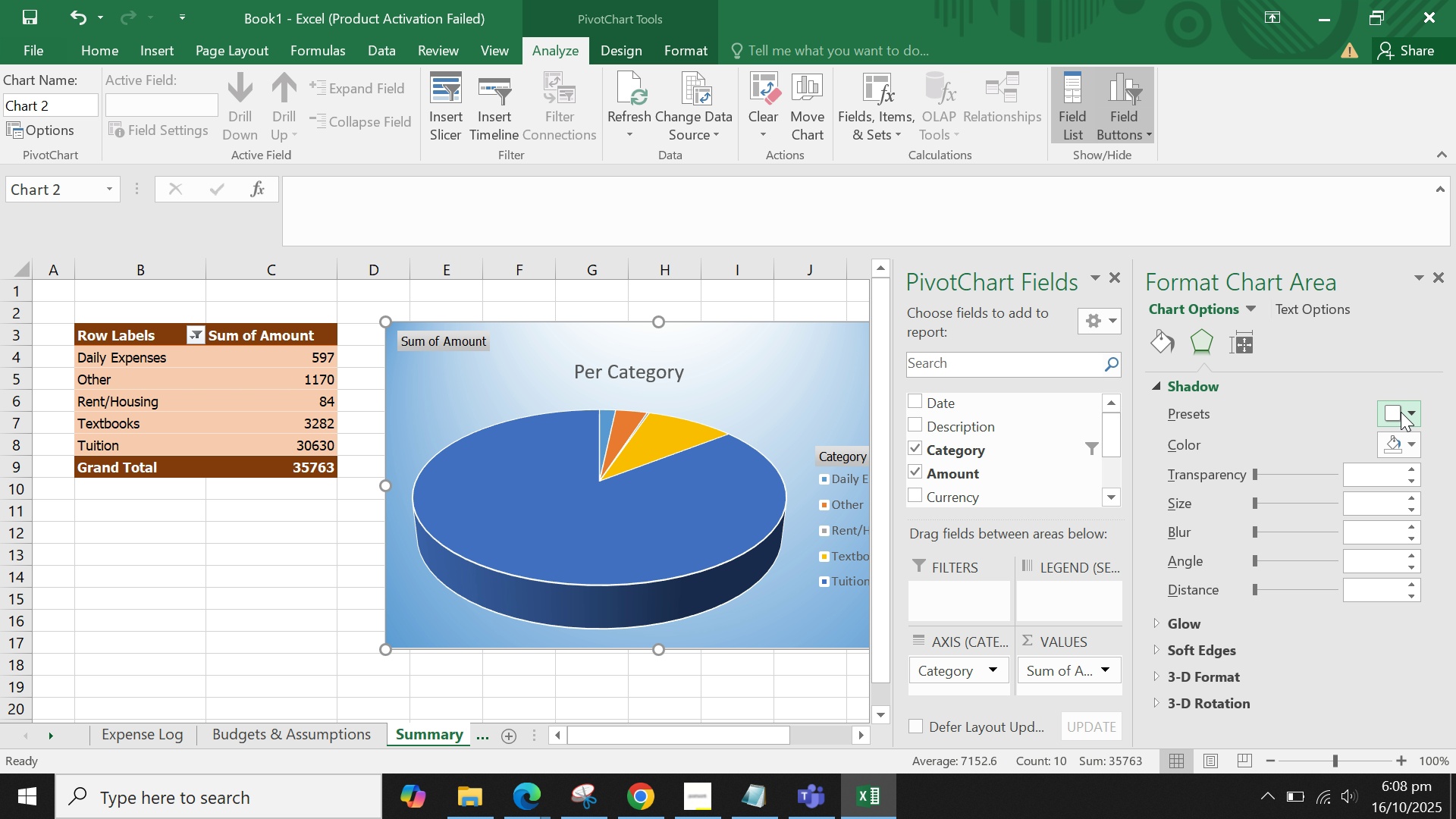 
left_click([1401, 412])
 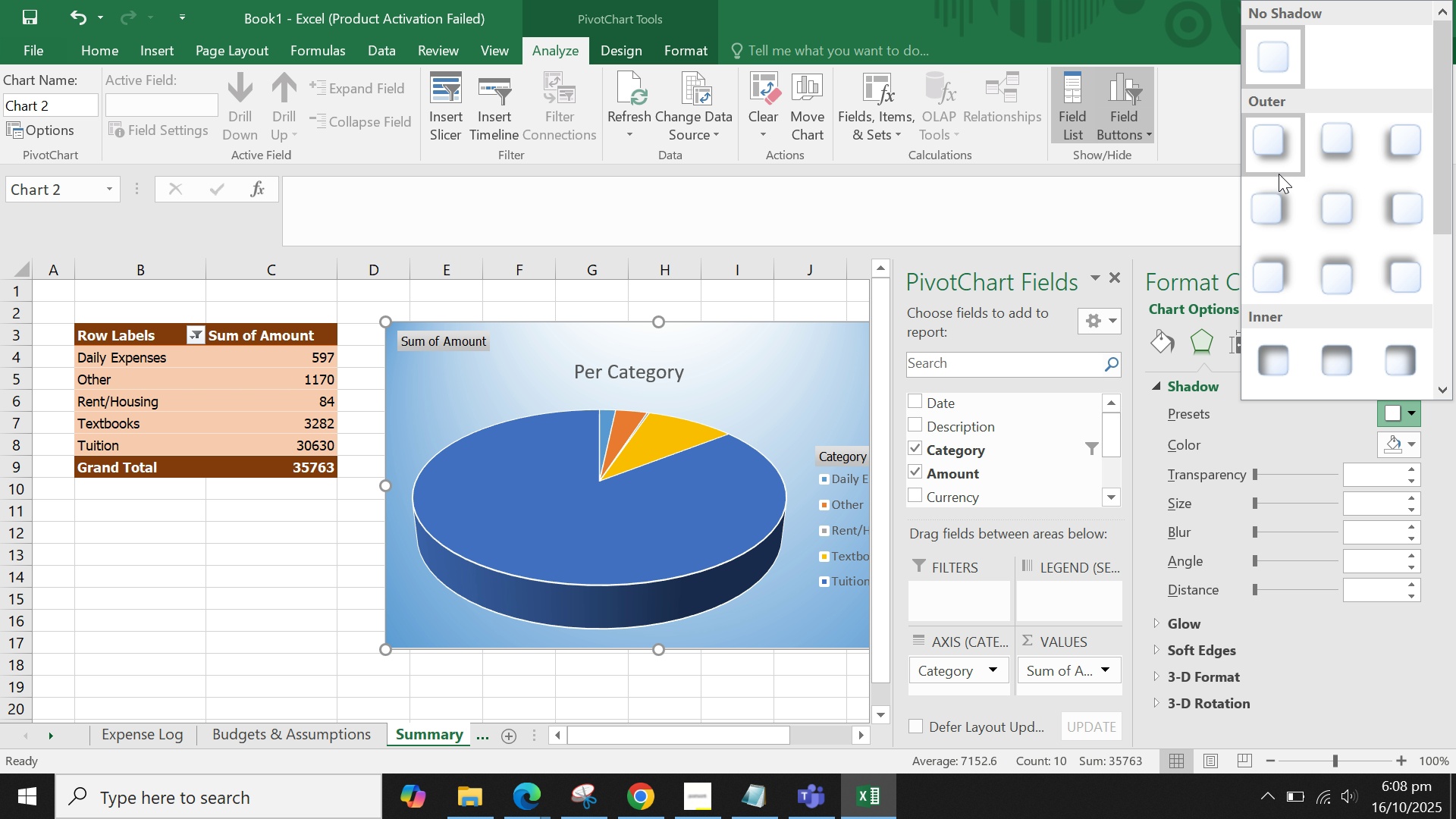 
left_click([1276, 157])
 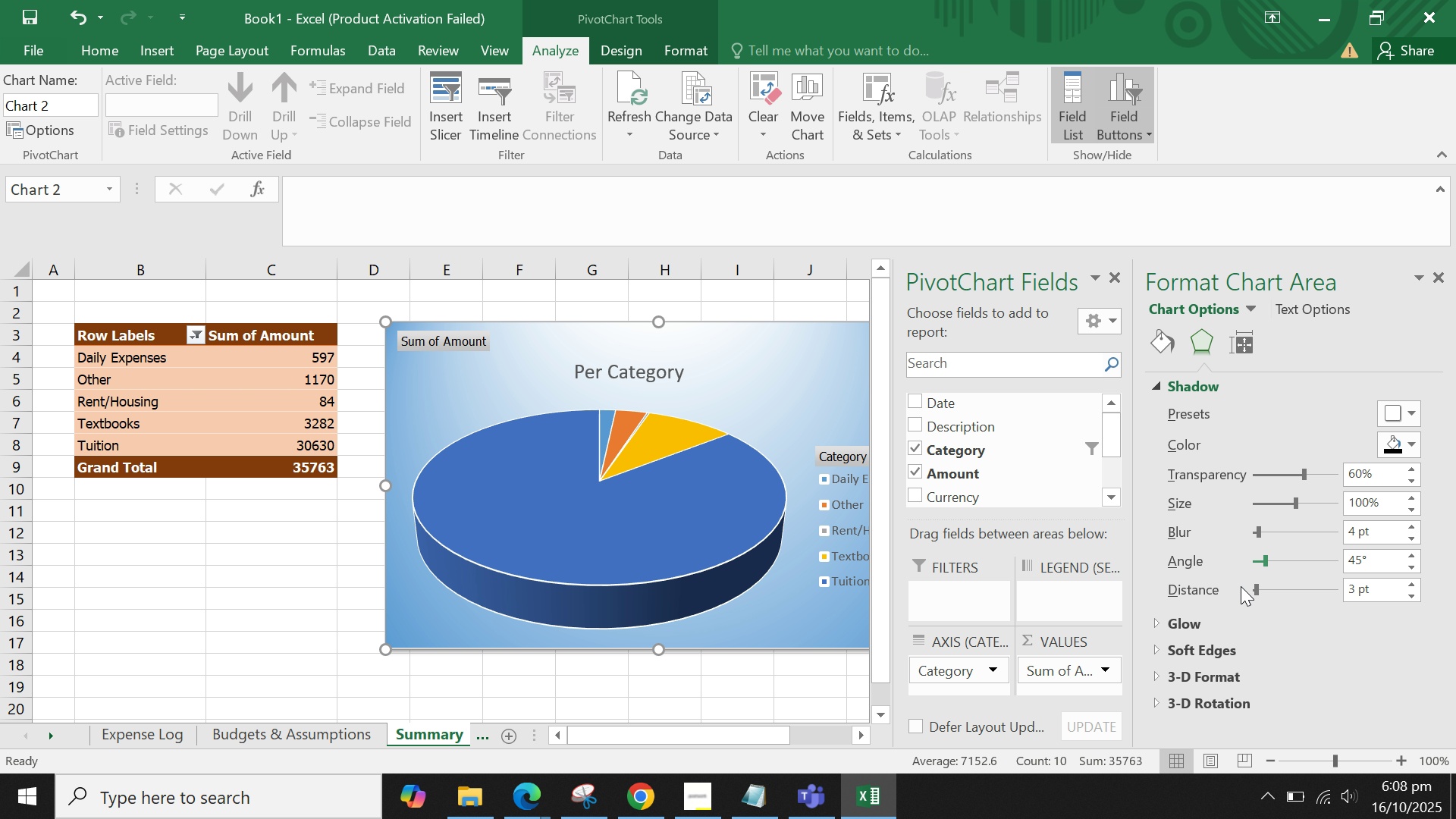 
scroll: coordinate [1227, 654], scroll_direction: down, amount: 1.0
 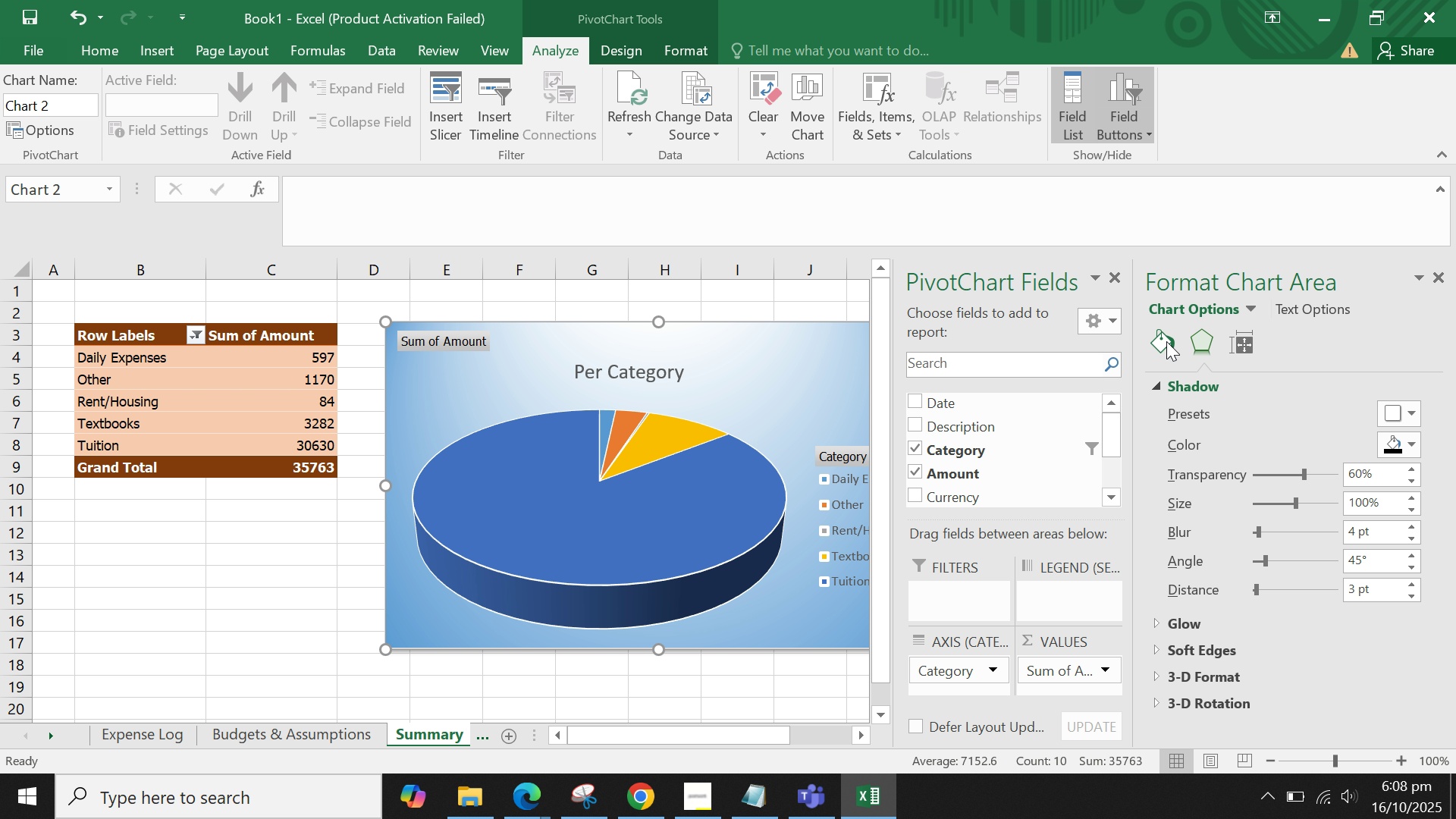 
left_click([1166, 341])
 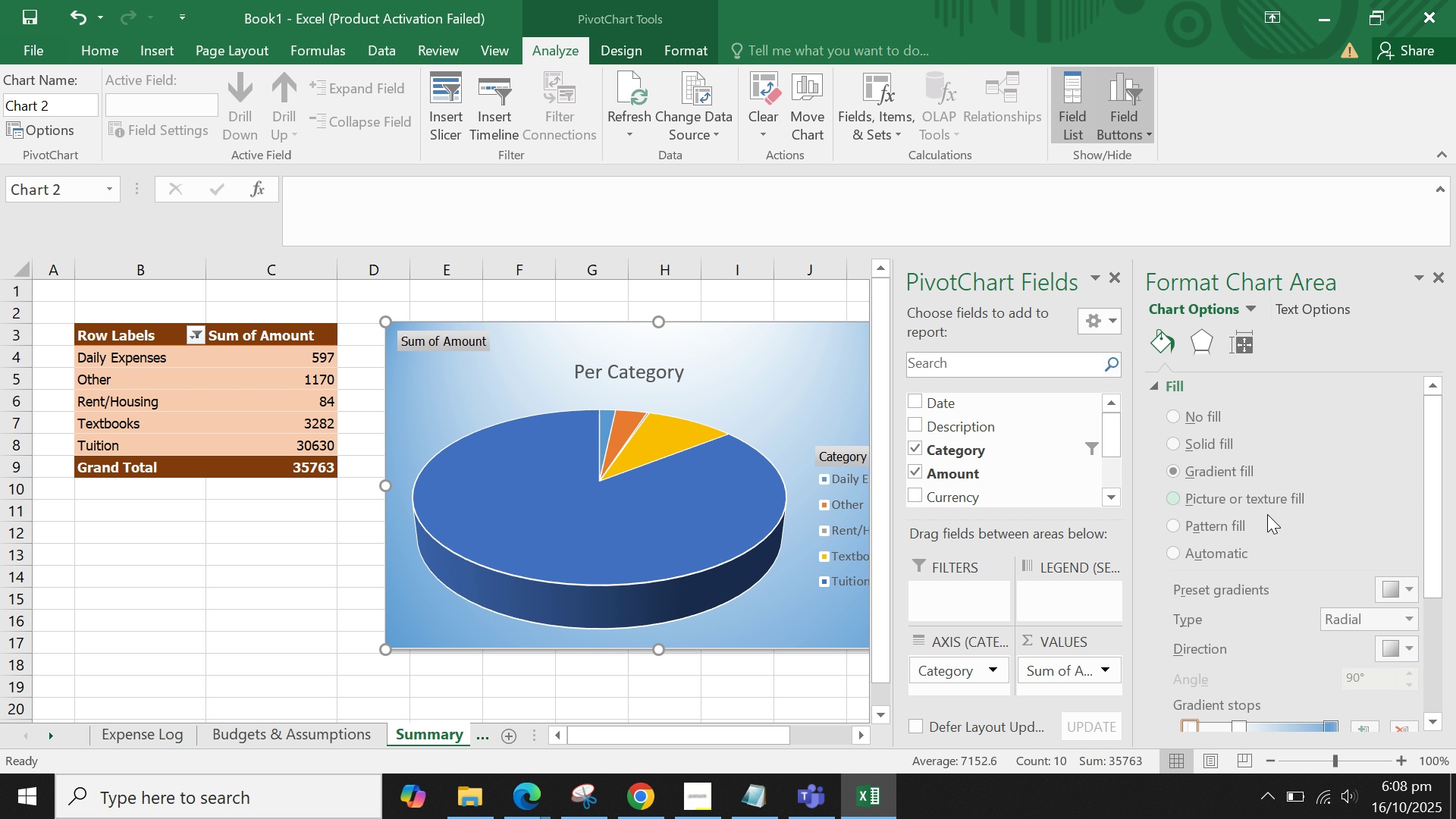 
scroll: coordinate [1279, 542], scroll_direction: down, amount: 9.0
 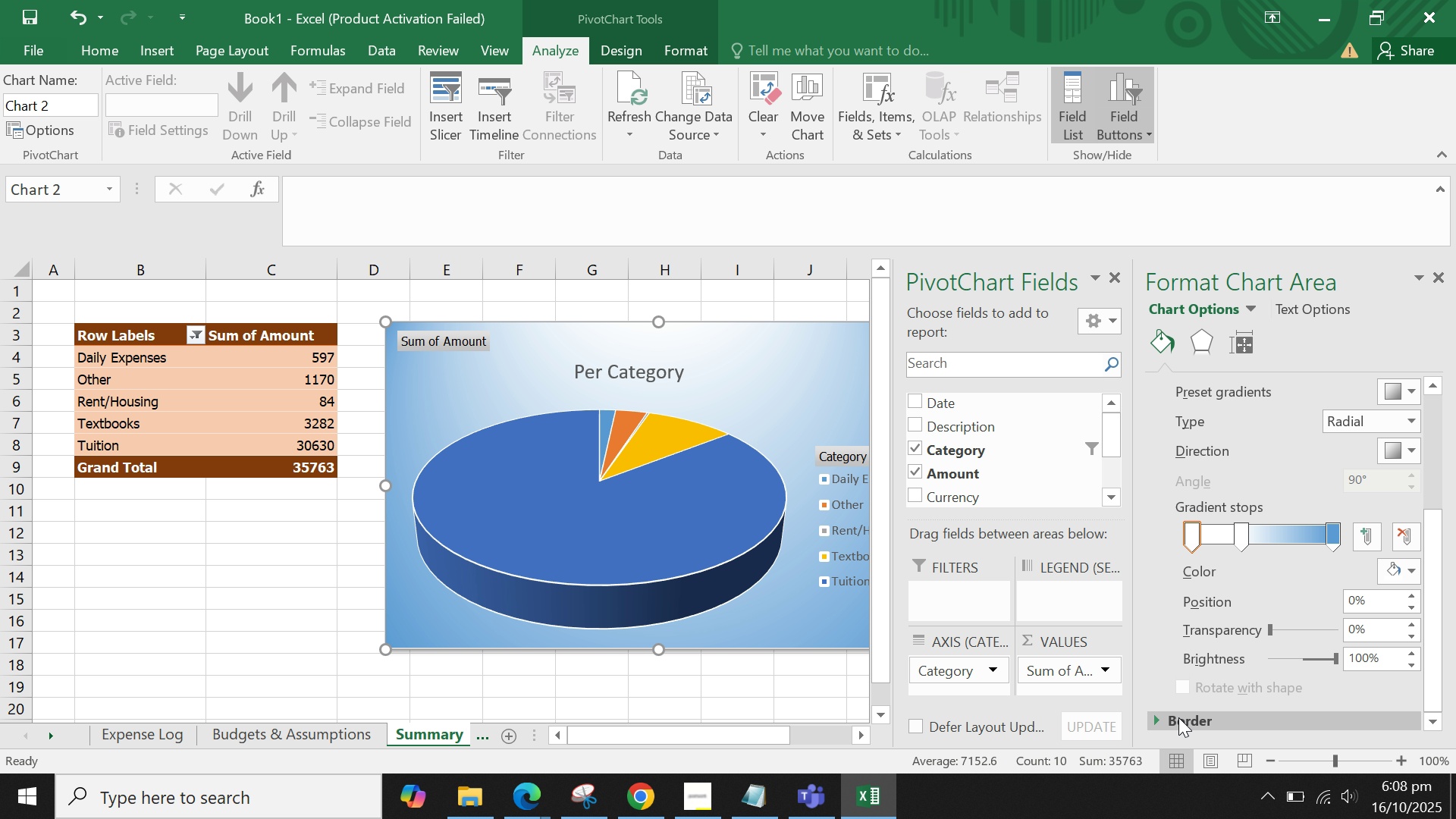 
left_click([1176, 726])
 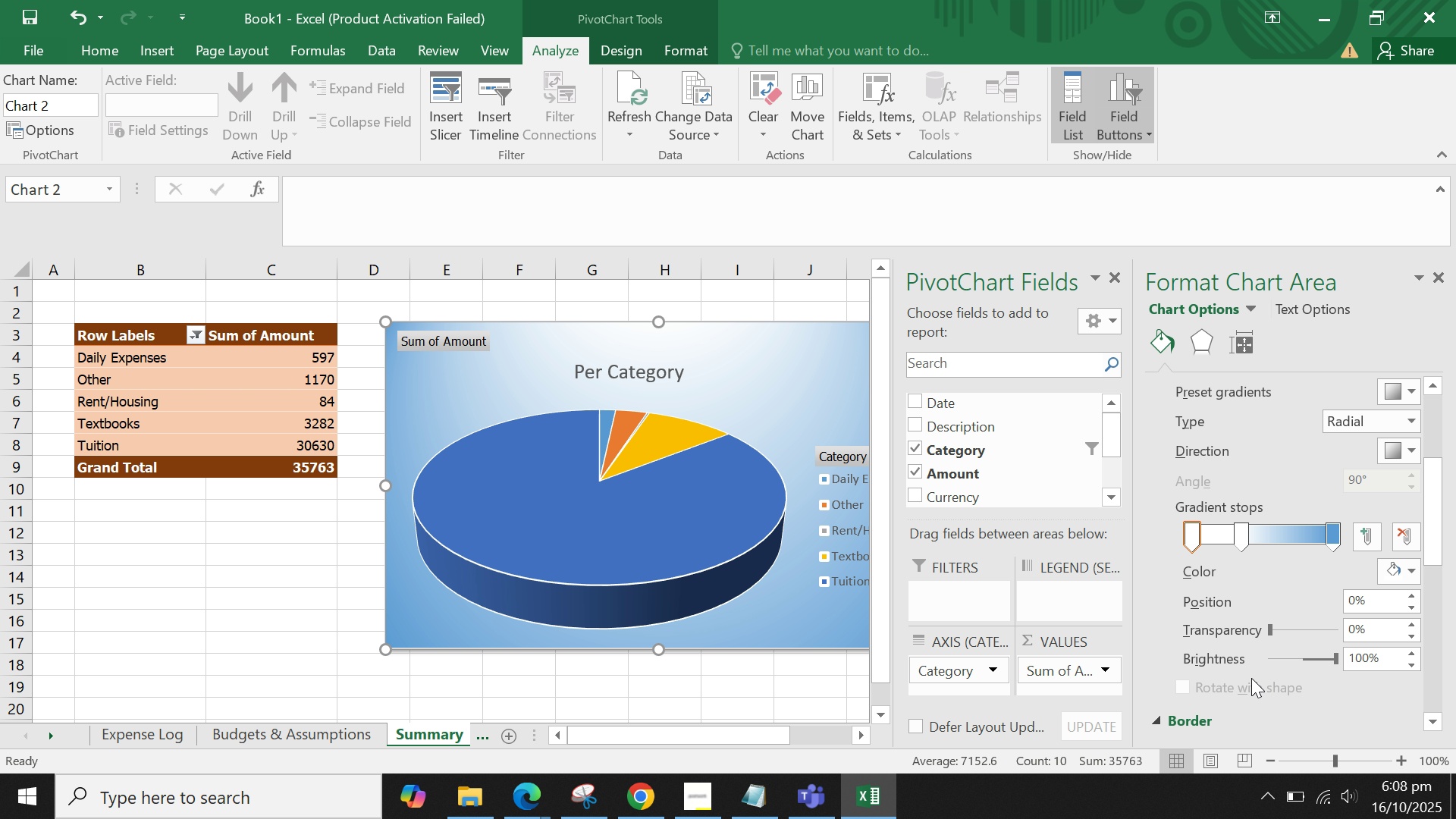 
scroll: coordinate [1251, 676], scroll_direction: down, amount: 16.0
 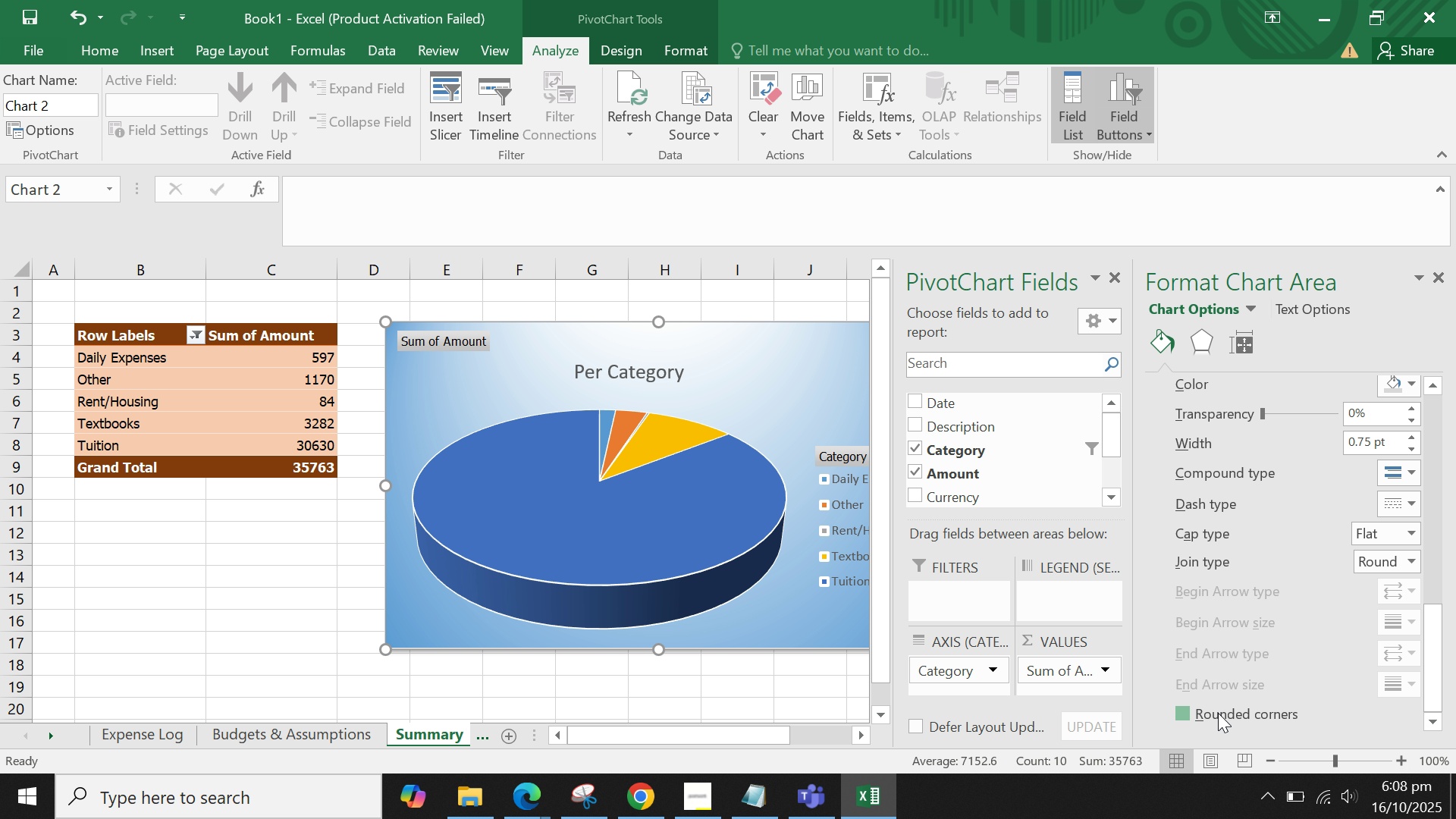 
left_click([1218, 713])
 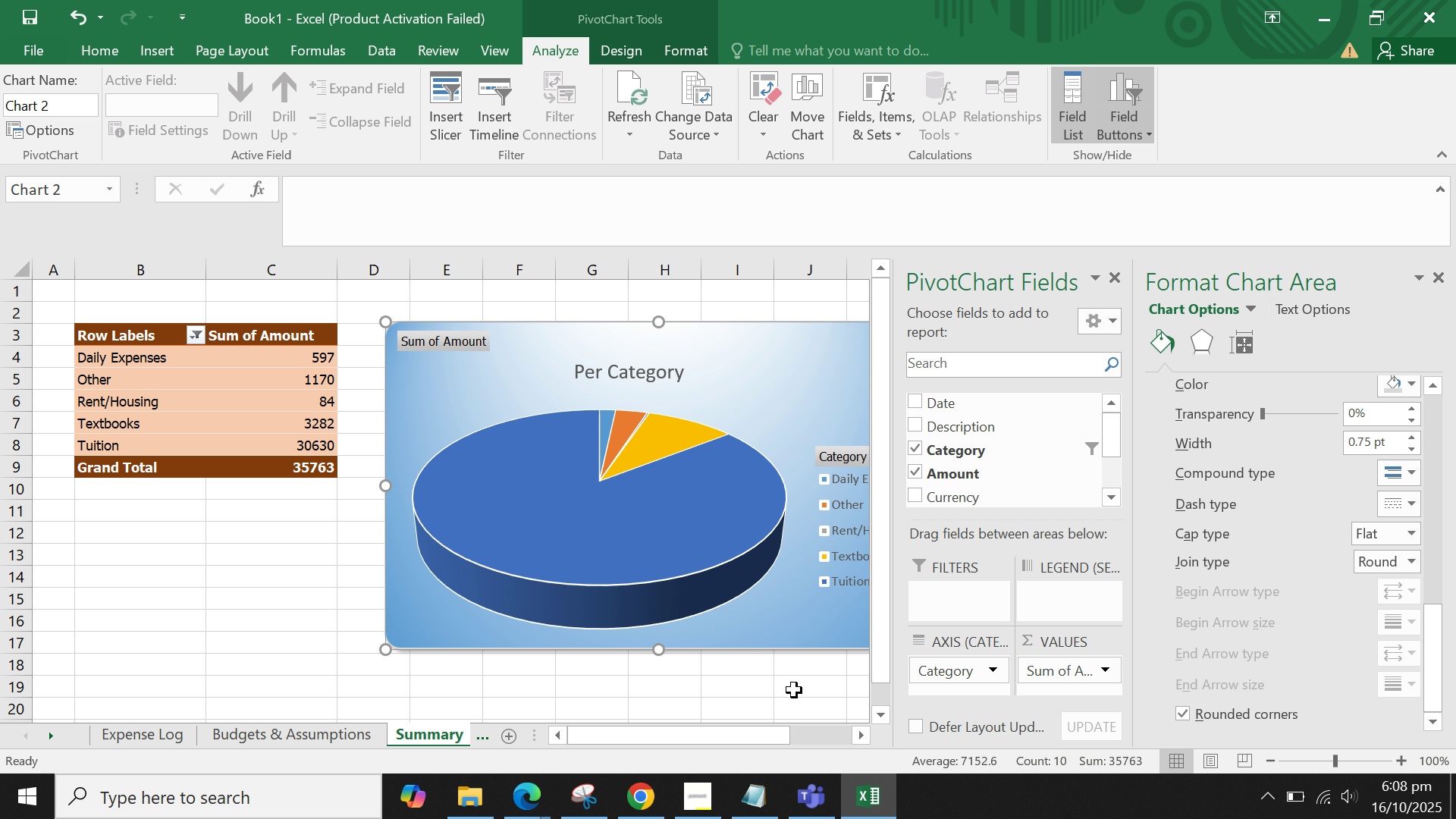 
left_click([774, 685])
 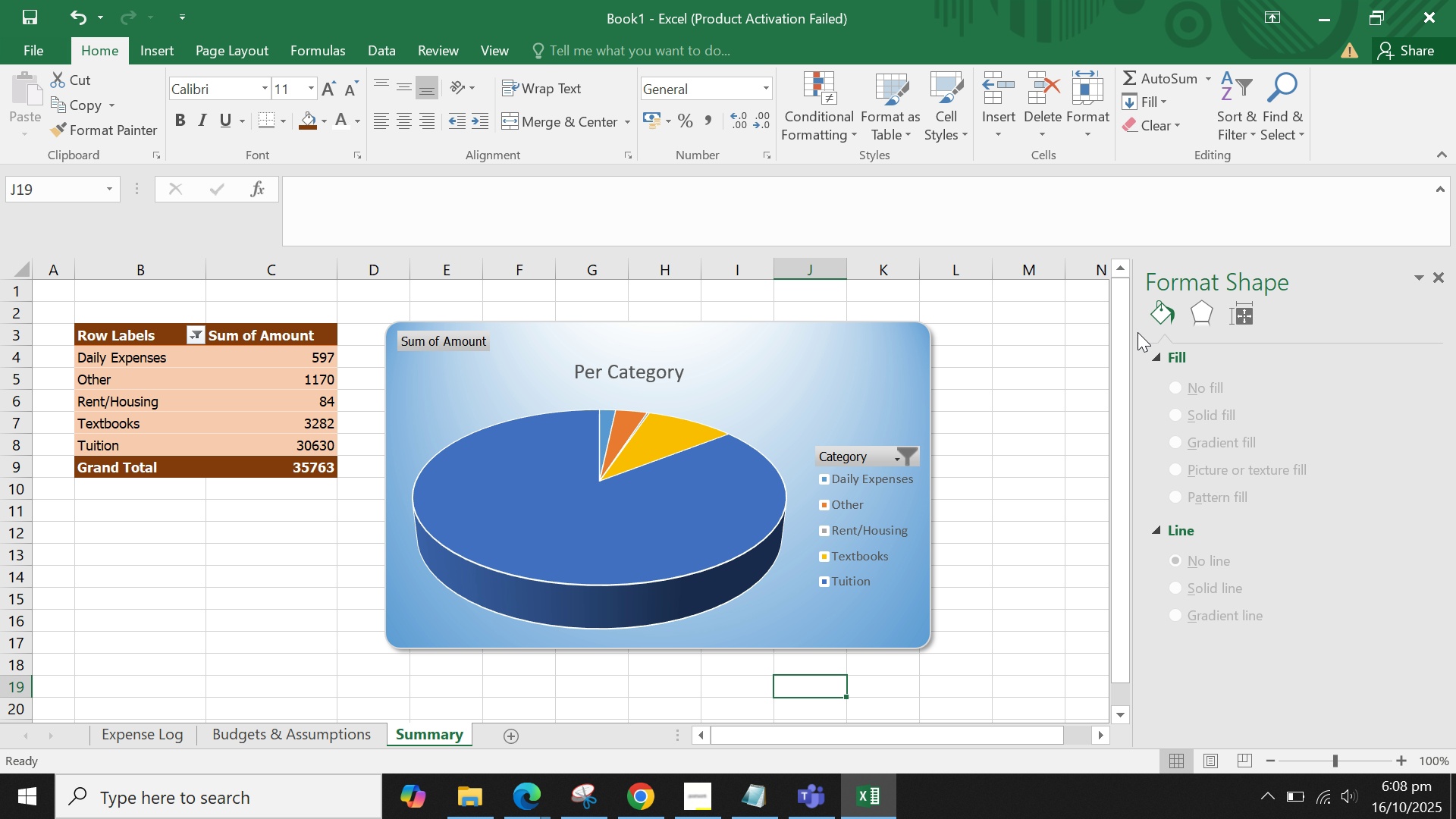 
left_click([902, 403])
 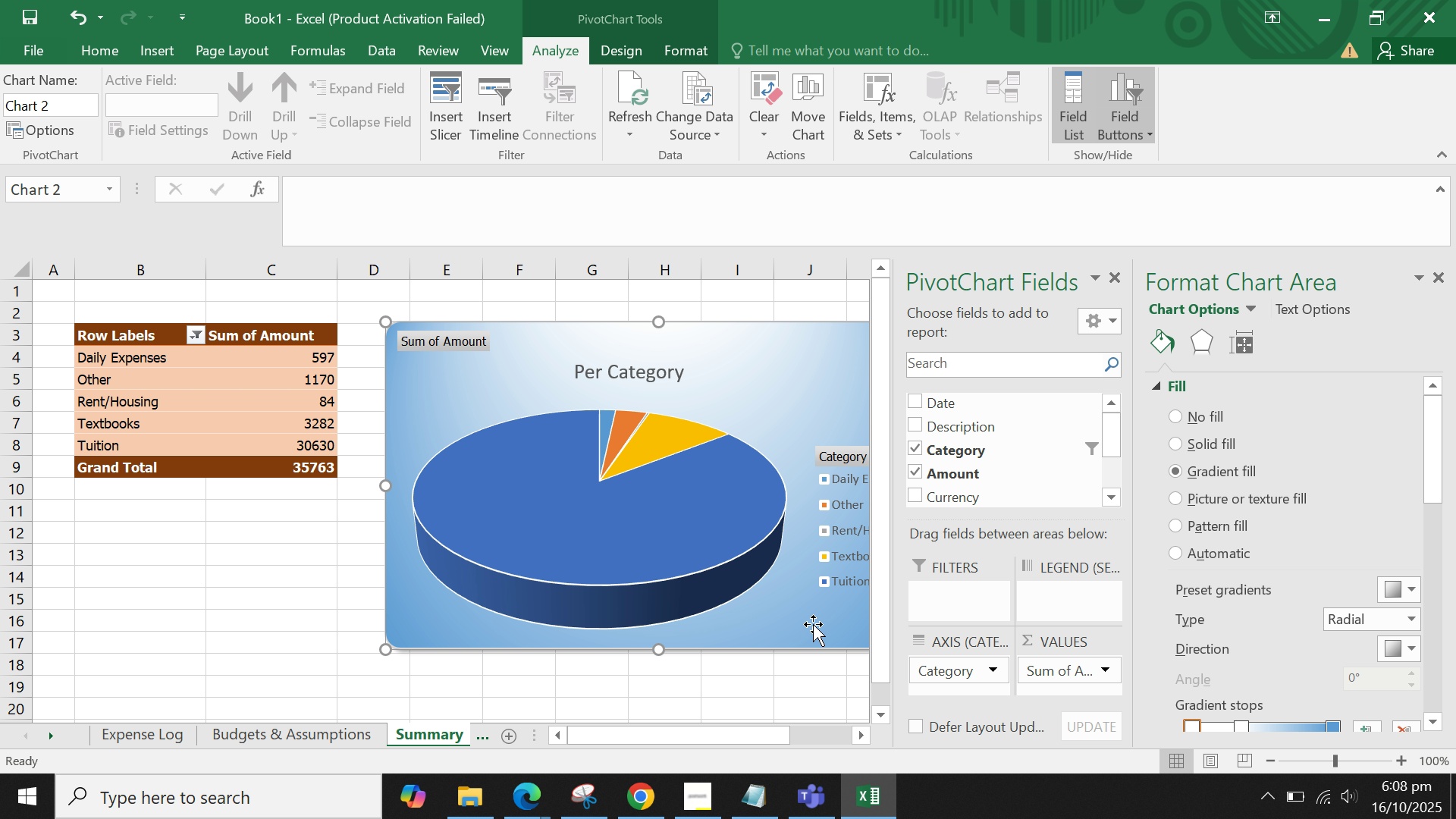 
left_click([799, 624])
 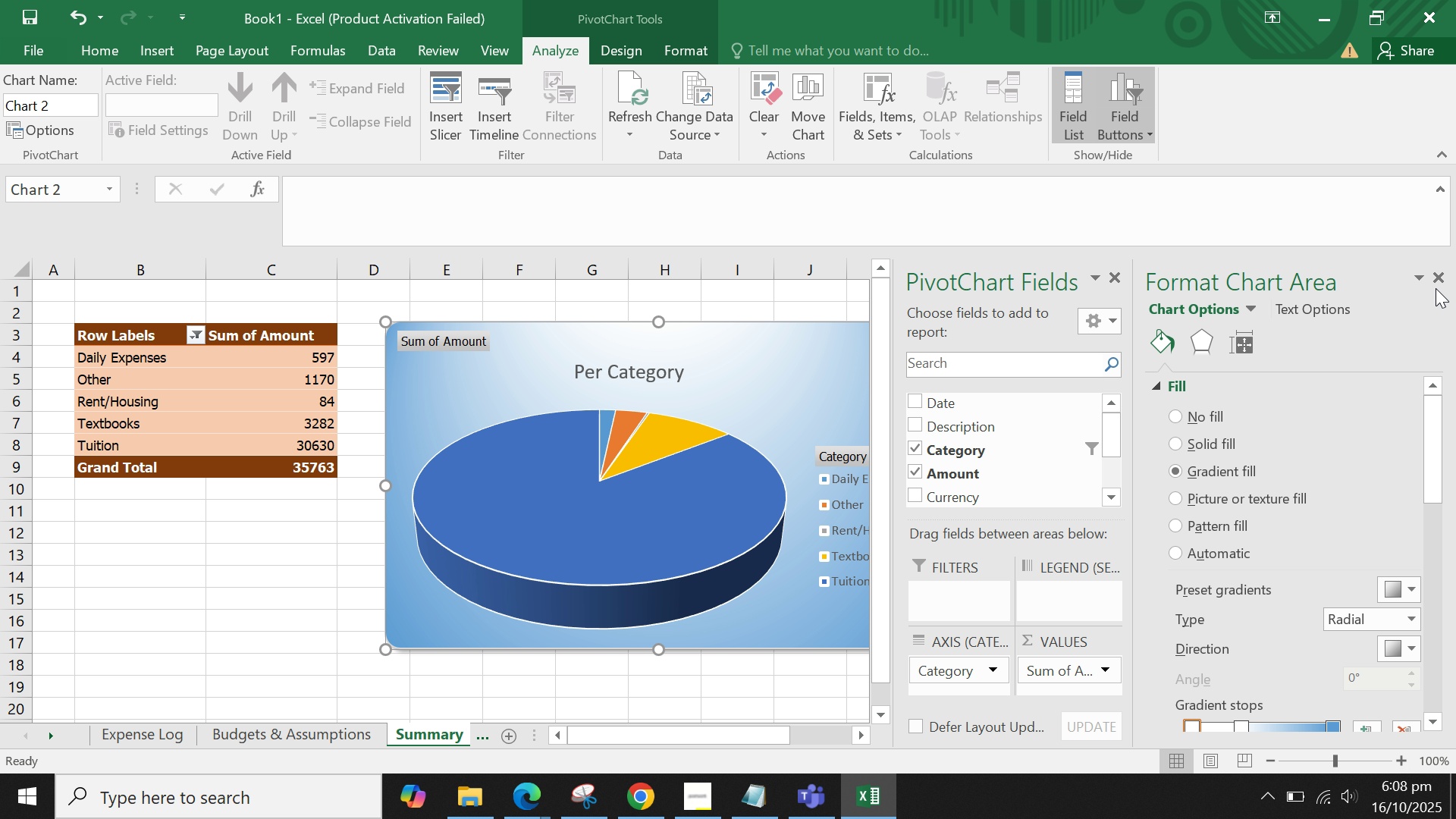 
left_click([1436, 278])
 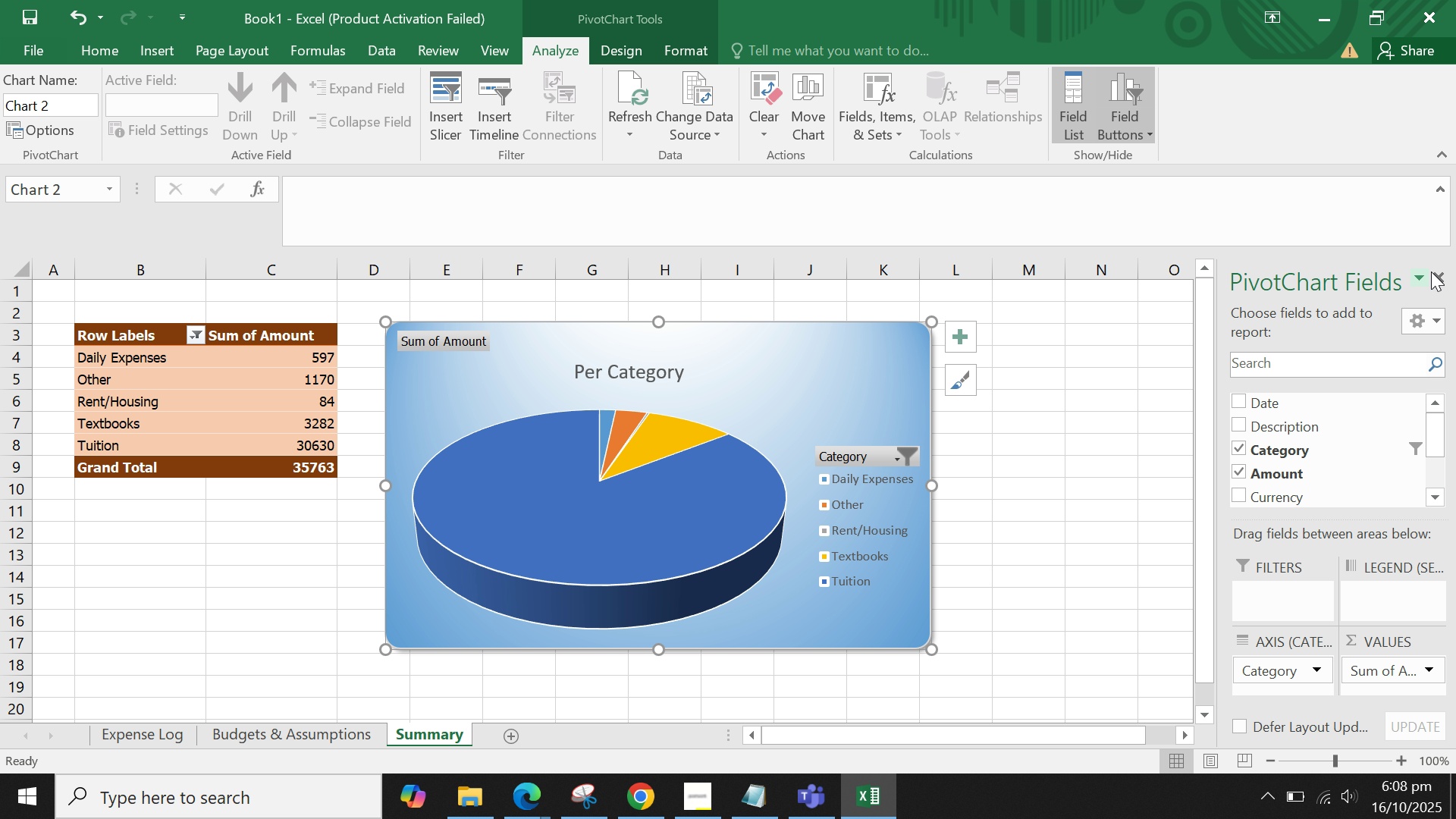 
left_click([1436, 276])
 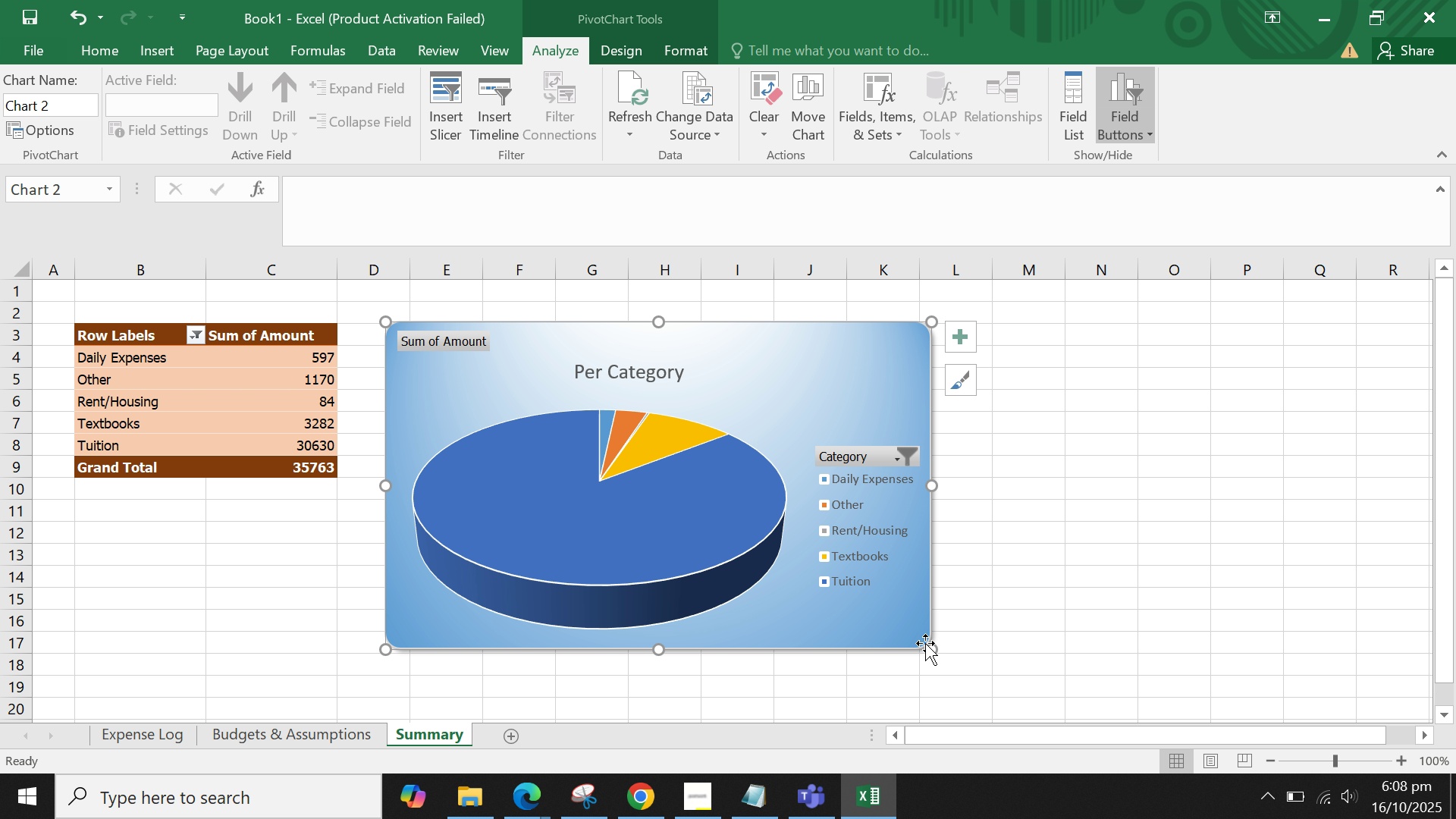 
left_click_drag(start_coordinate=[928, 649], to_coordinate=[873, 617])
 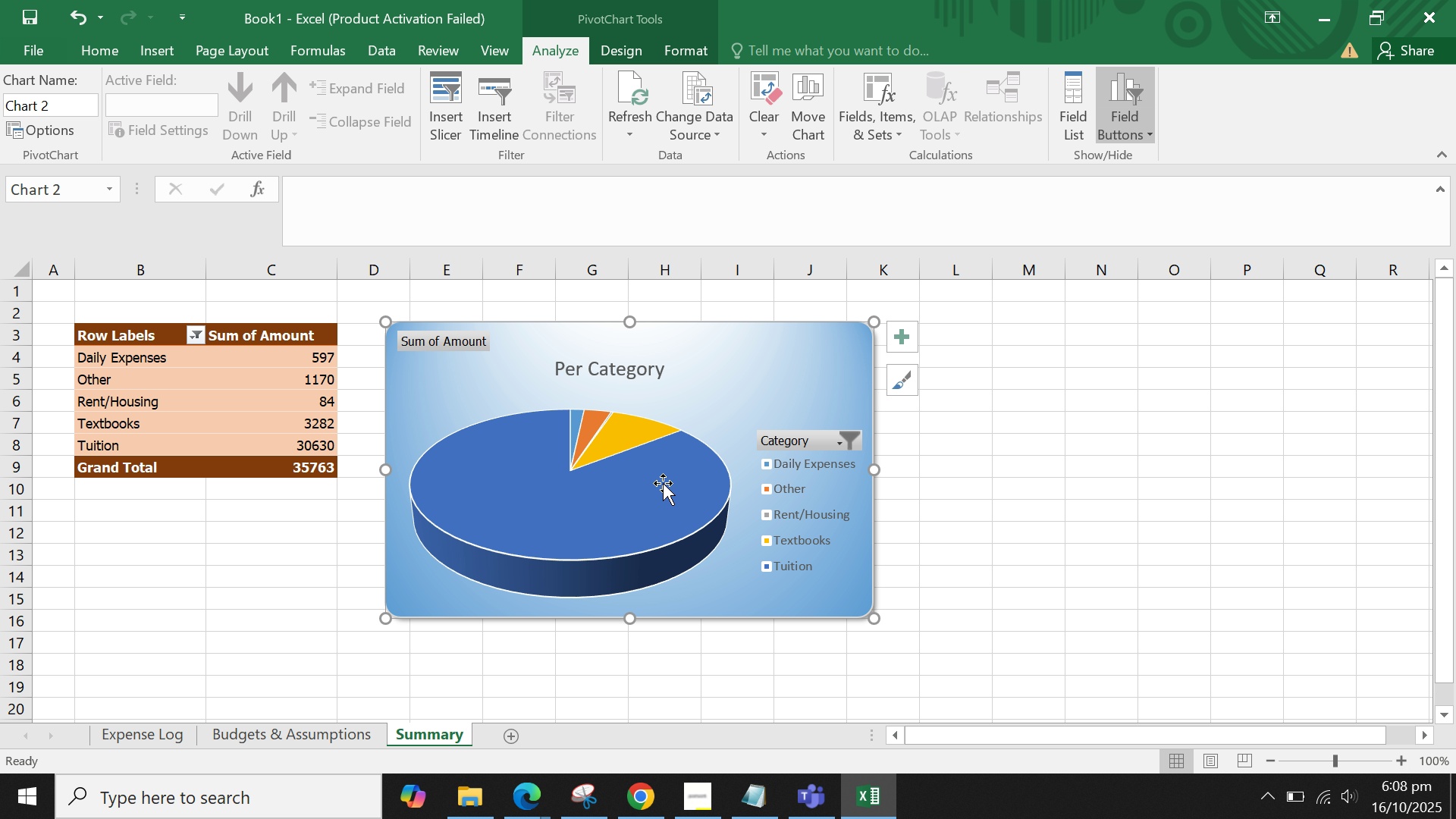 
left_click([663, 483])
 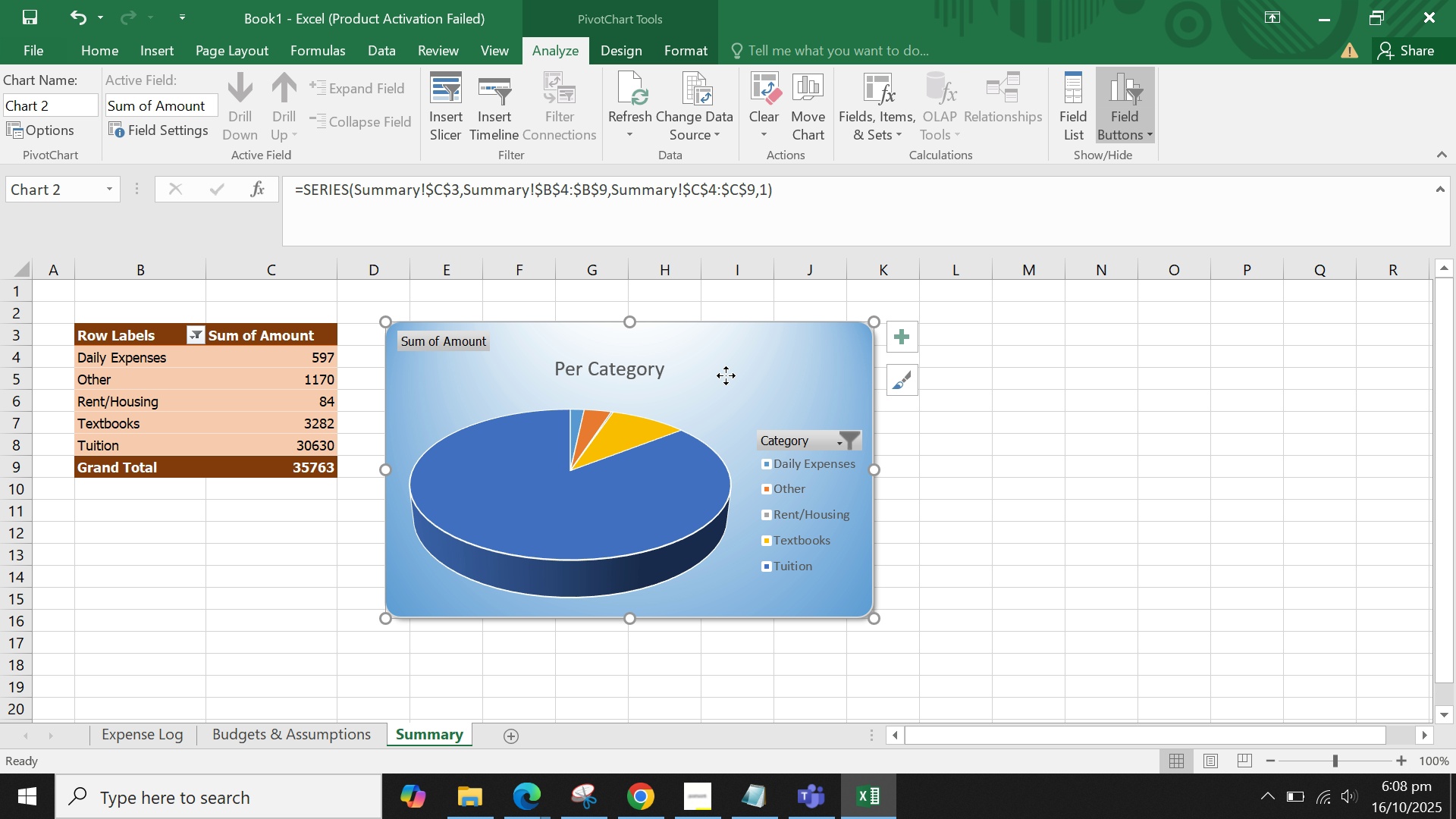 
left_click([726, 375])
 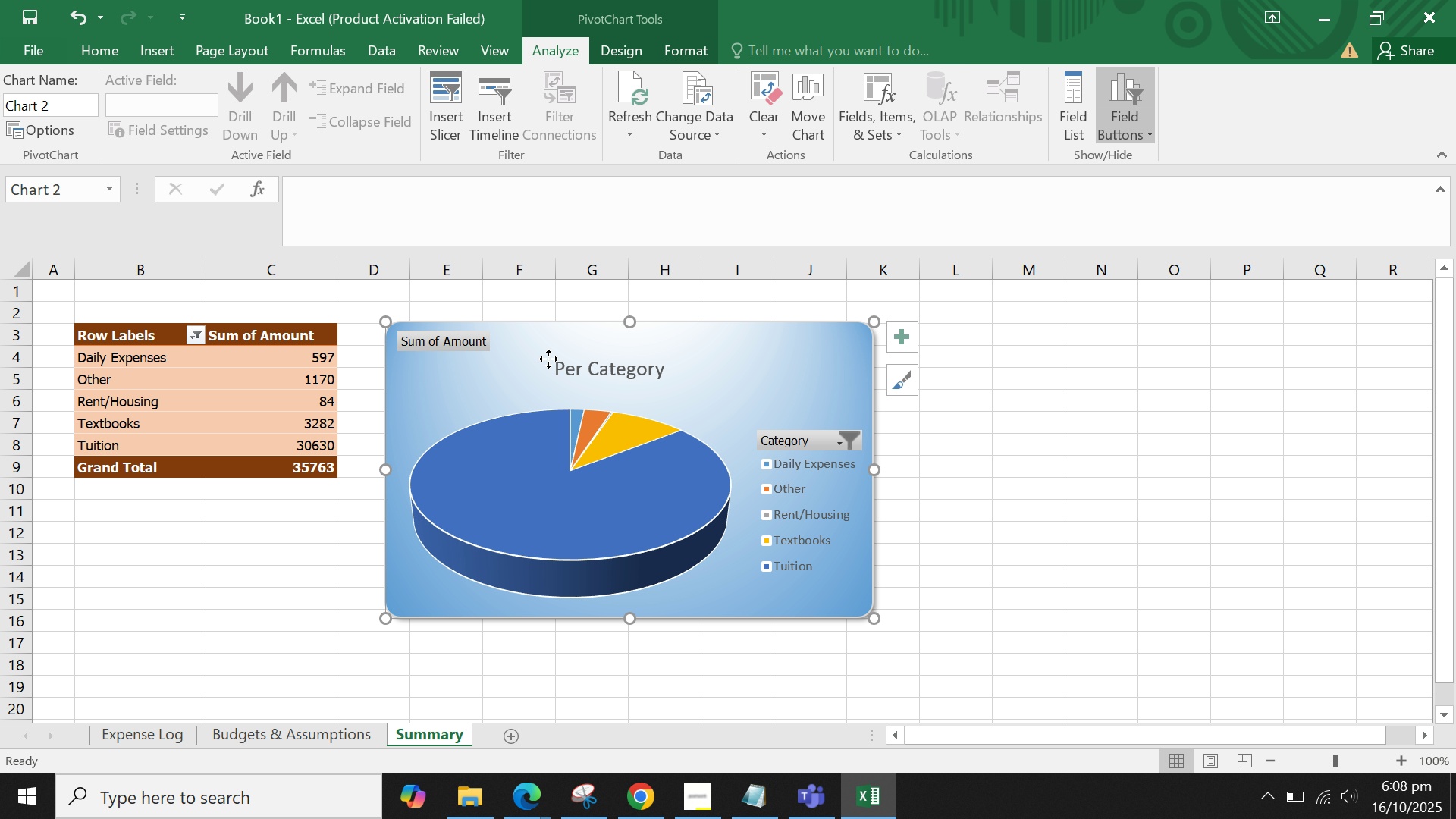 
left_click([548, 359])
 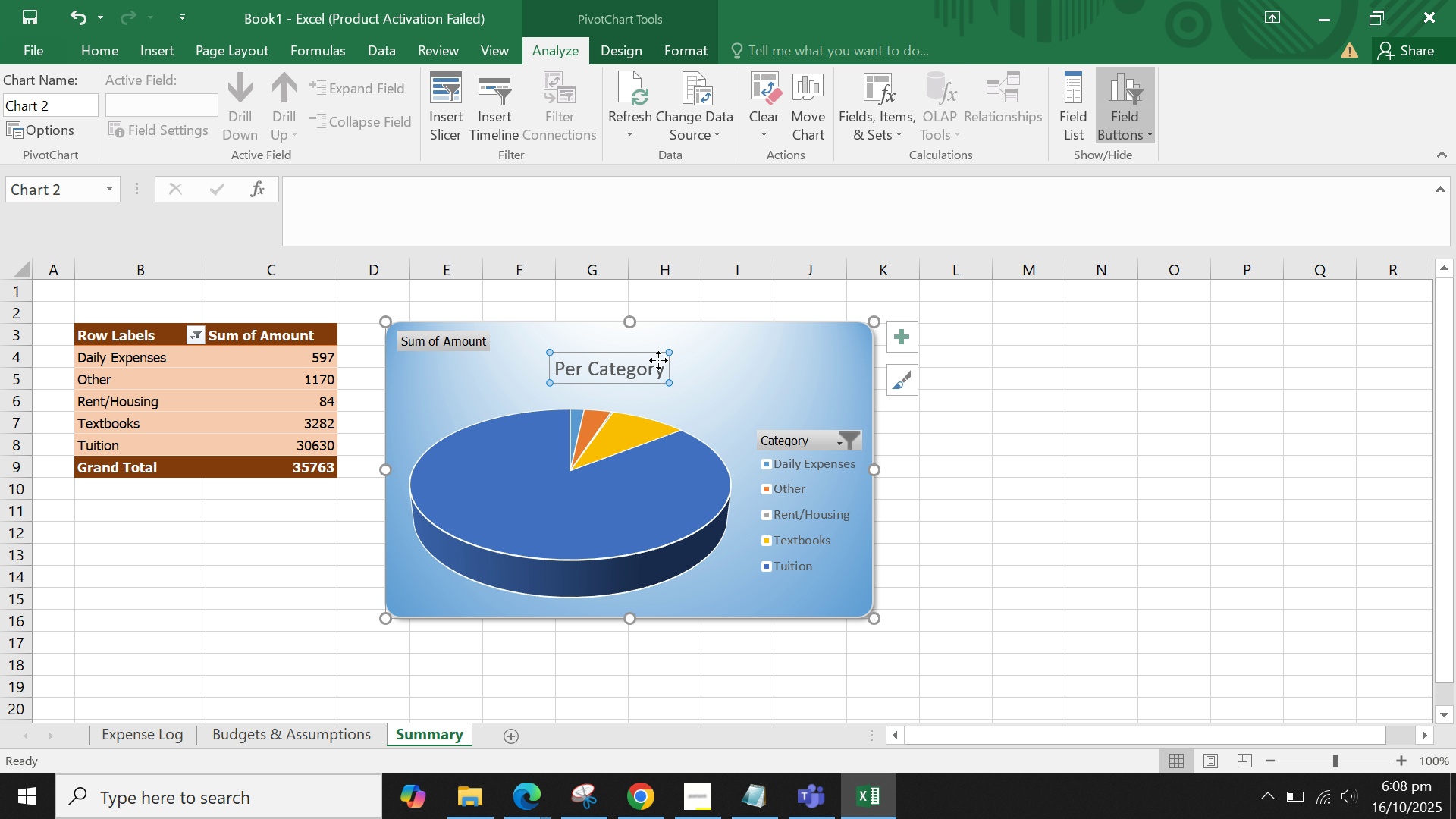 
left_click([658, 360])
 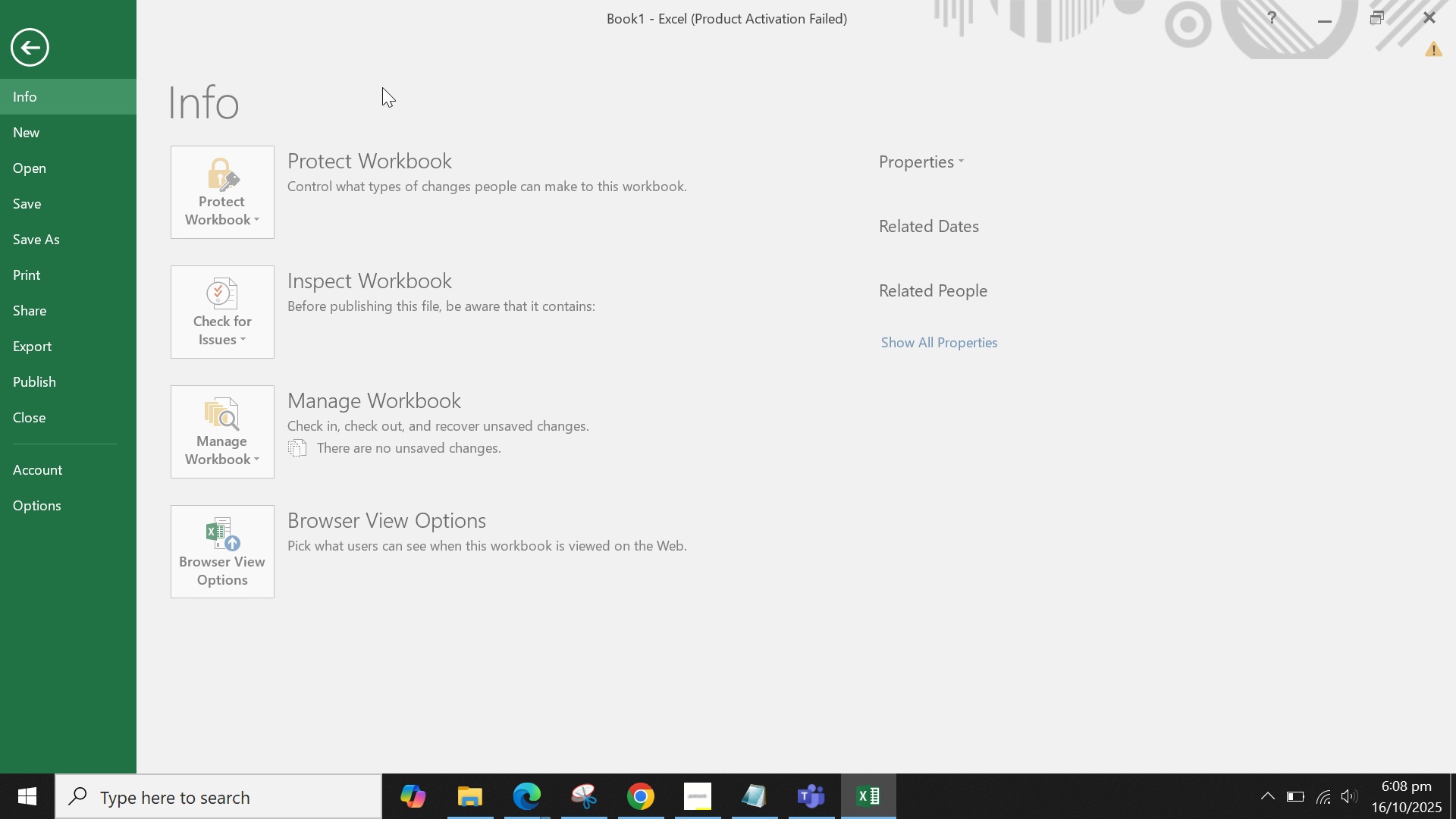 
left_click([18, 55])
 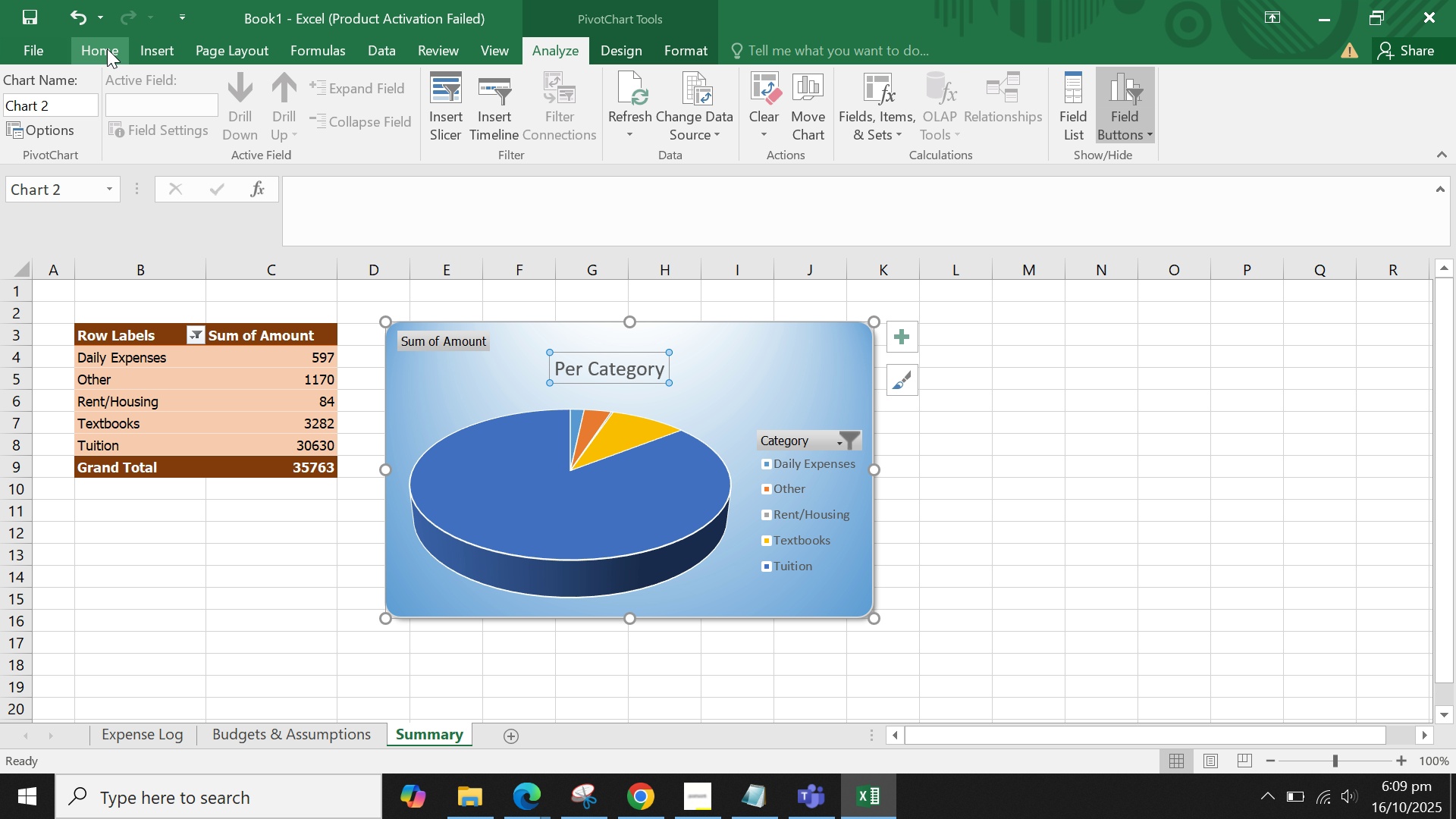 
left_click([107, 48])
 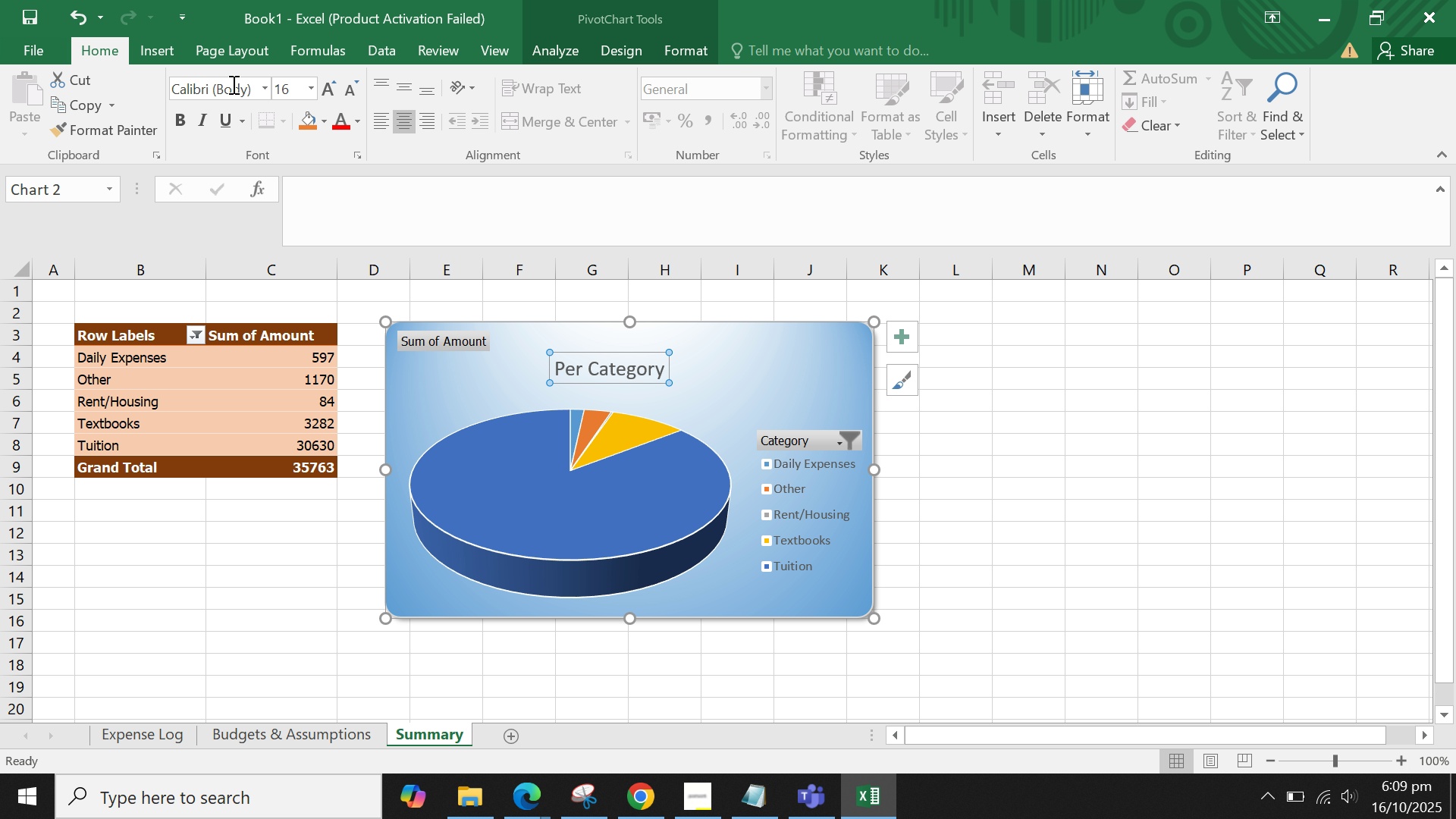 
left_click([231, 84])
 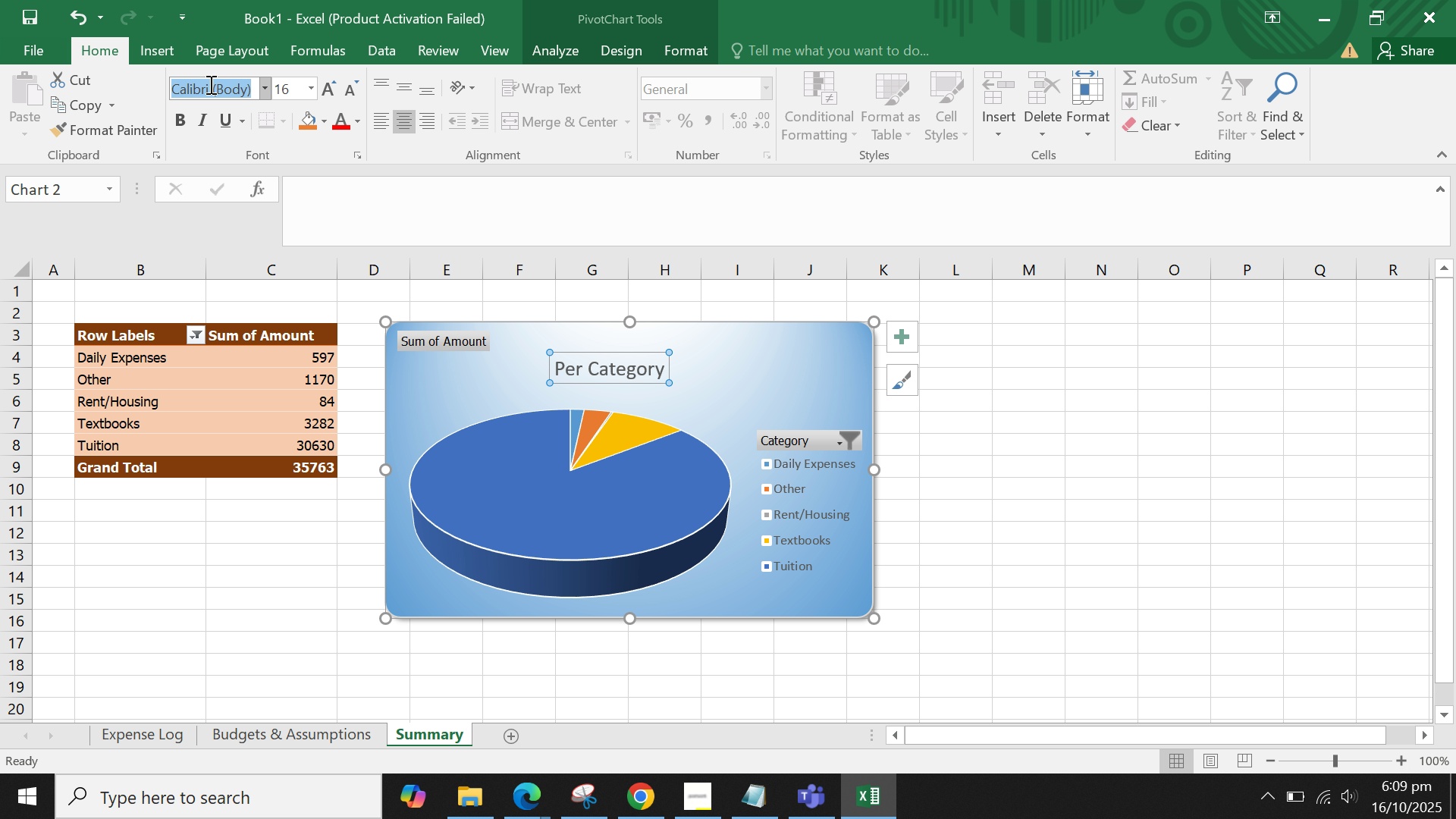 
key(R)
 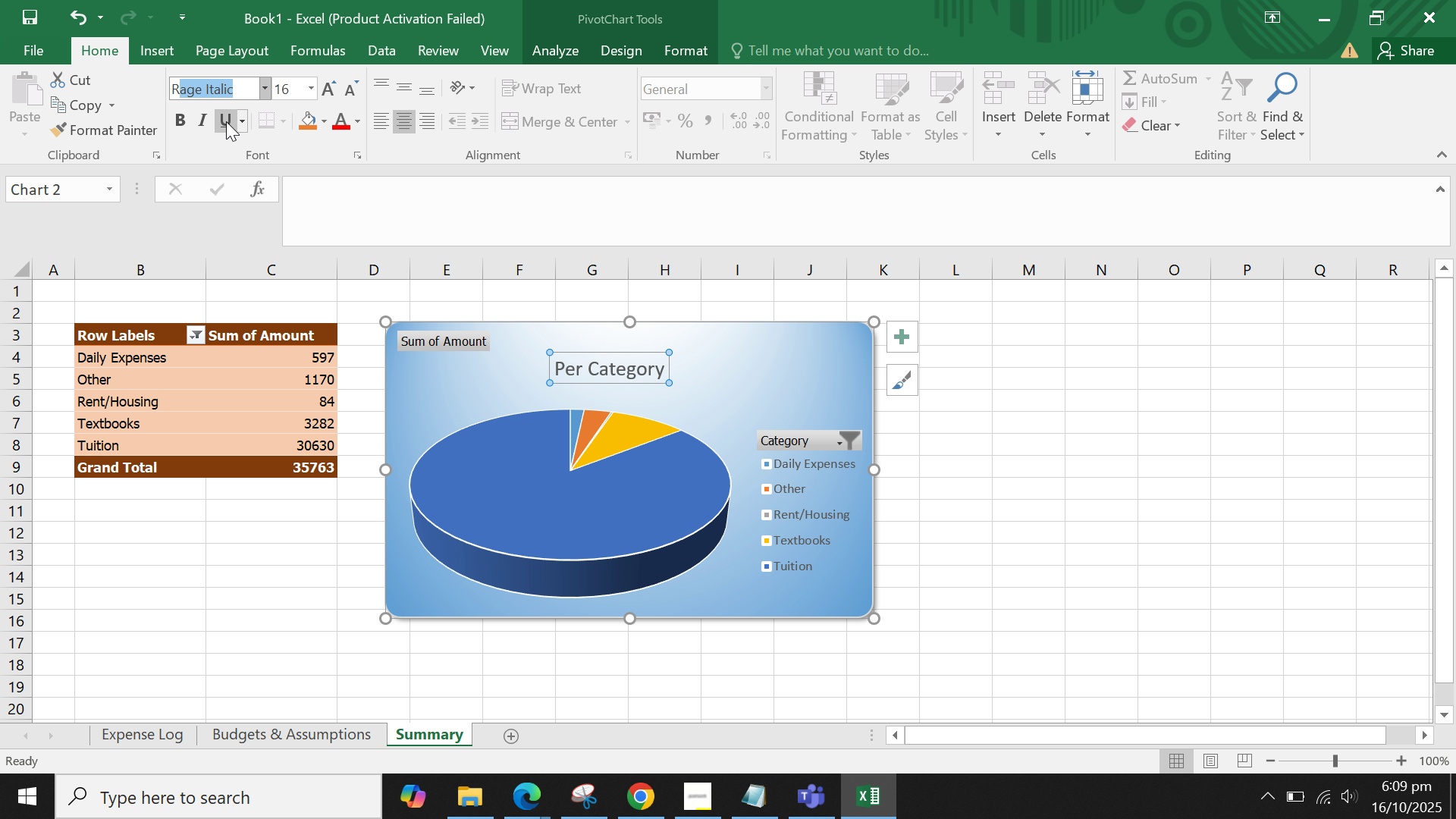 
key(Backspace)
 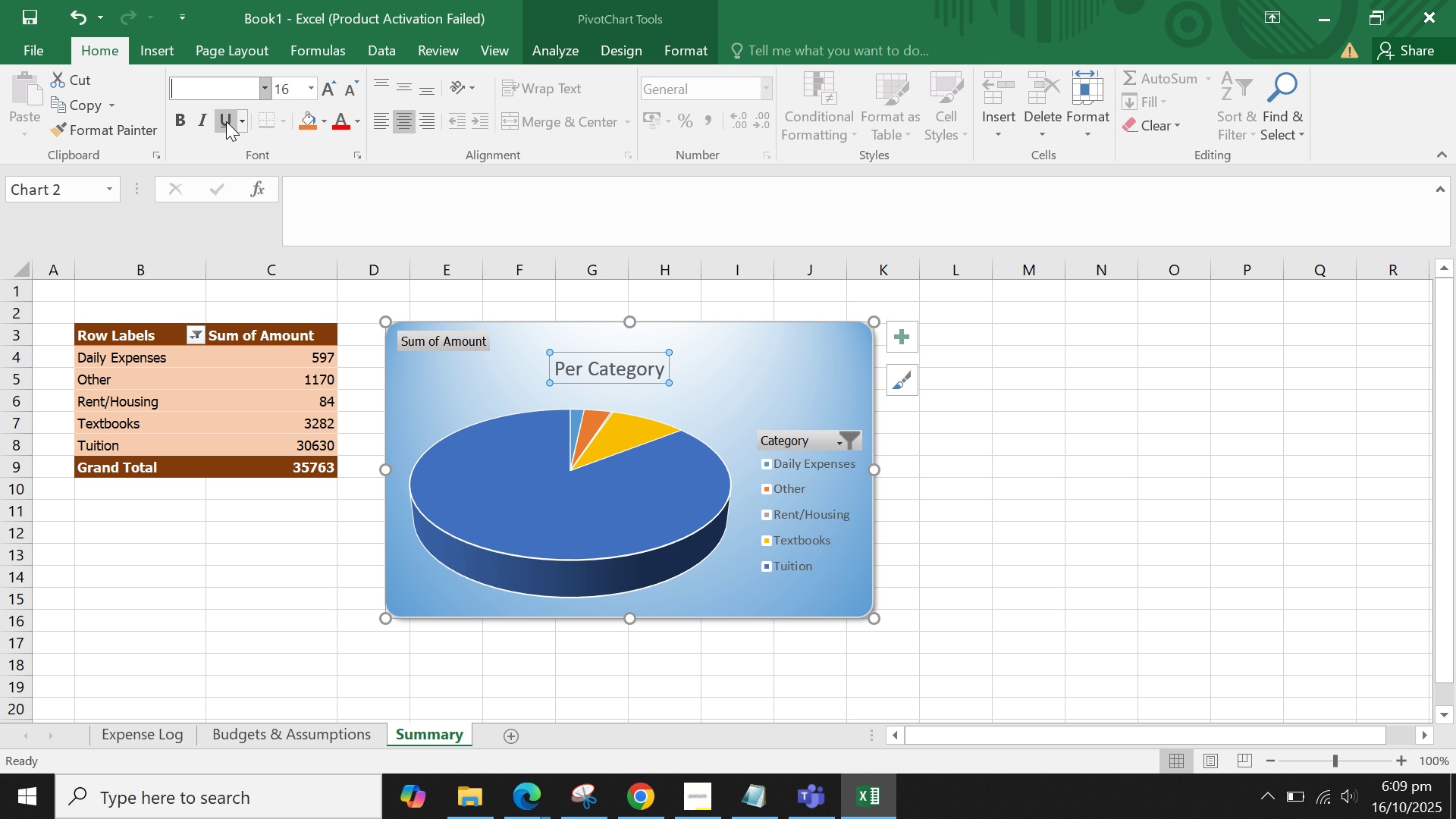 
key(Backspace)
 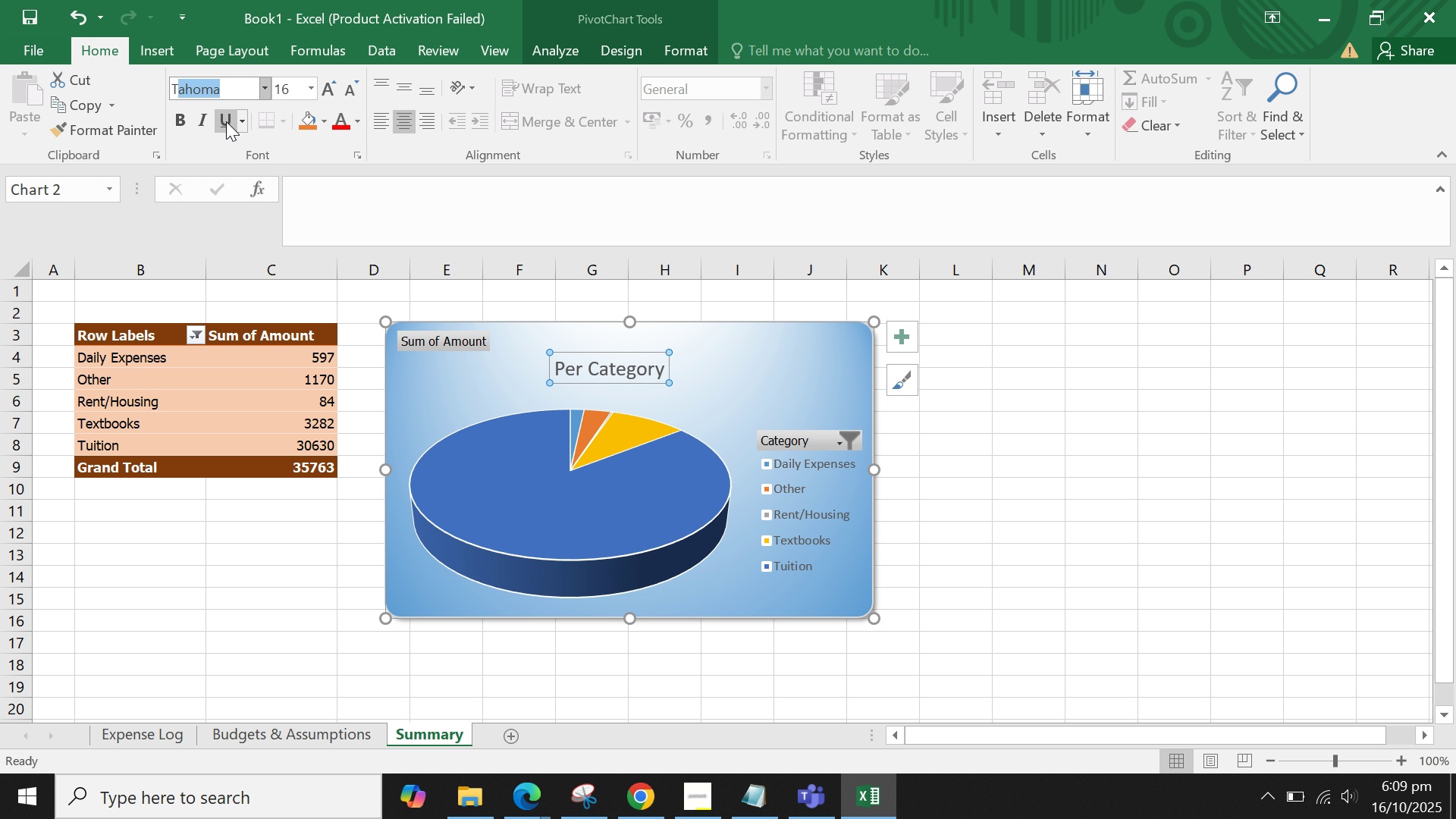 
key(T)
 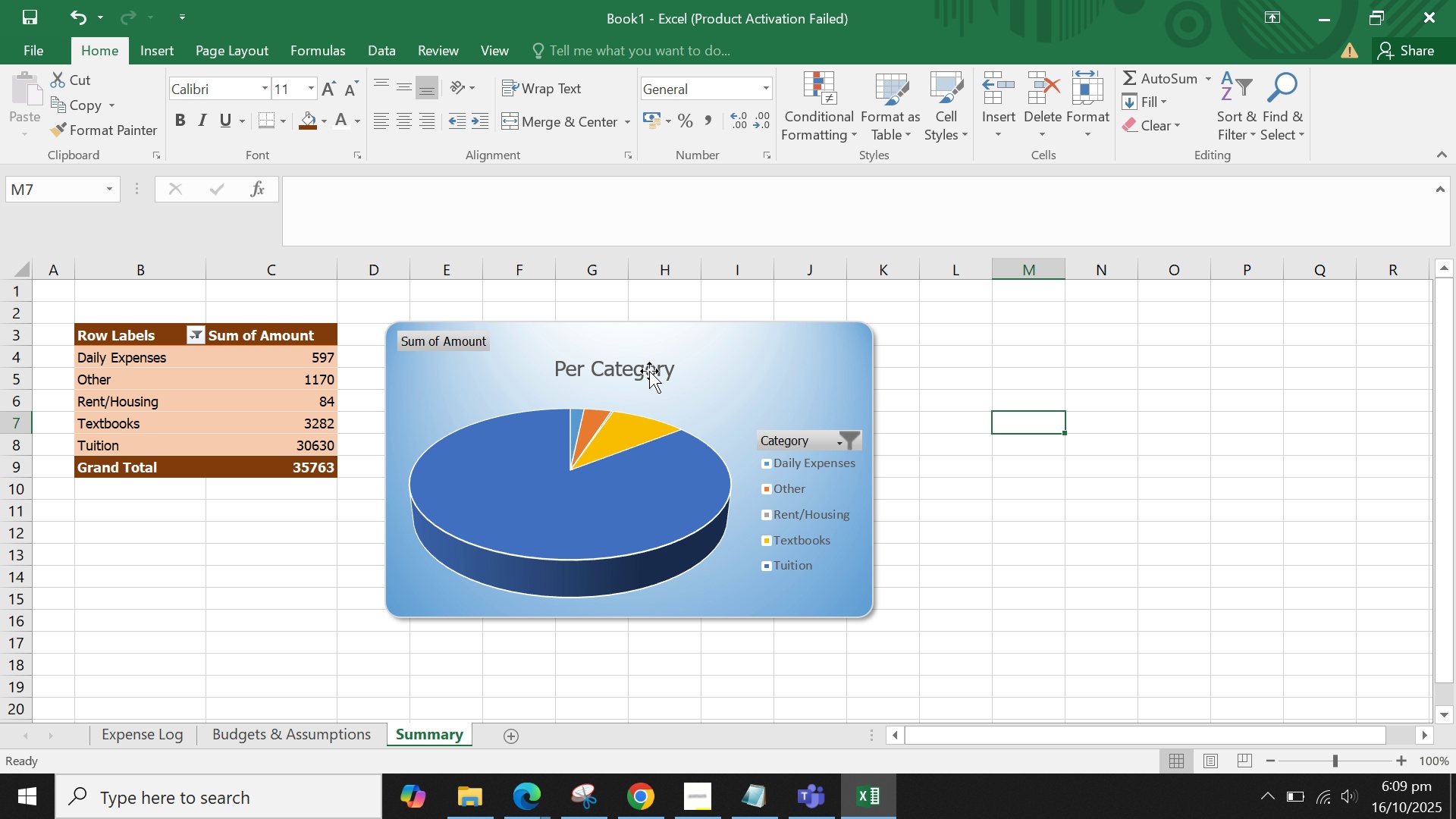 
wait(5.52)
 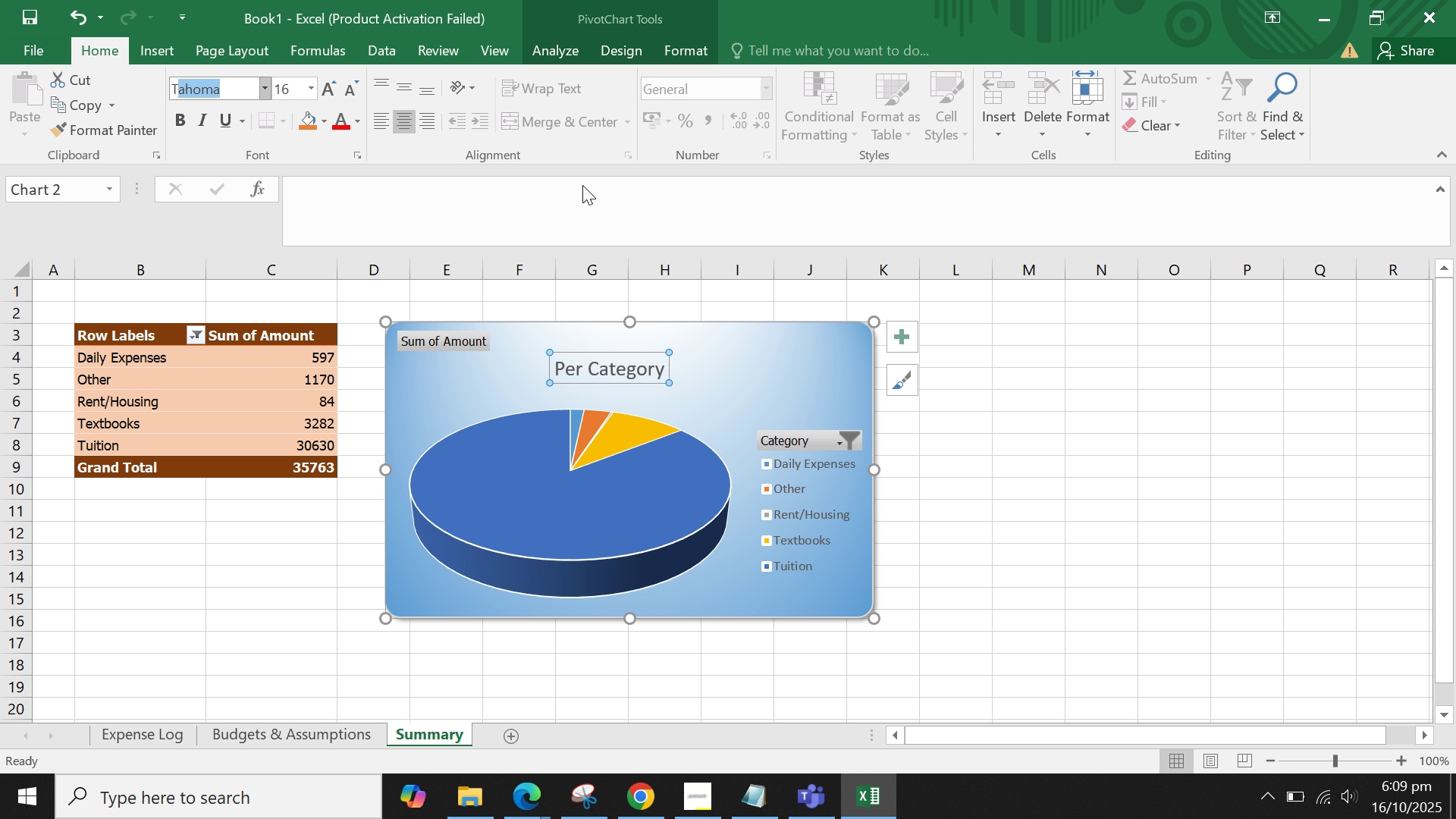 
double_click([574, 363])
 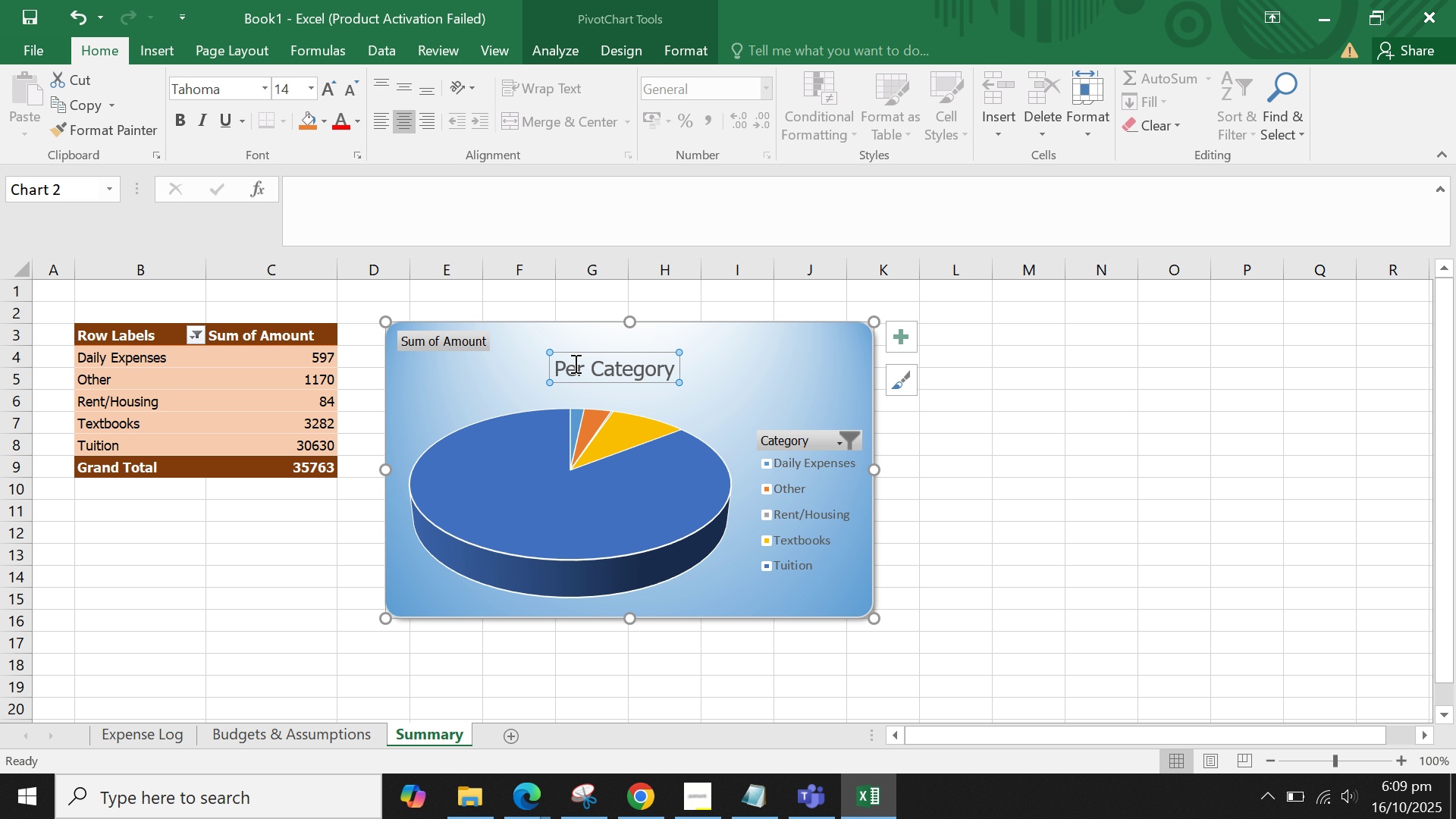 
triple_click([574, 363])
 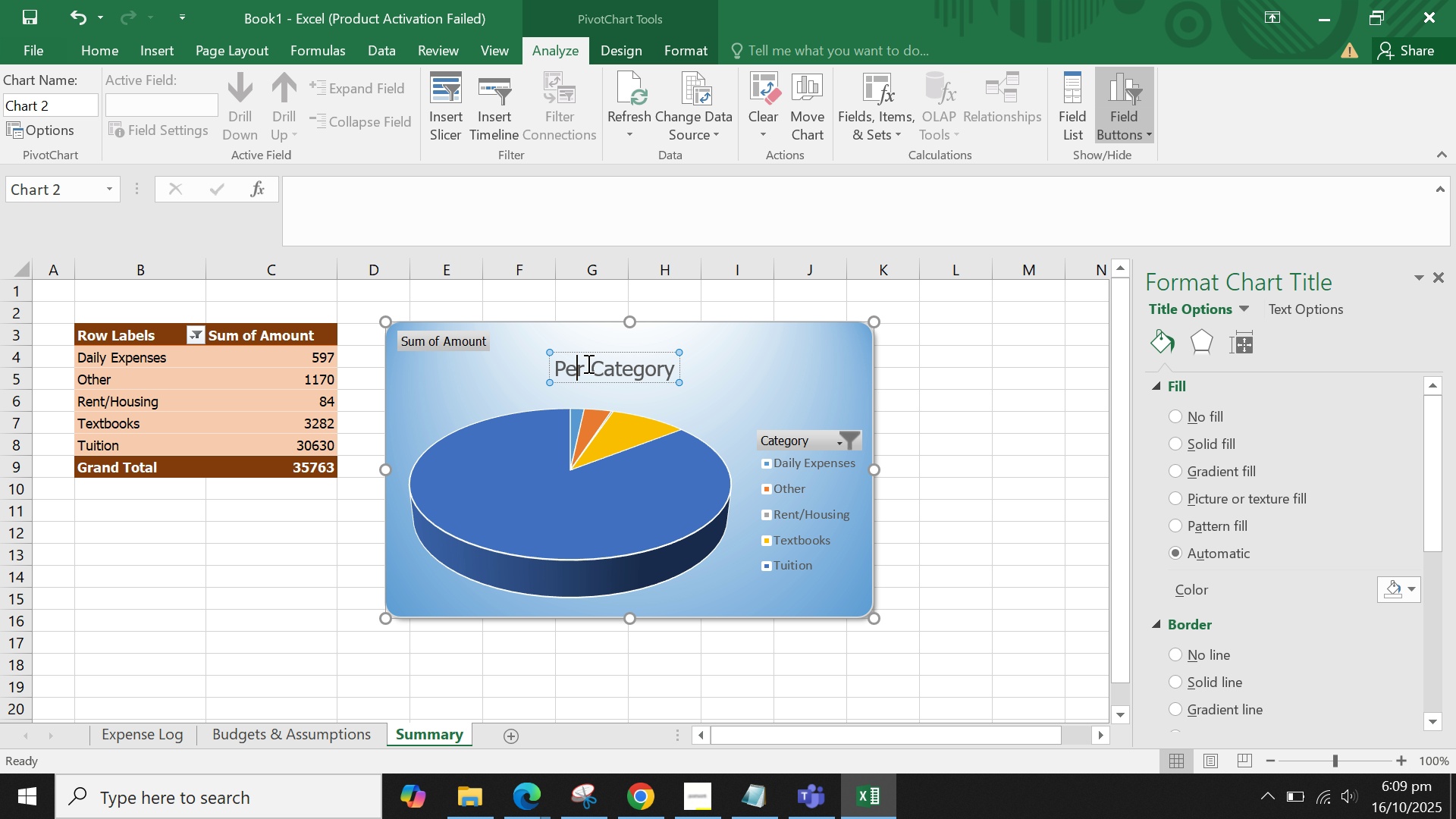 
left_click([587, 363])
 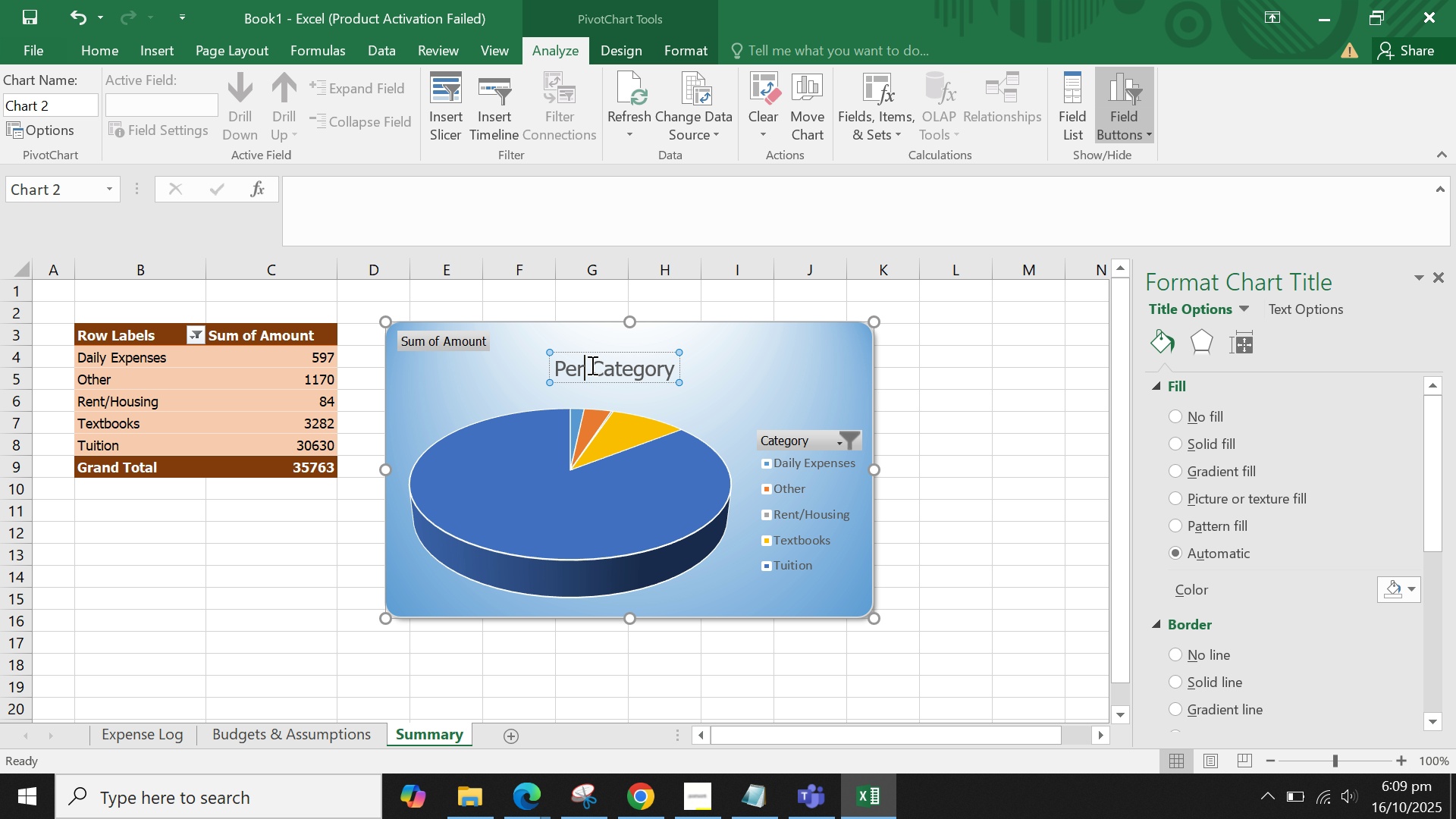 
left_click([591, 365])
 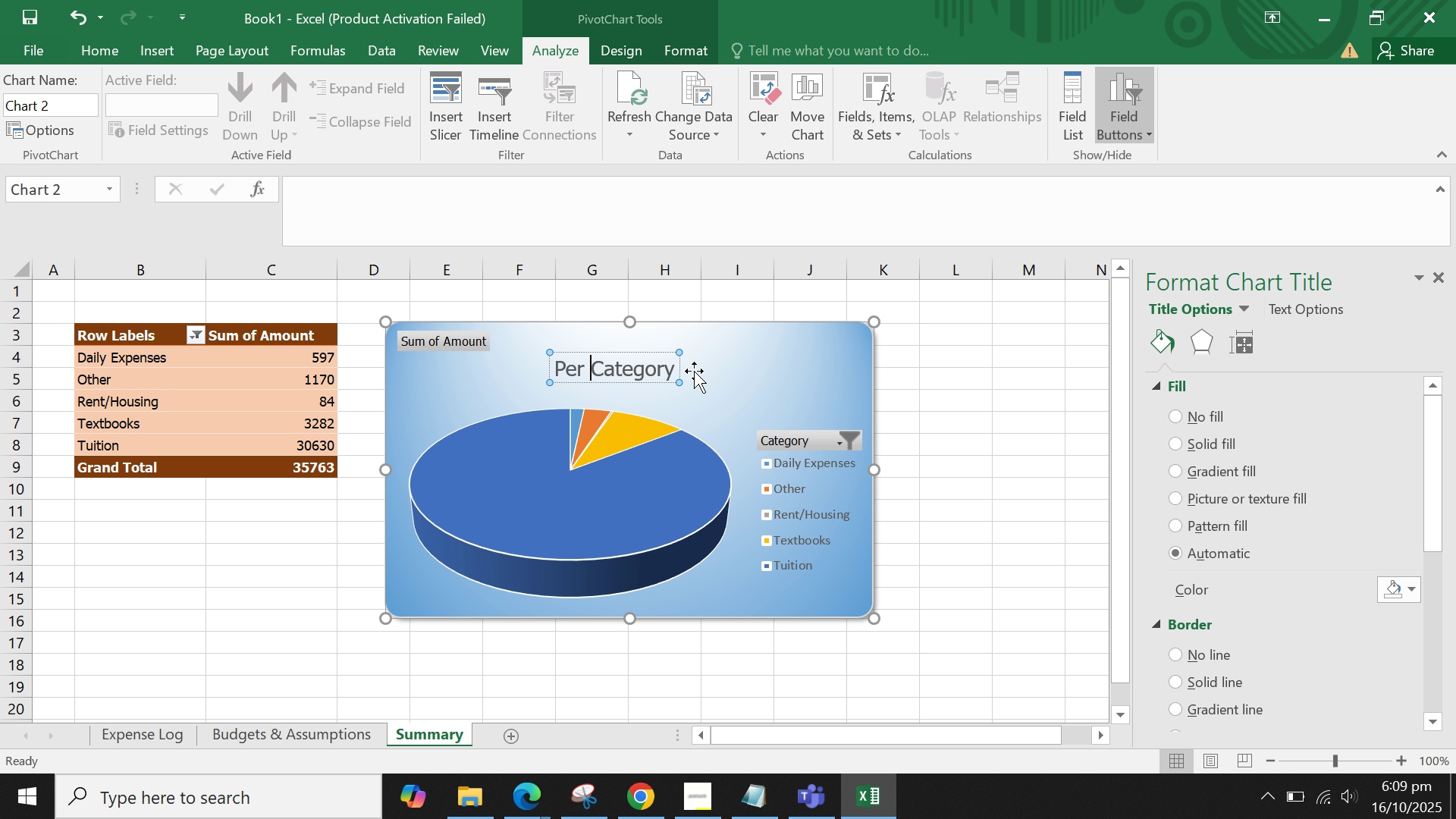 
key(Backspace)
 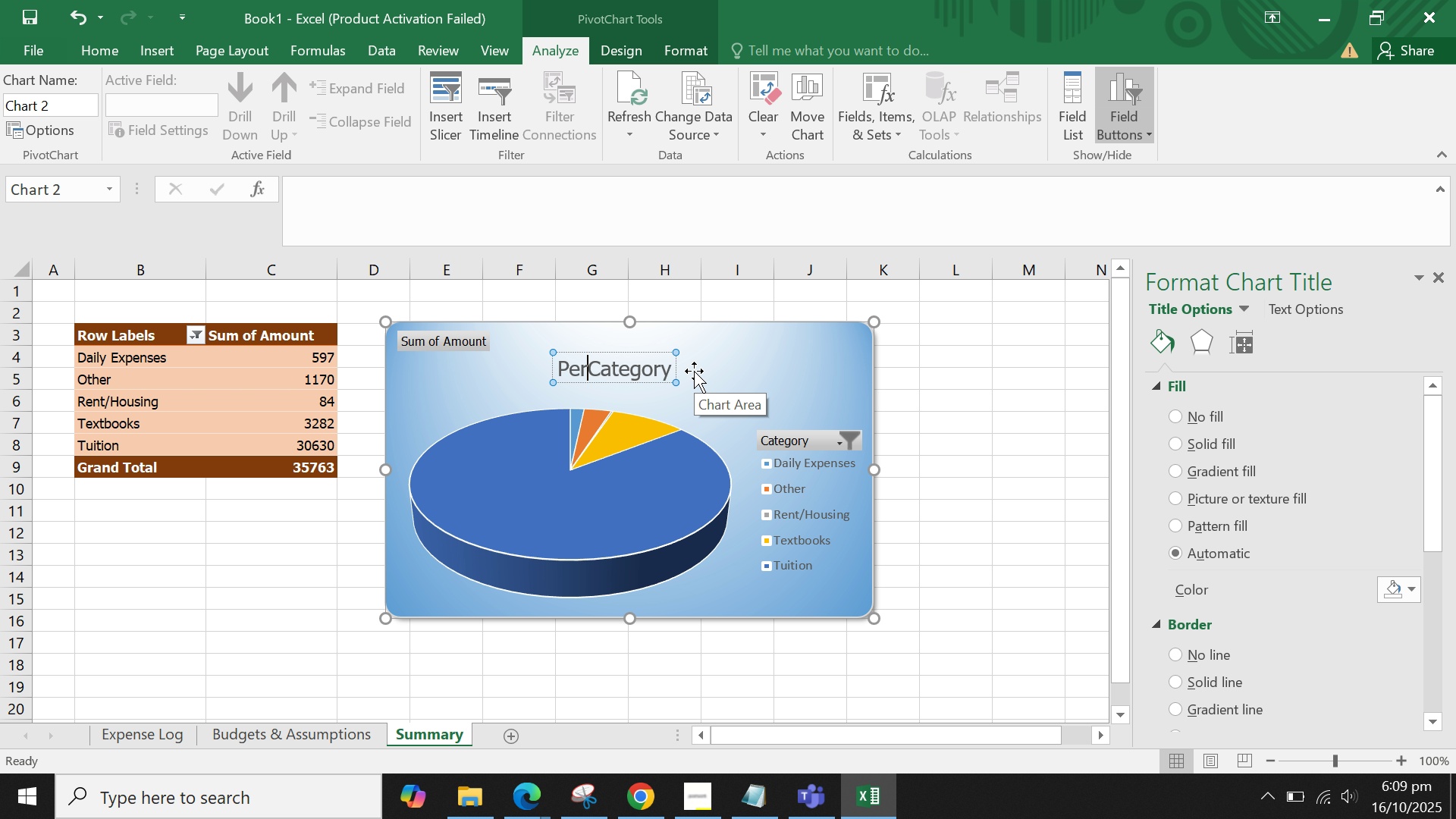 
key(Backspace)
 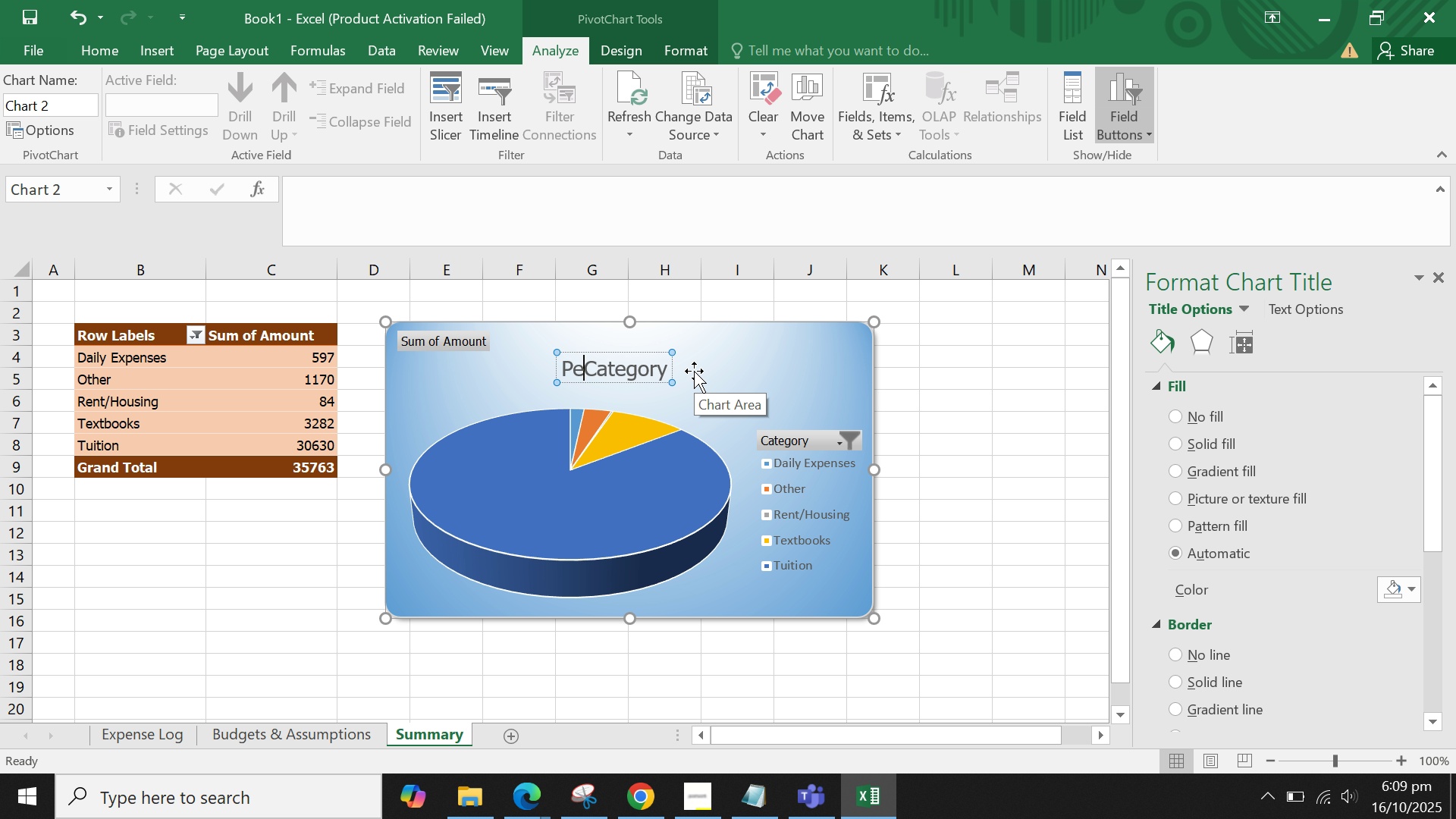 
key(Backspace)
 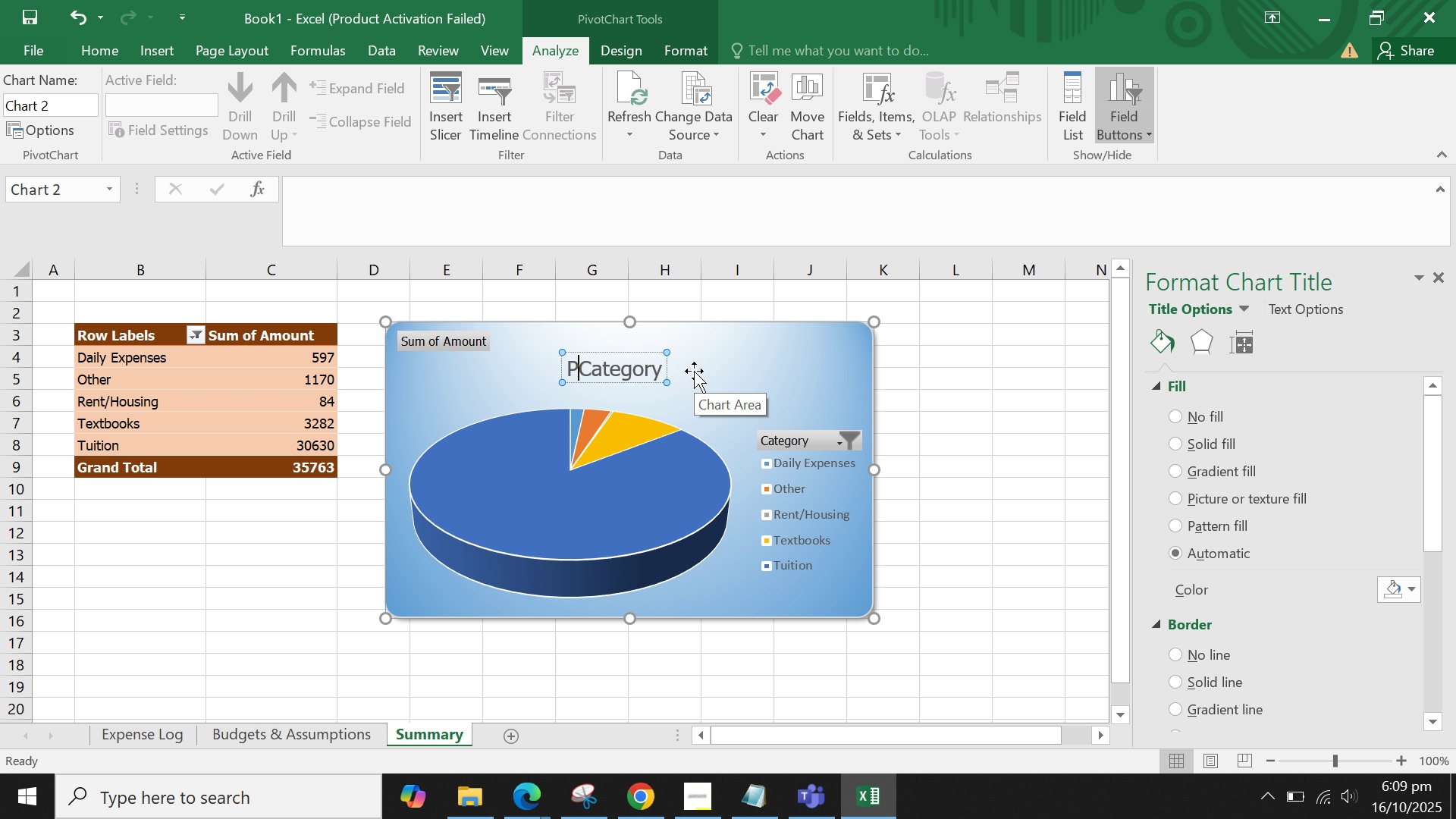 
key(Backspace)
 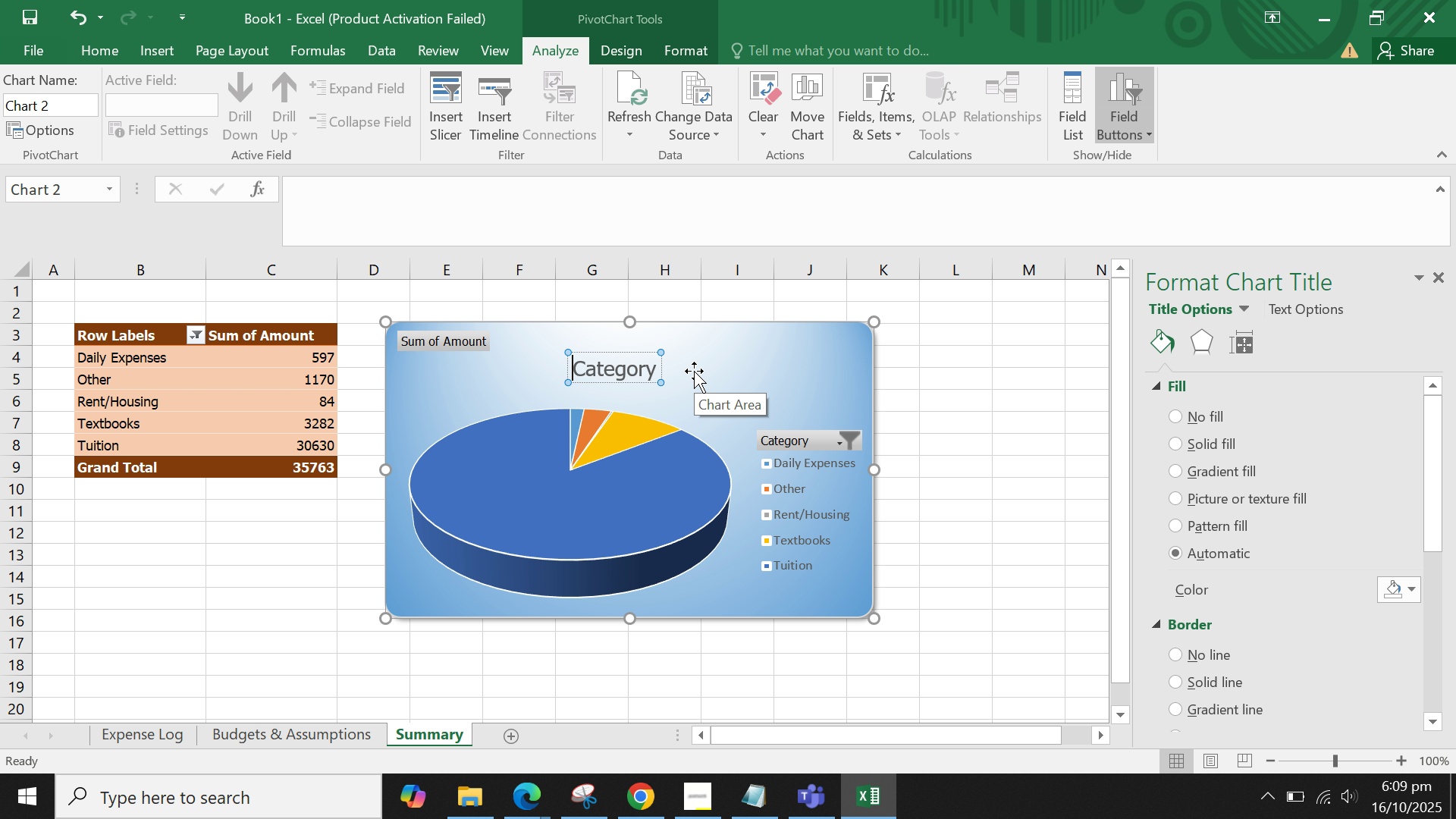 
key(Backspace)
 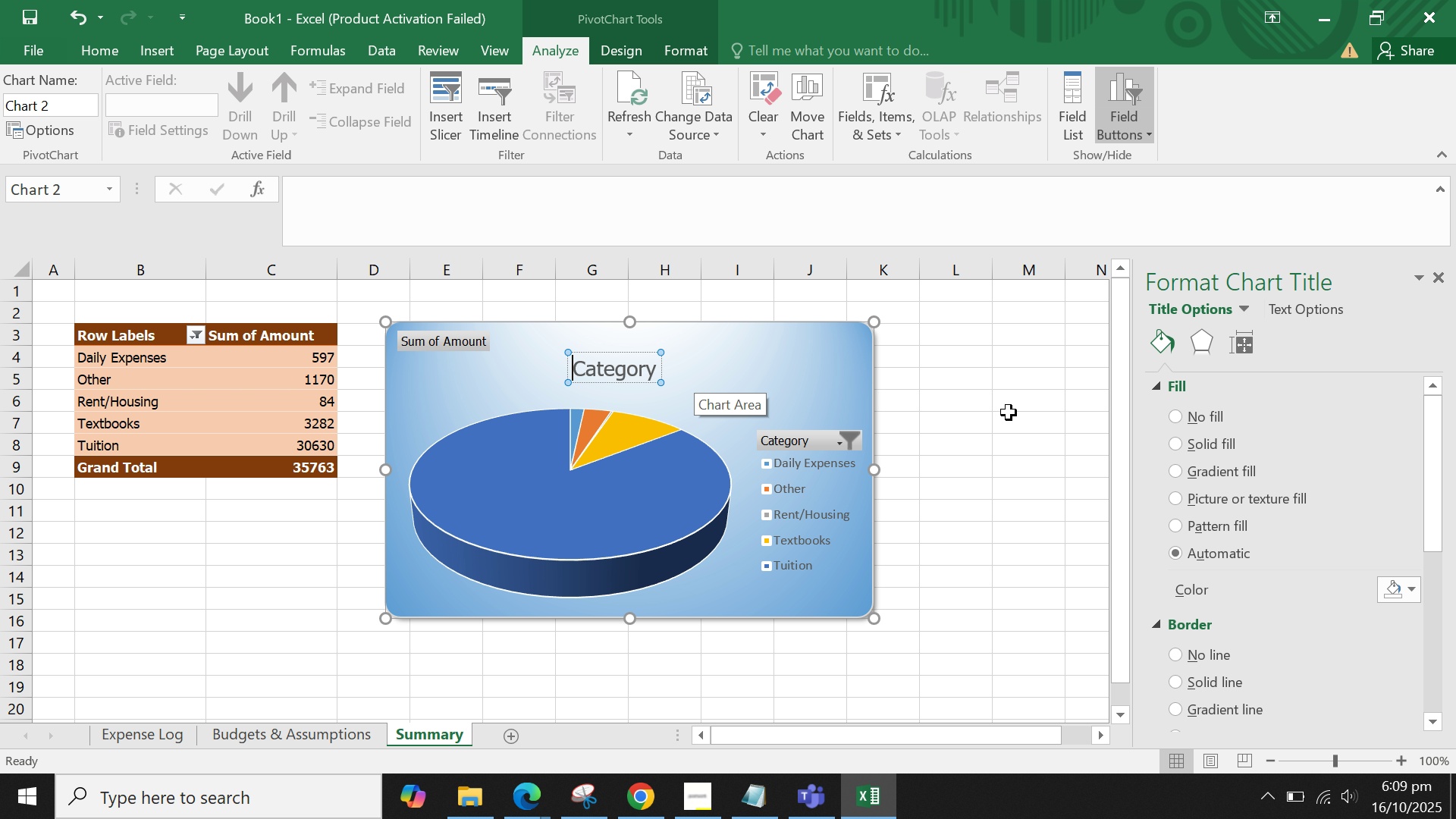 
left_click([1009, 412])
 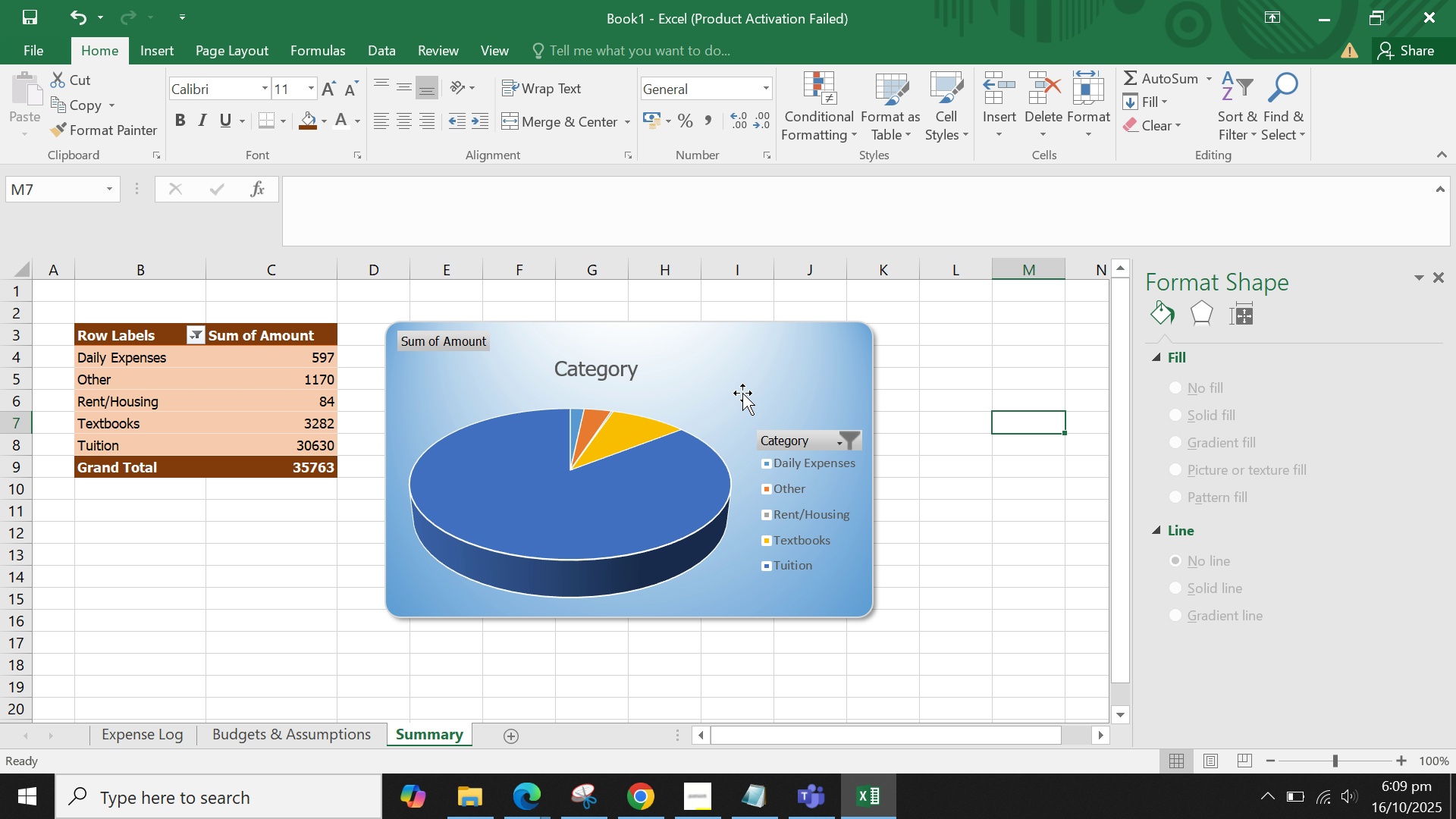 
left_click([748, 378])
 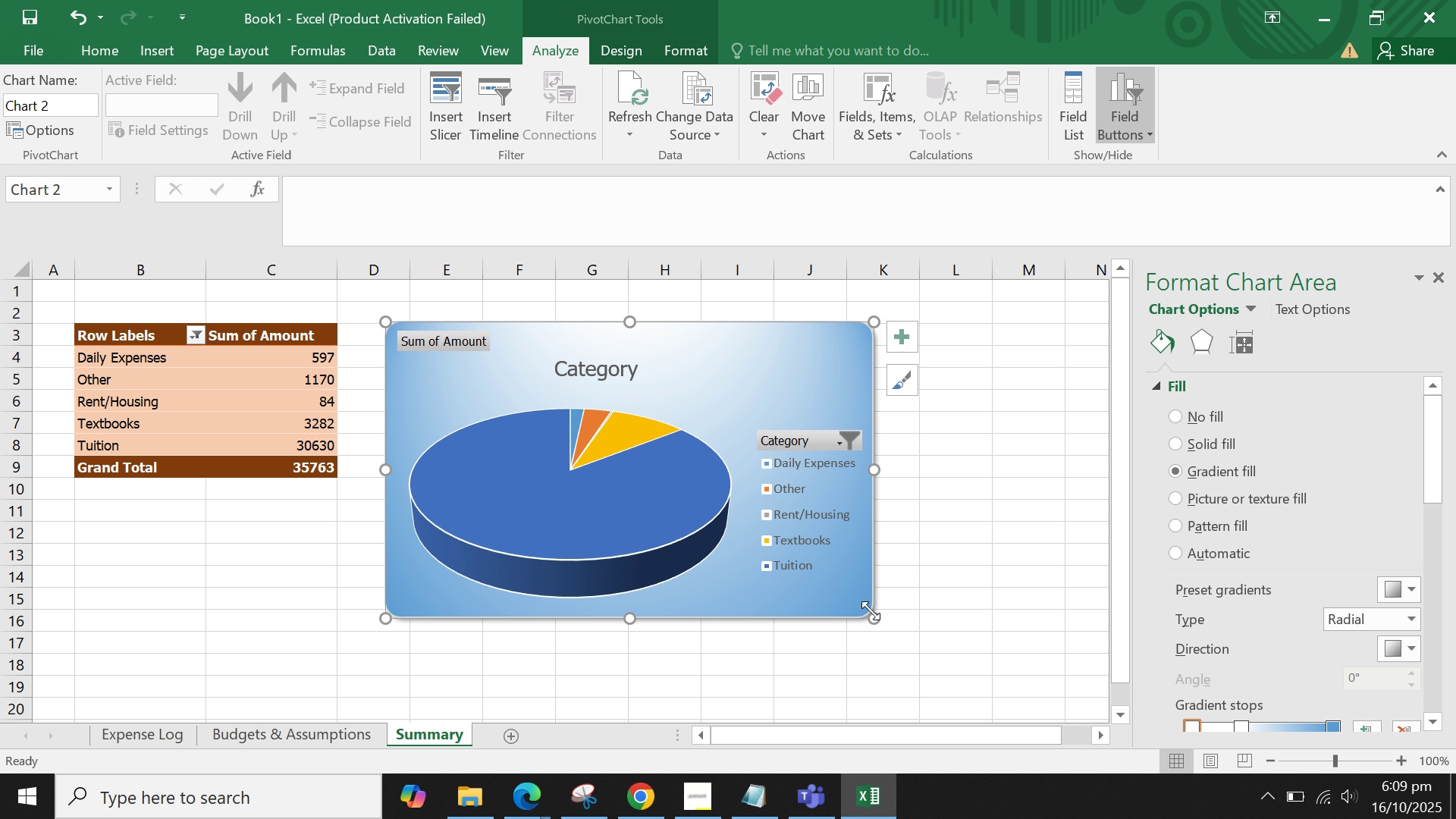 
left_click_drag(start_coordinate=[874, 617], to_coordinate=[844, 598])
 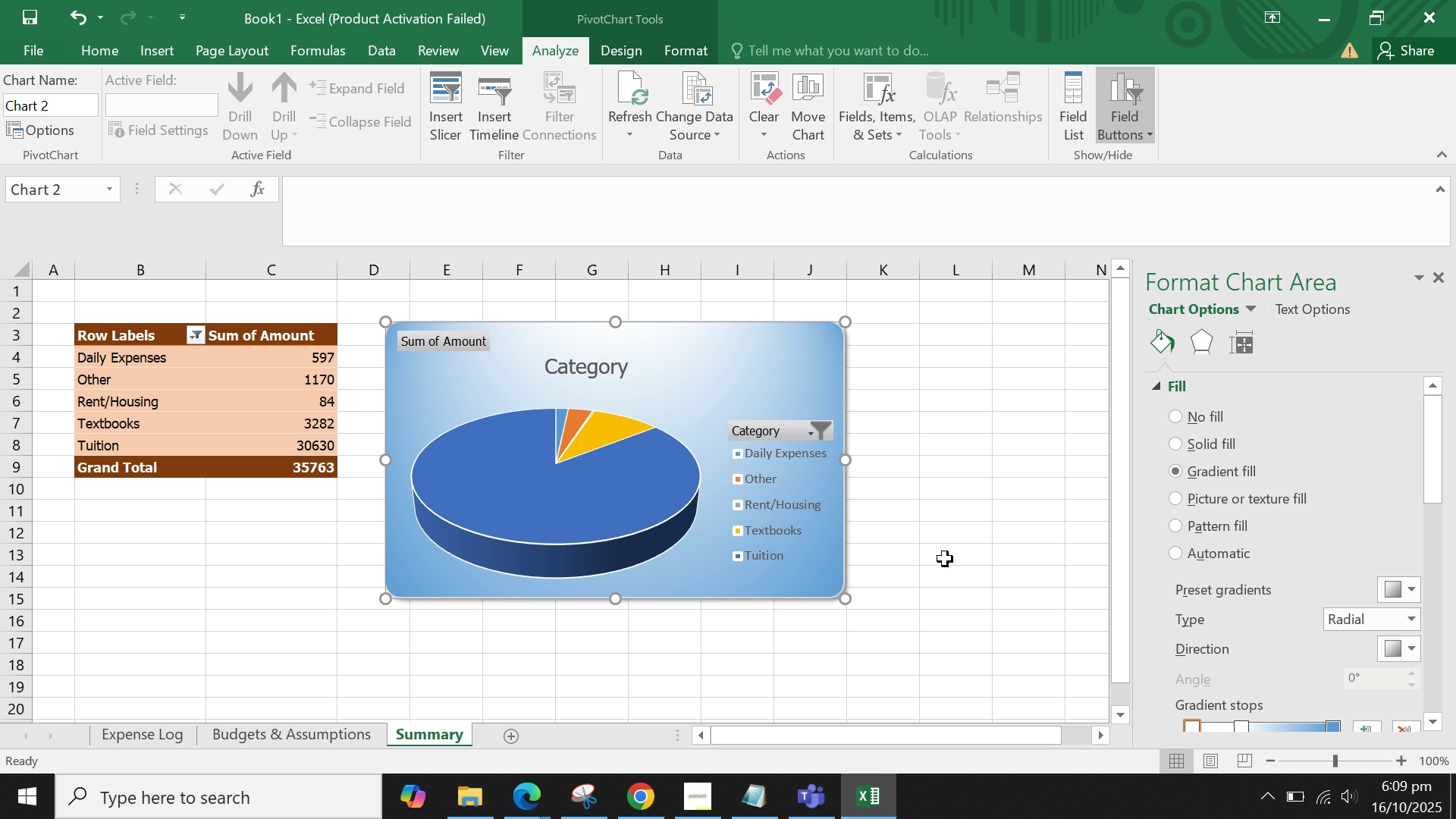 
left_click([944, 561])
 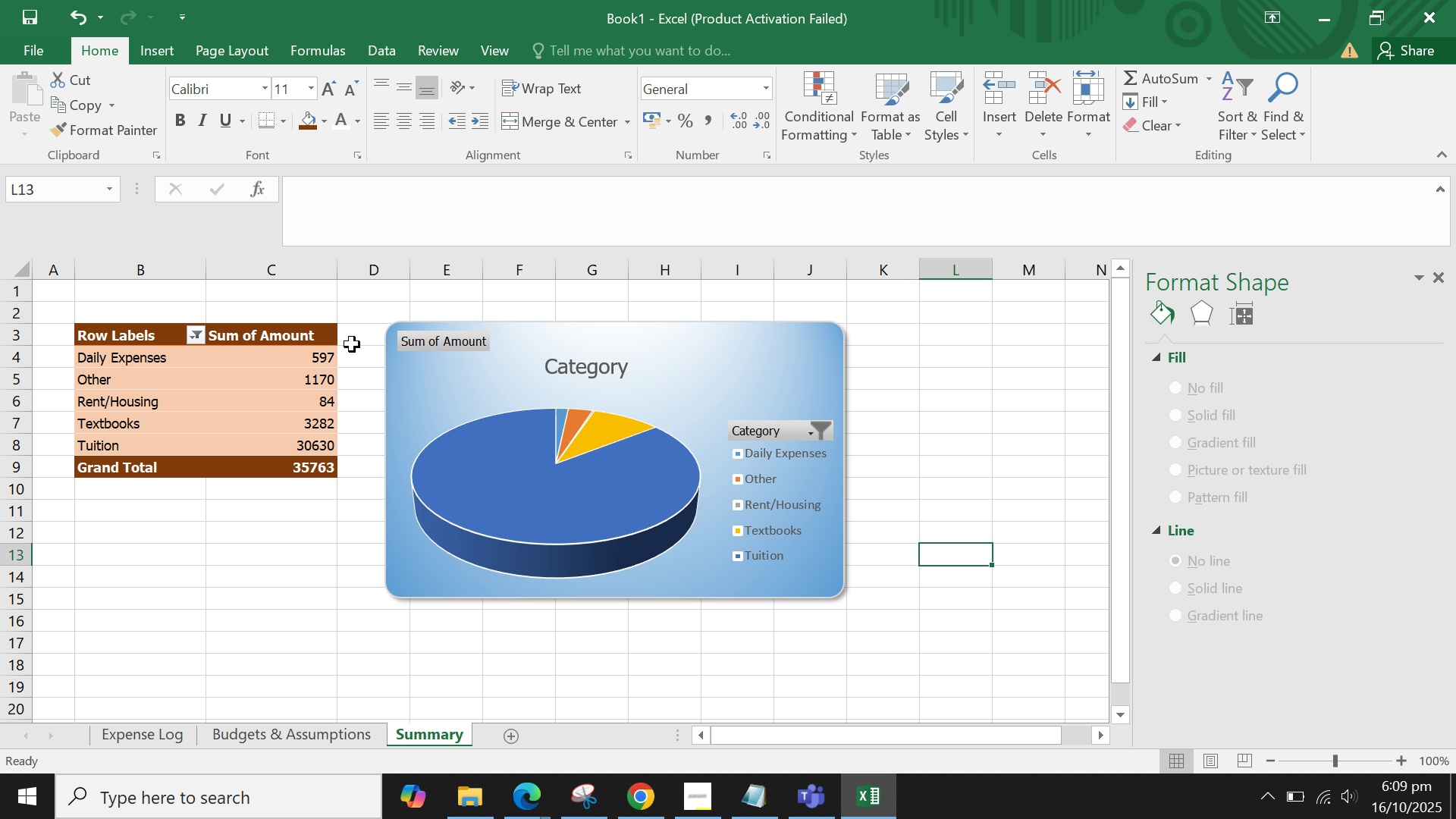 
left_click([374, 346])
 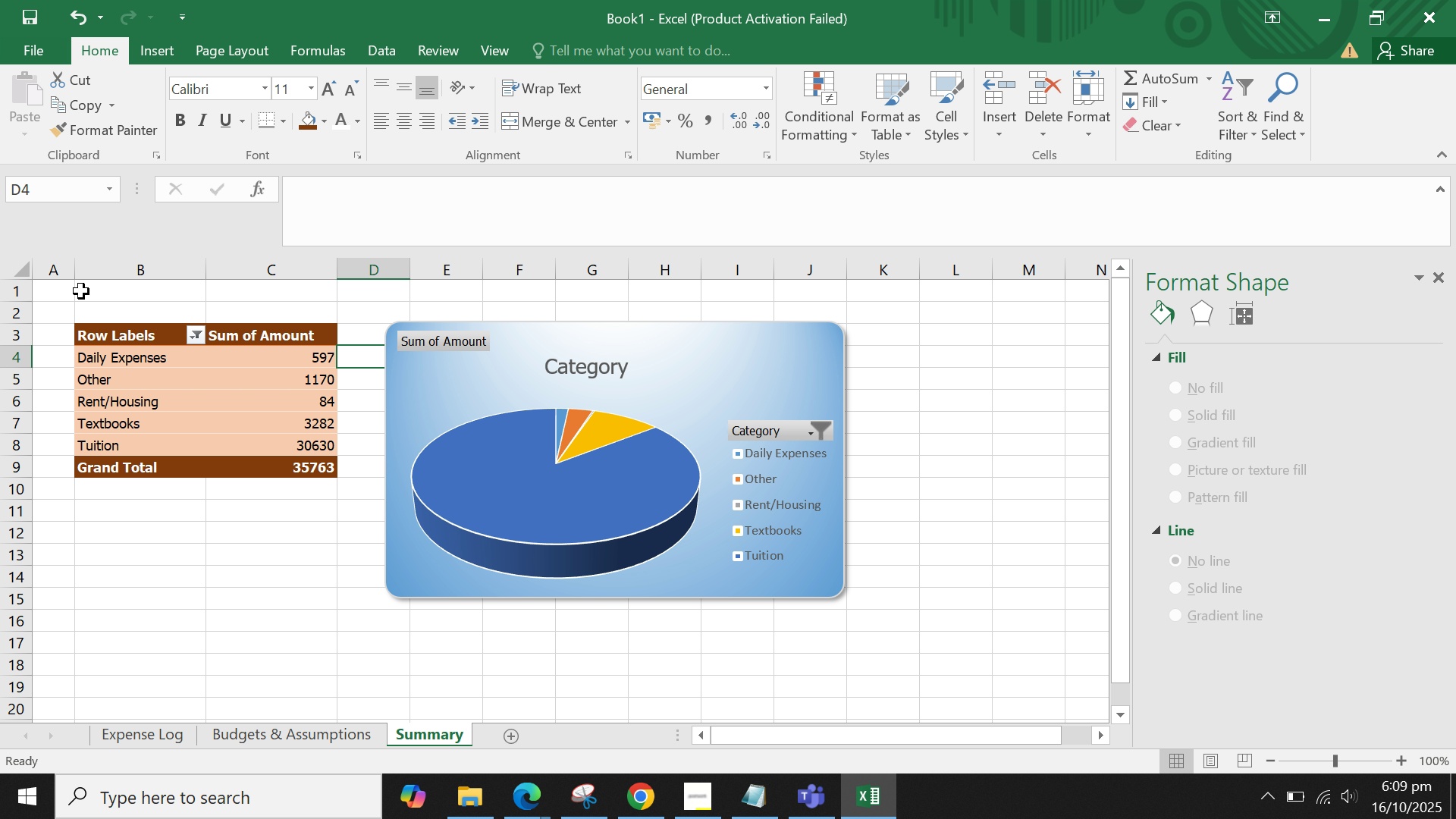 
left_click([24, 286])
 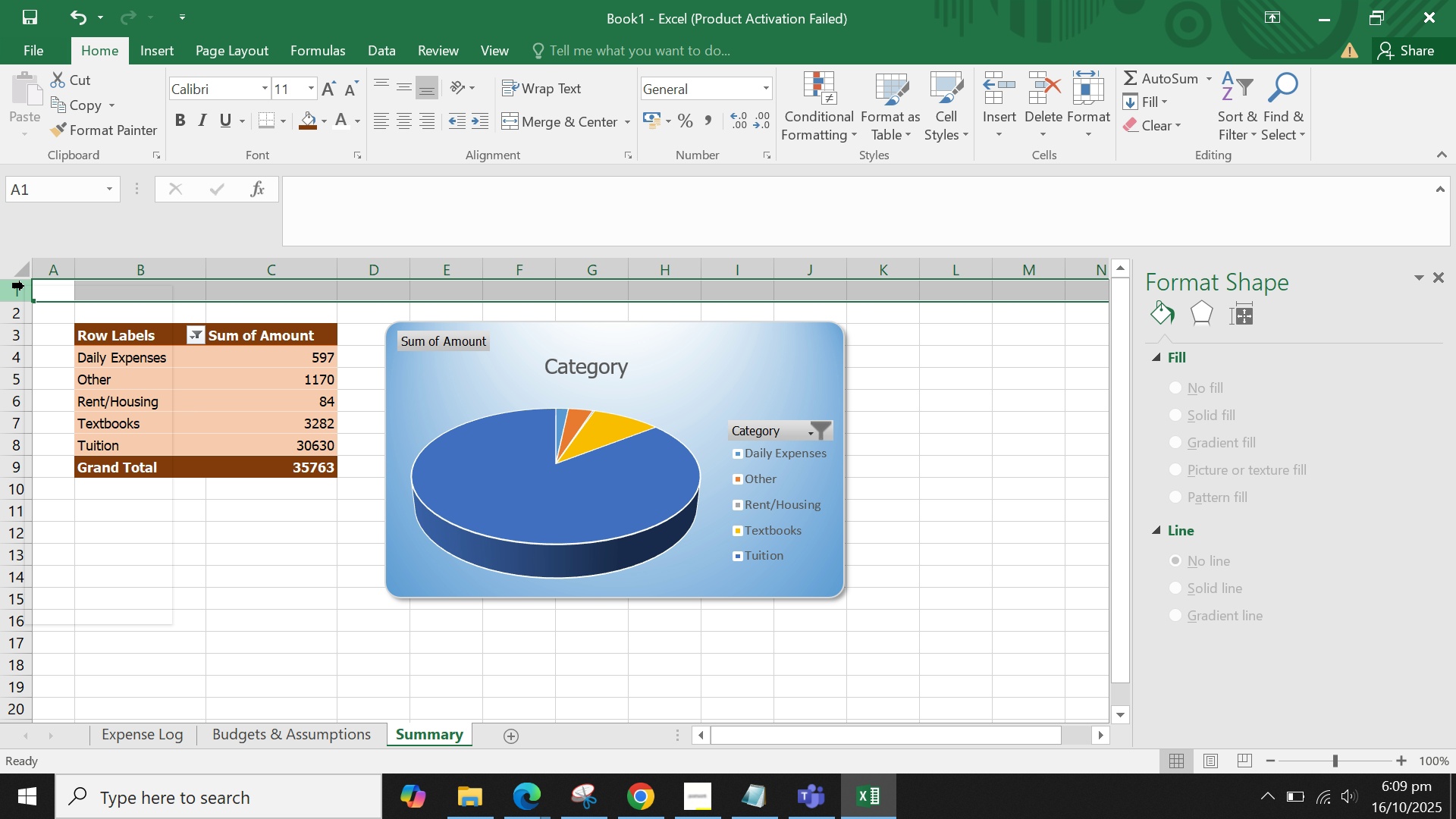 
right_click([24, 286])
 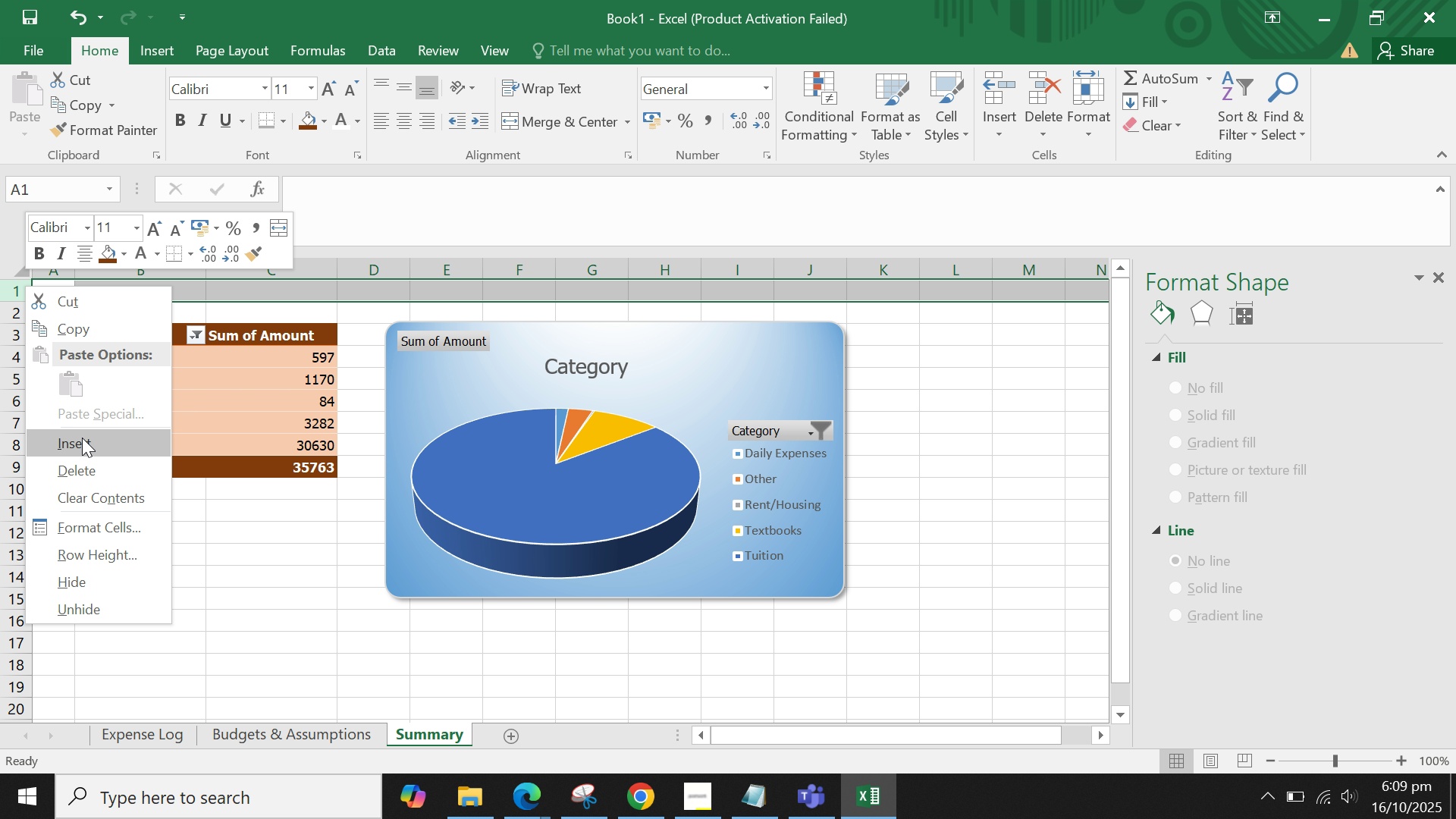 
left_click([82, 438])
 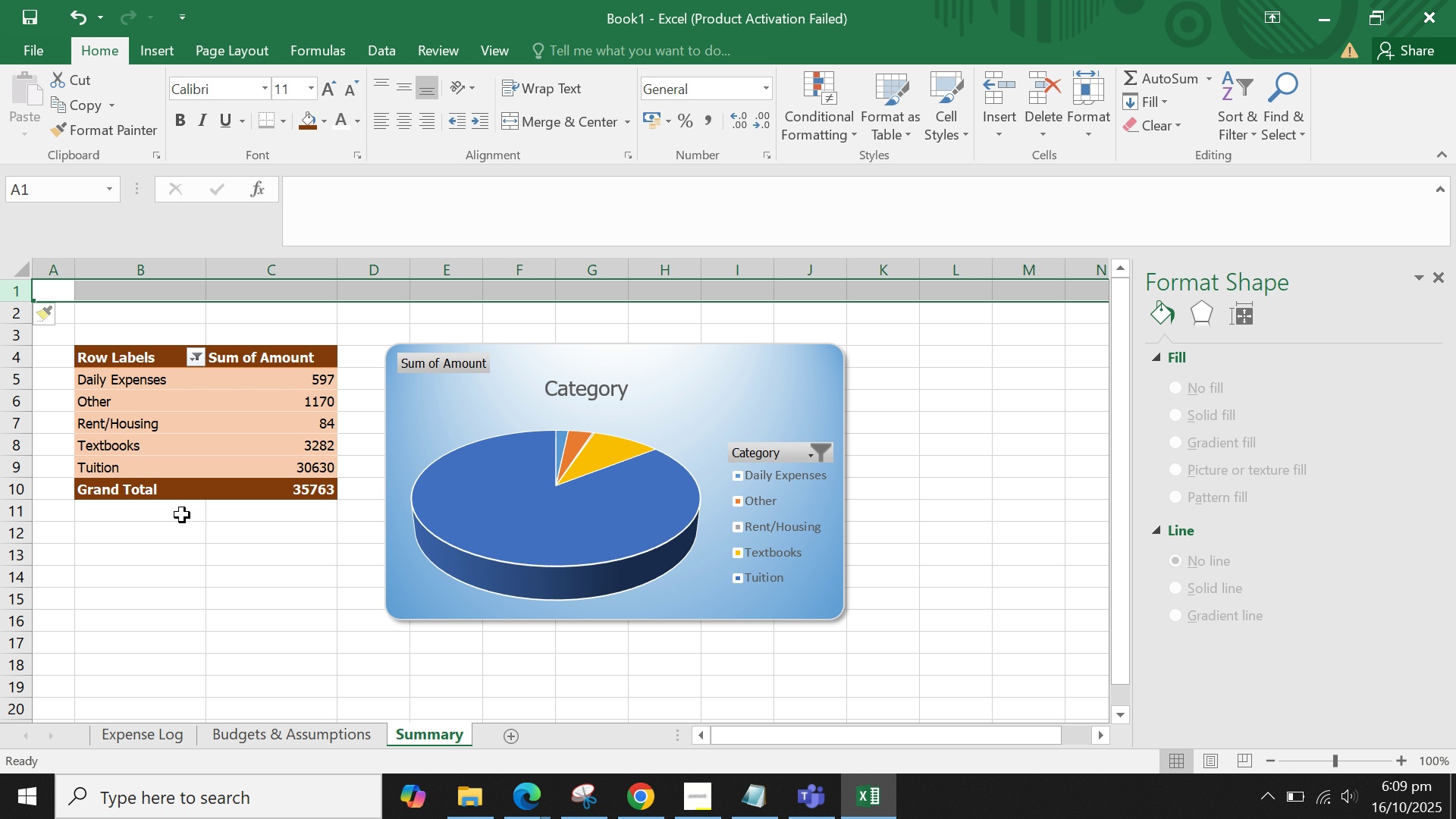 
left_click([182, 515])
 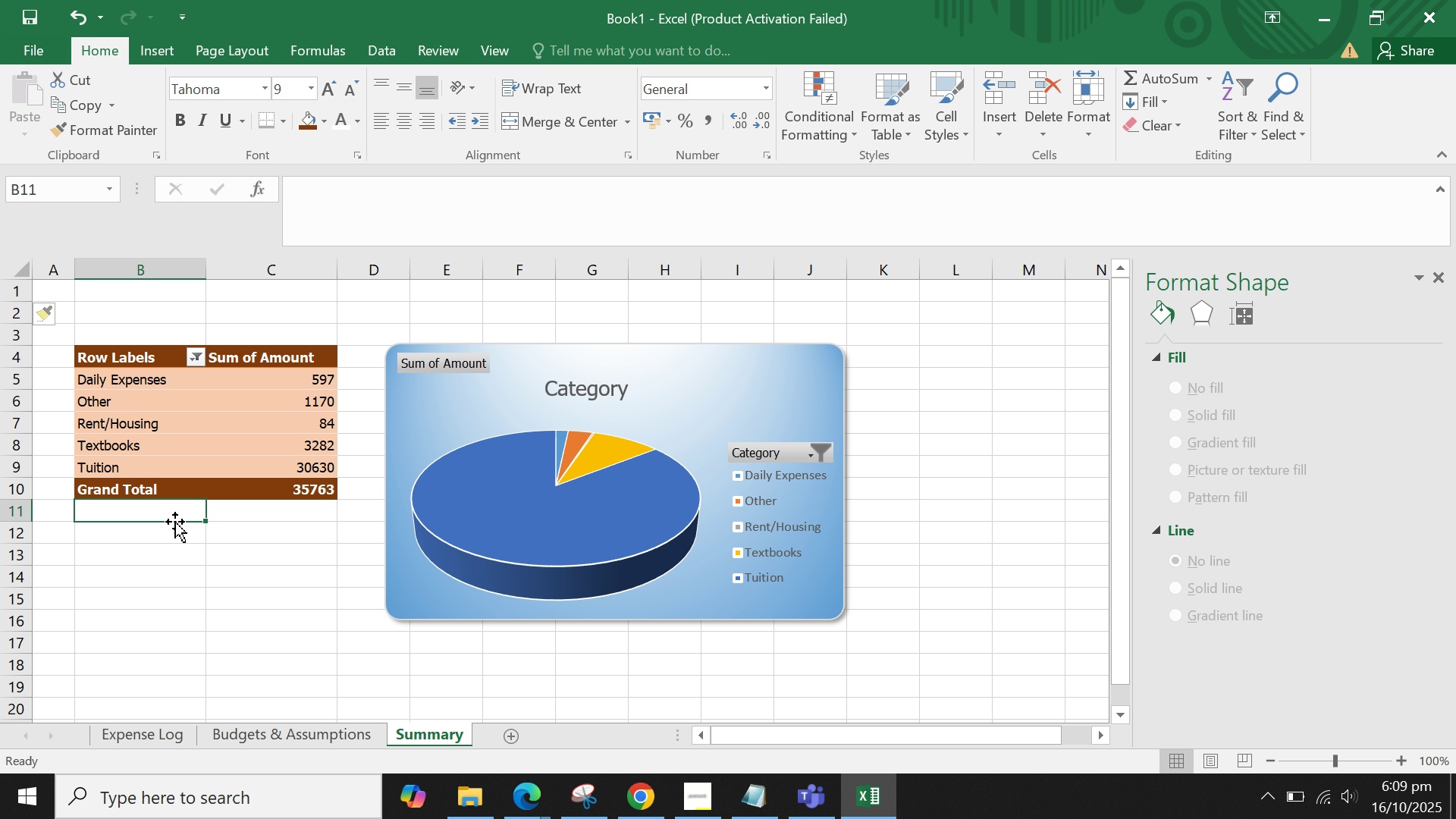 
left_click([174, 523])
 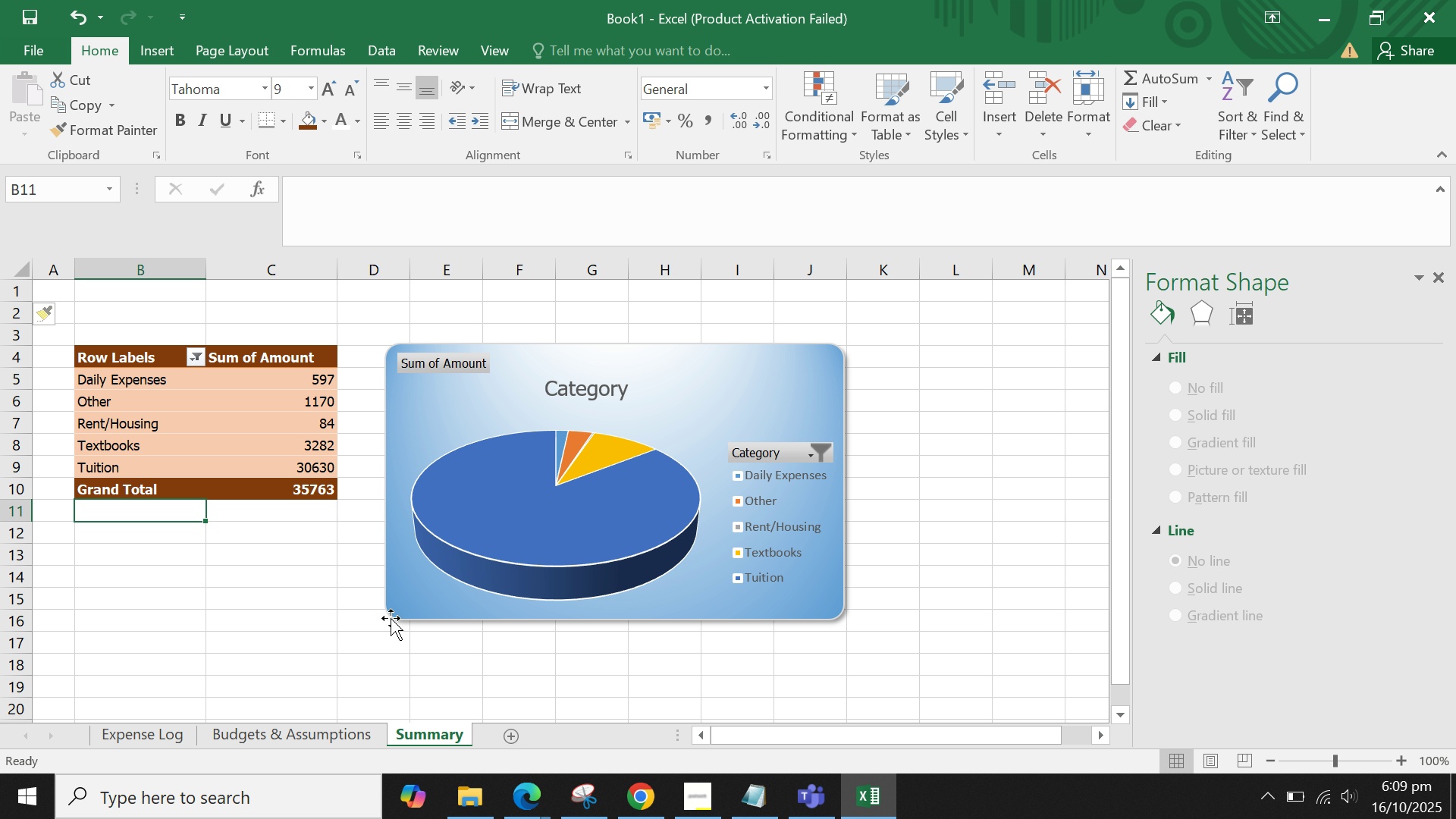 
left_click([397, 610])
 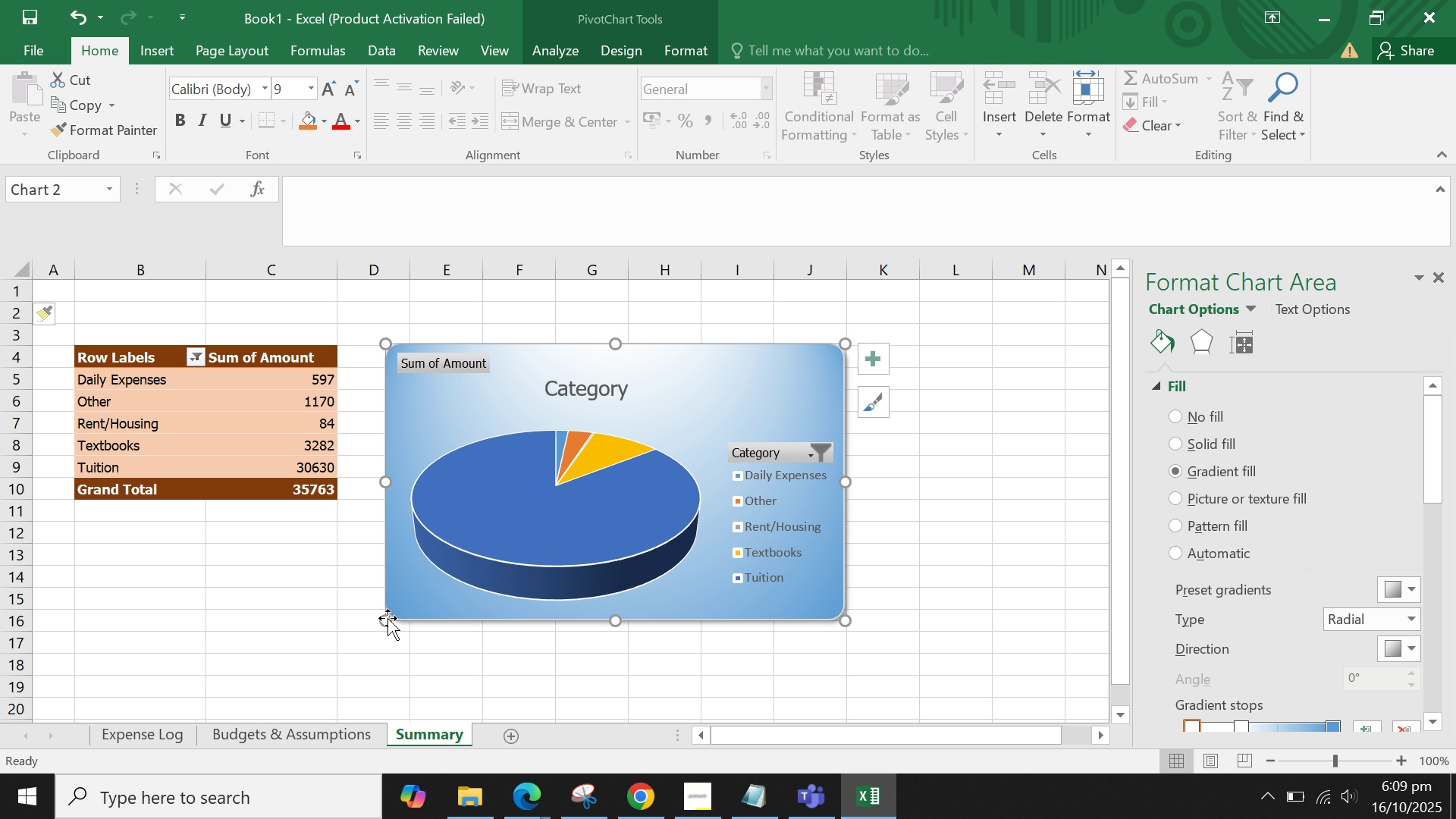 
left_click_drag(start_coordinate=[386, 618], to_coordinate=[407, 604])
 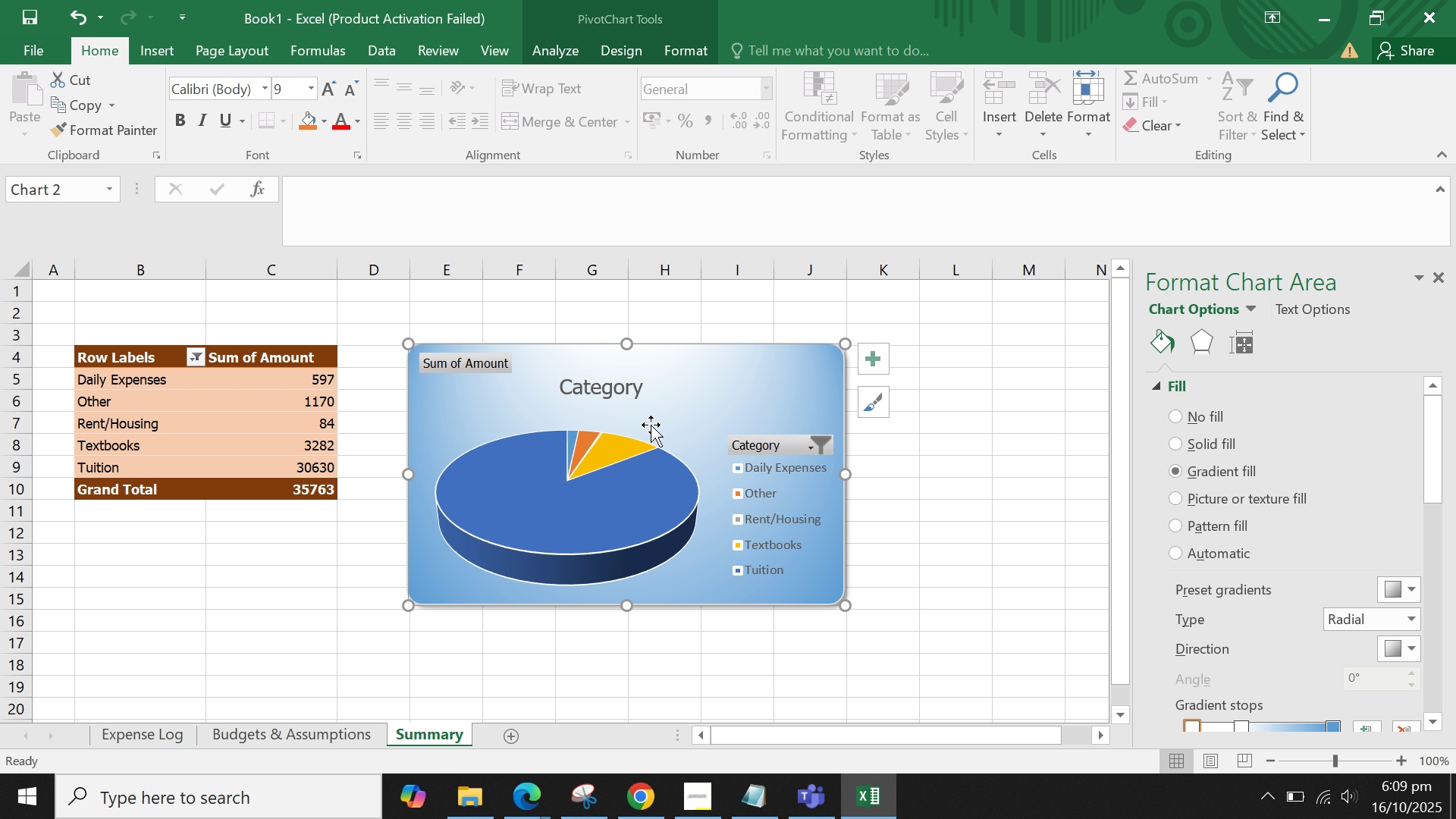 
left_click_drag(start_coordinate=[656, 411], to_coordinate=[607, 408])
 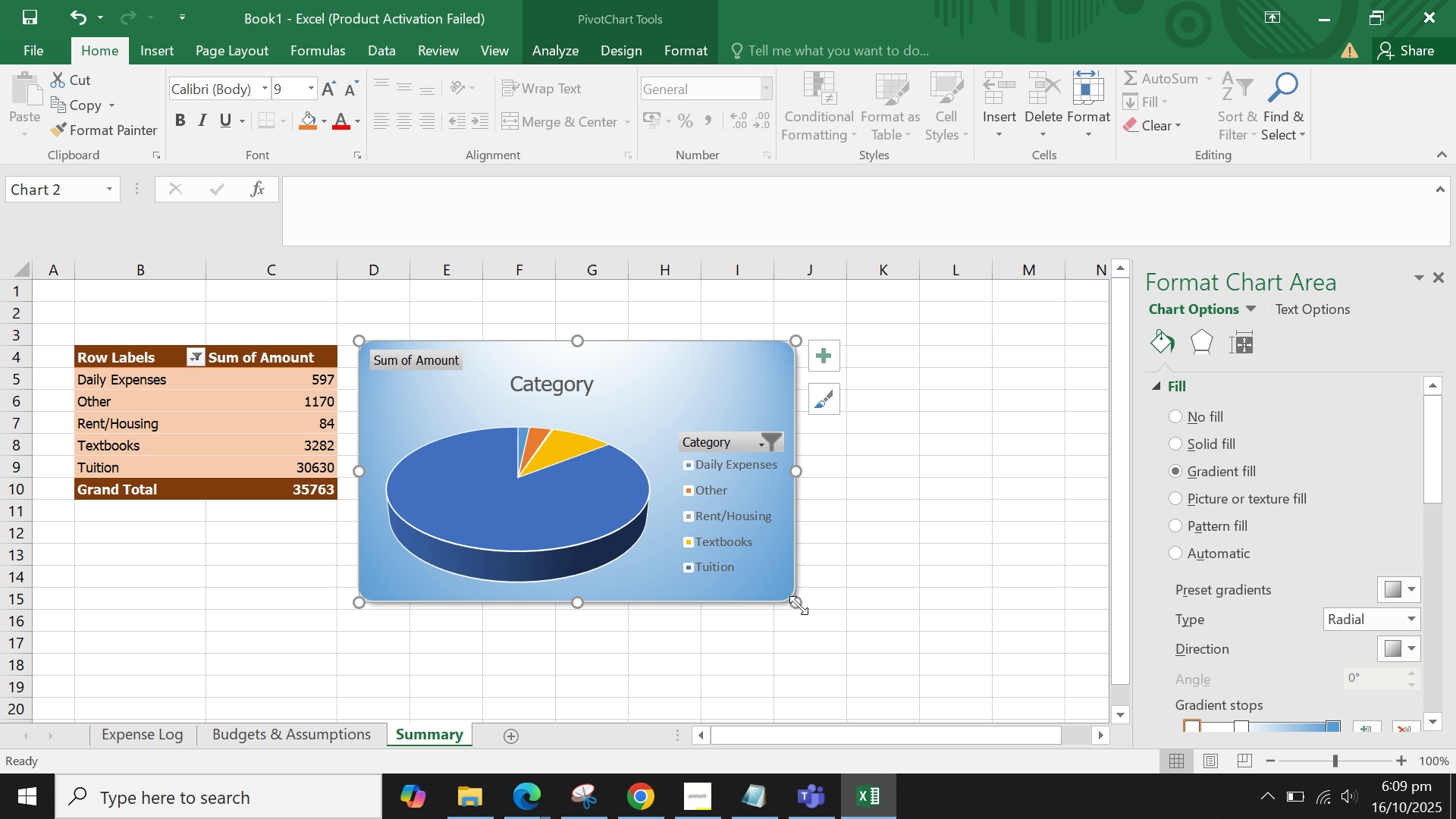 
left_click_drag(start_coordinate=[798, 604], to_coordinate=[731, 566])
 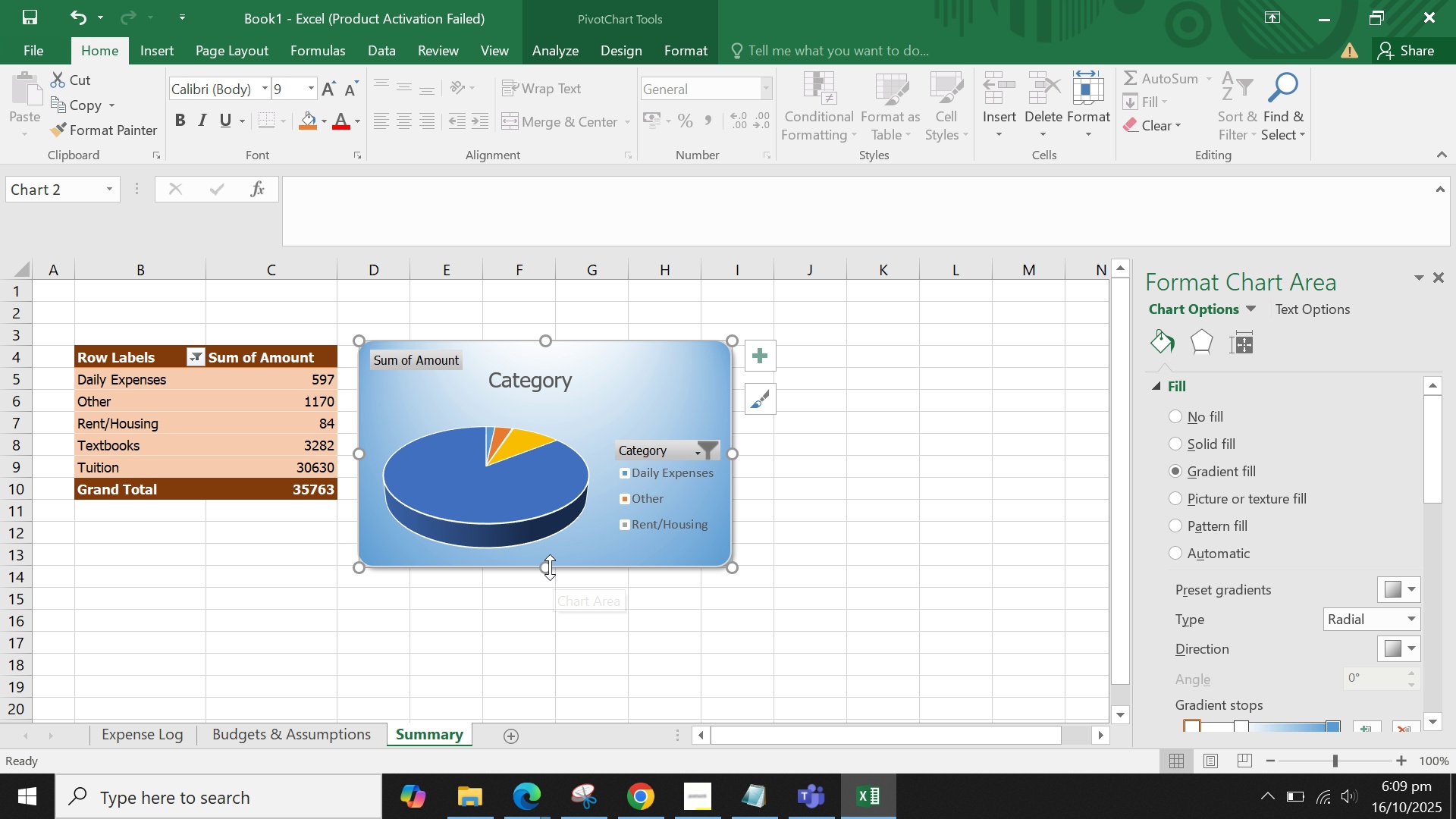 
left_click_drag(start_coordinate=[548, 567], to_coordinate=[548, 585])
 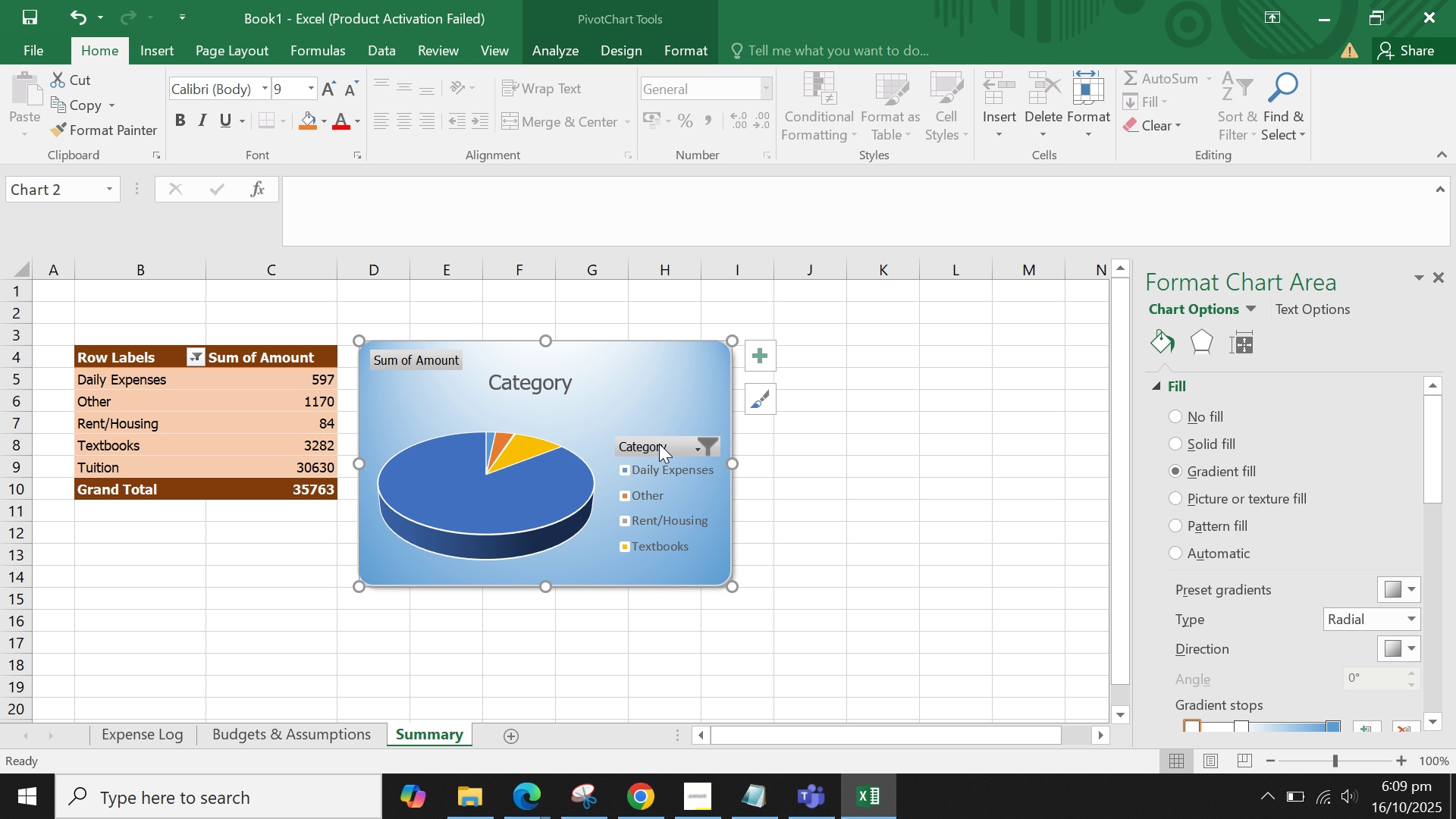 
left_click([657, 439])
 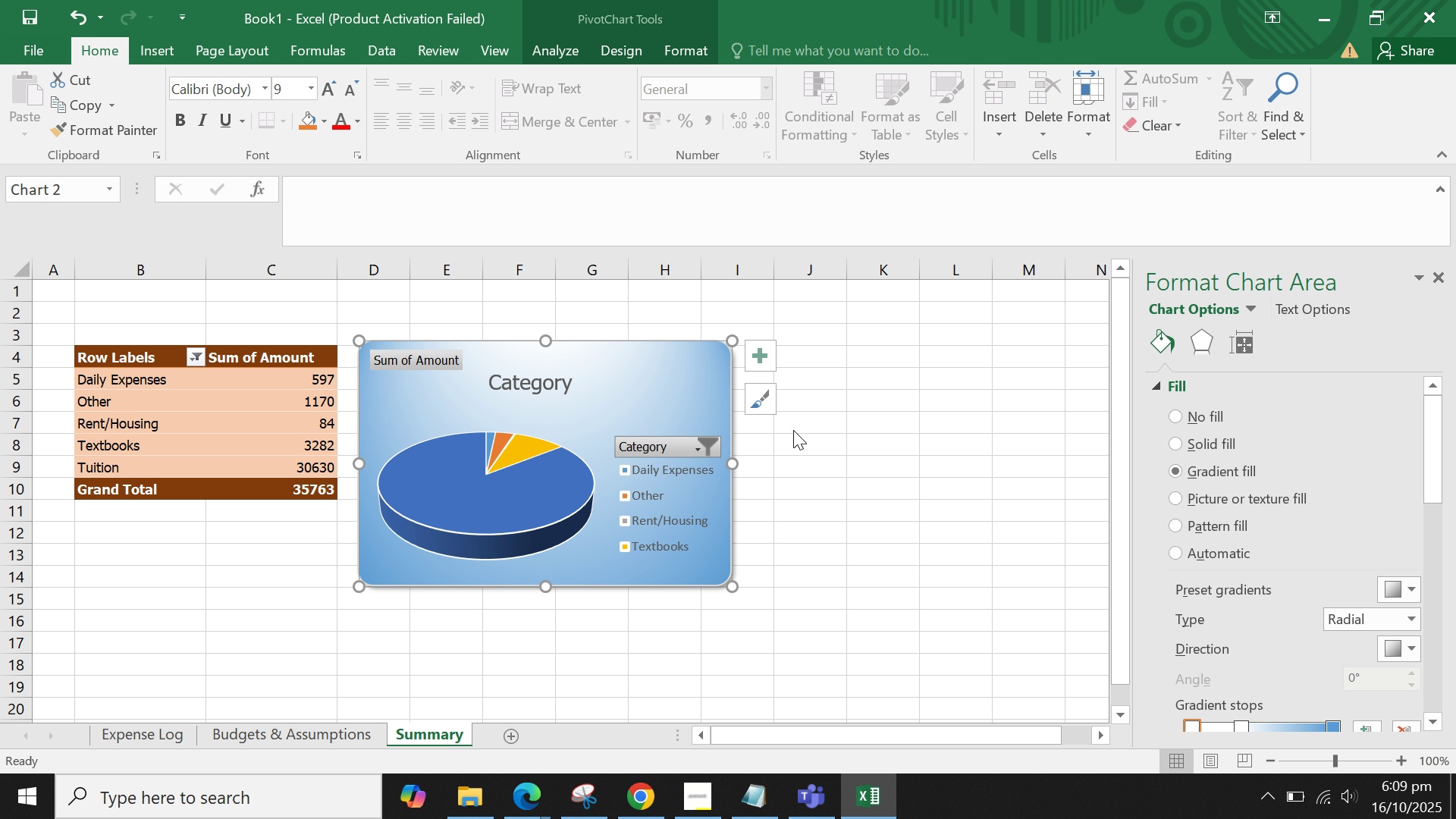 
left_click([793, 430])
 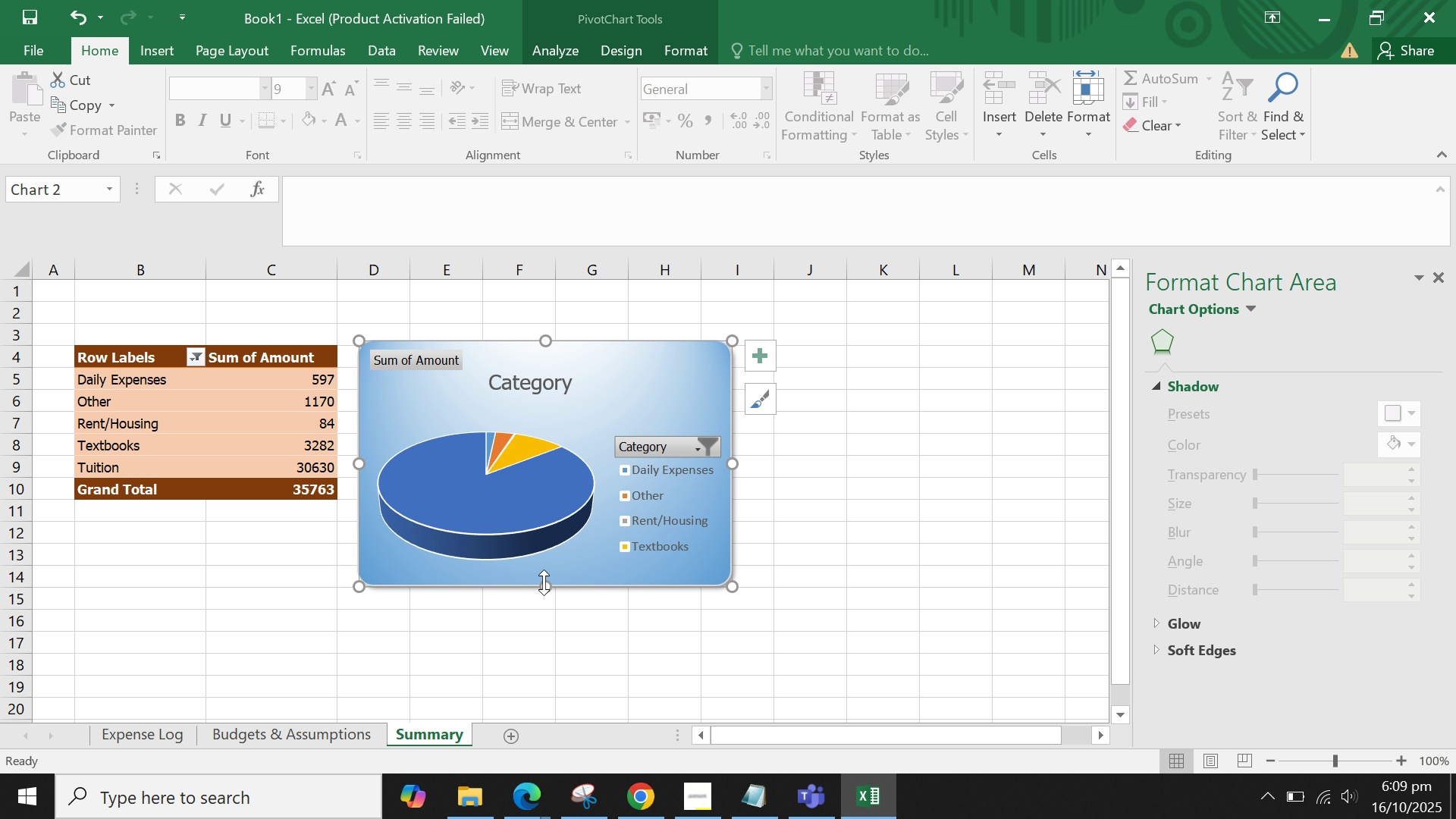 
left_click_drag(start_coordinate=[543, 591], to_coordinate=[543, 598])
 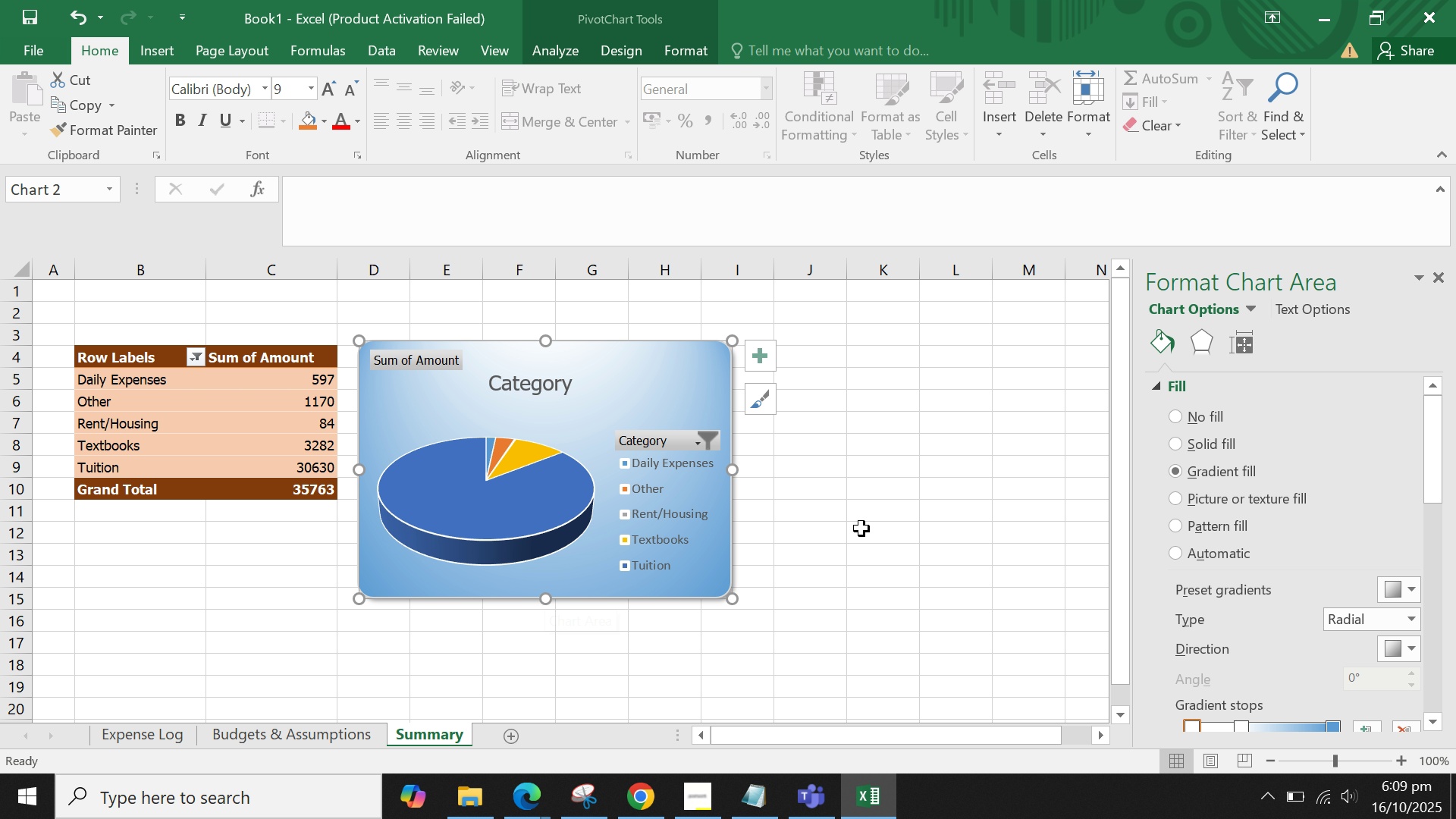 
left_click([863, 526])
 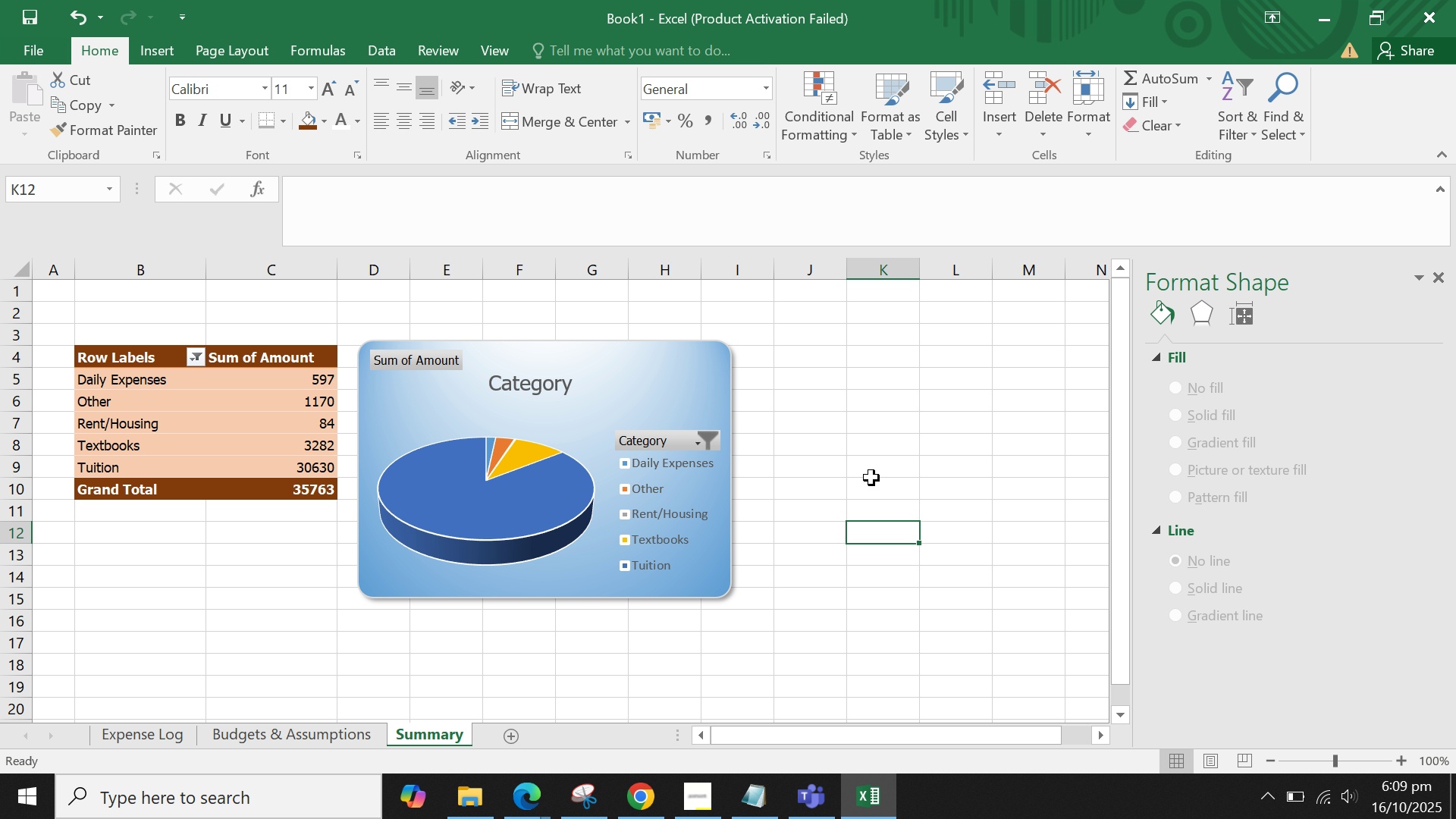 
left_click([871, 474])
 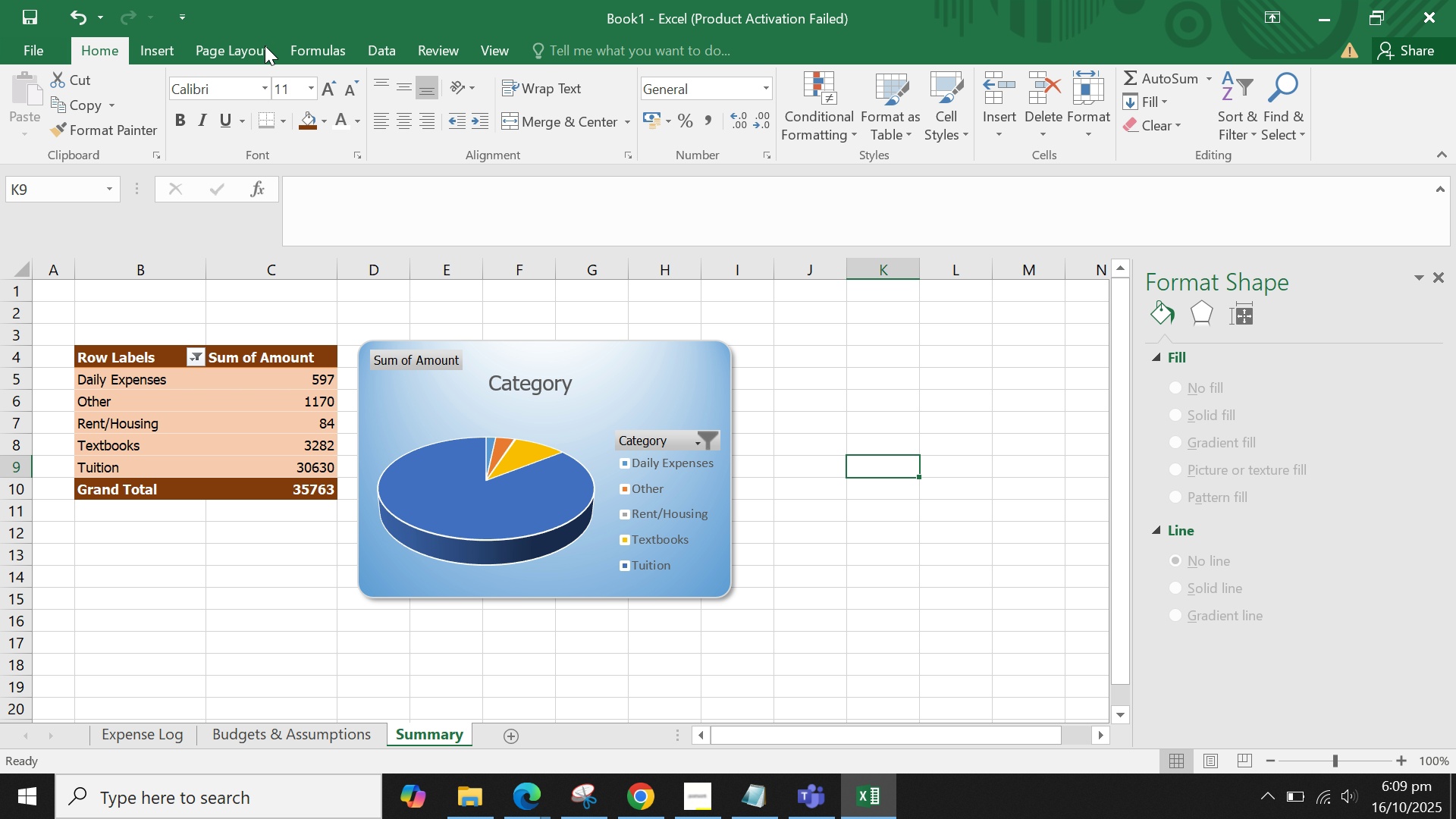 
mouse_move([696, 103])
 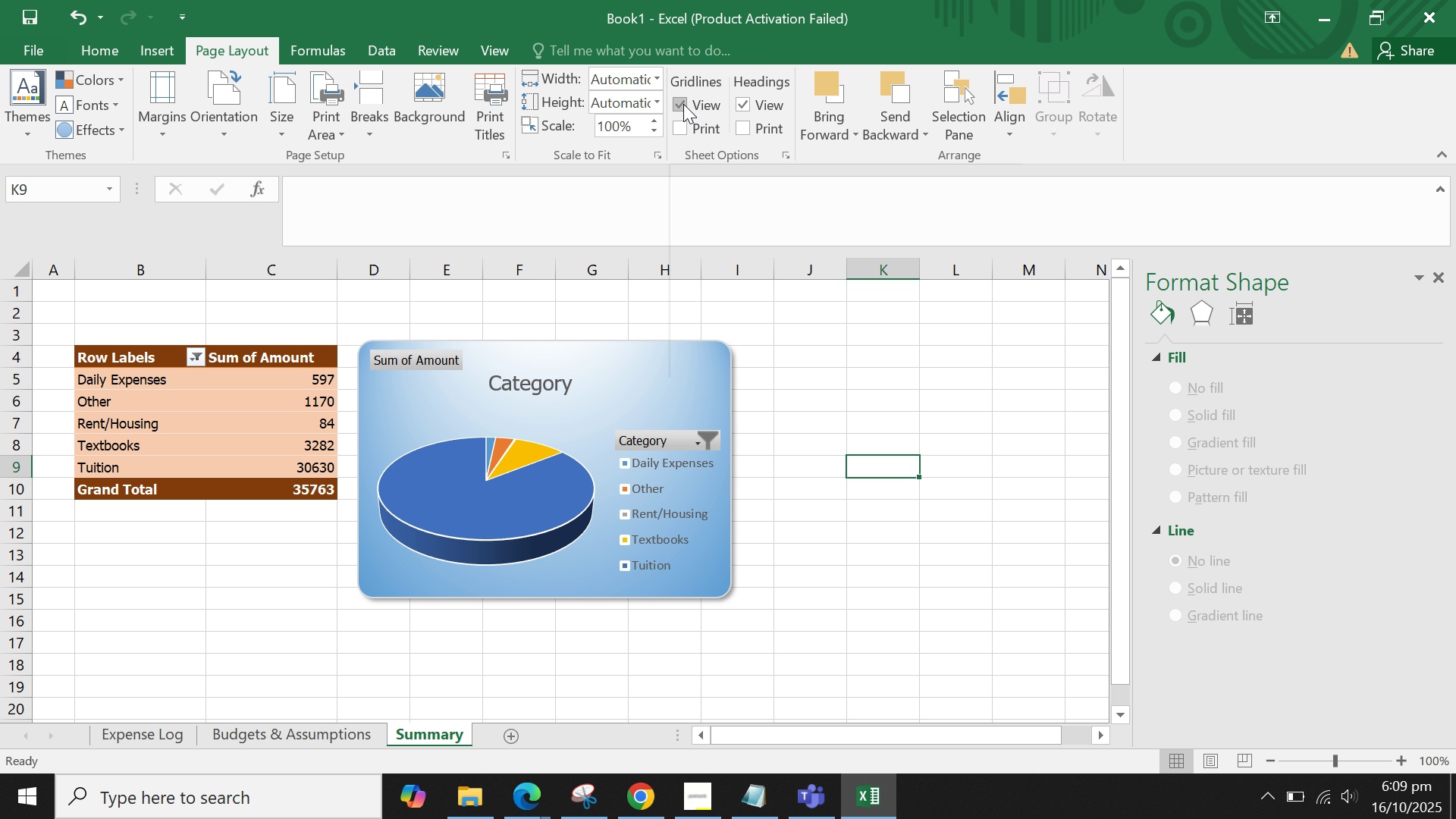 
left_click([683, 104])
 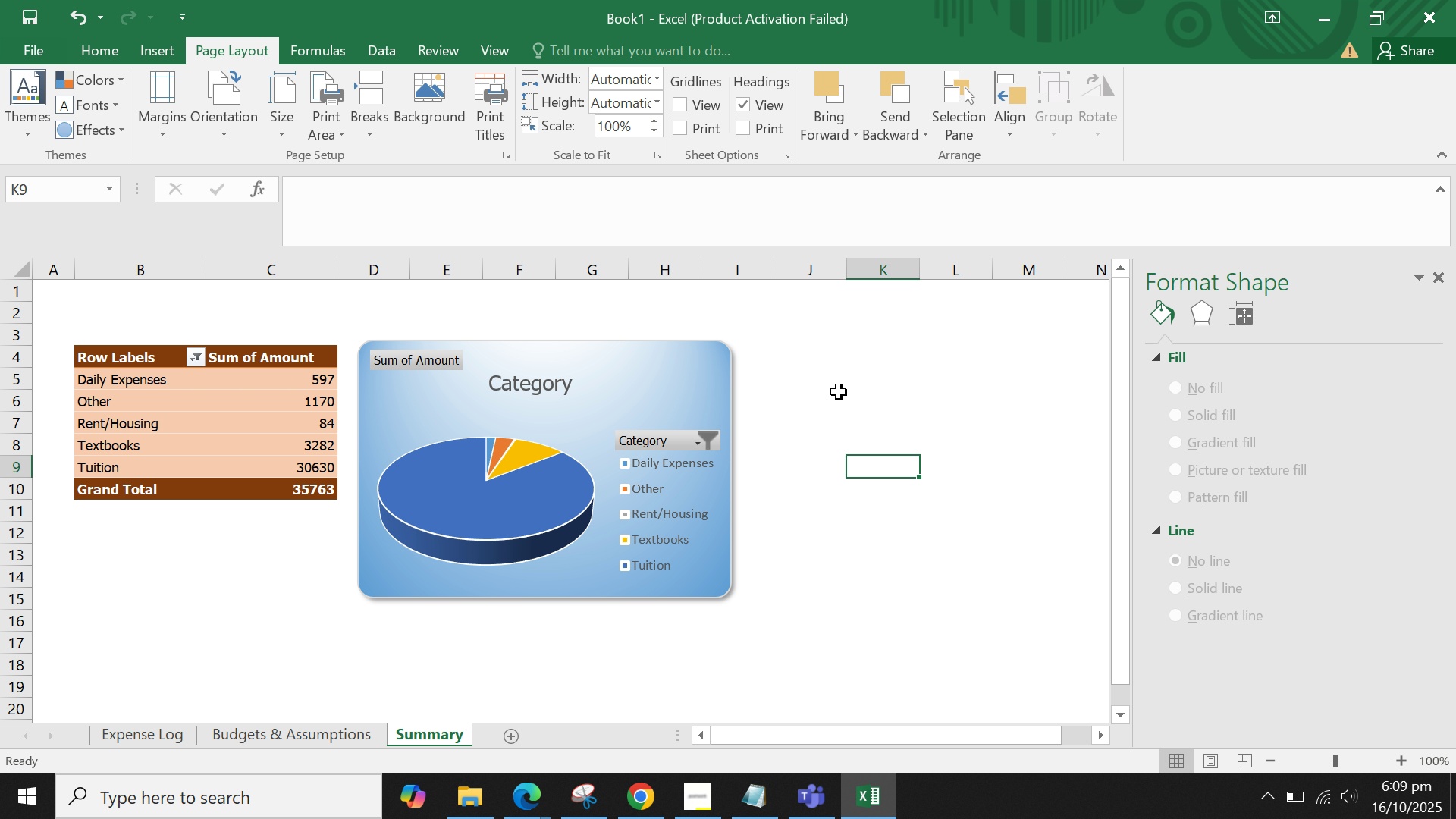 
left_click([839, 391])
 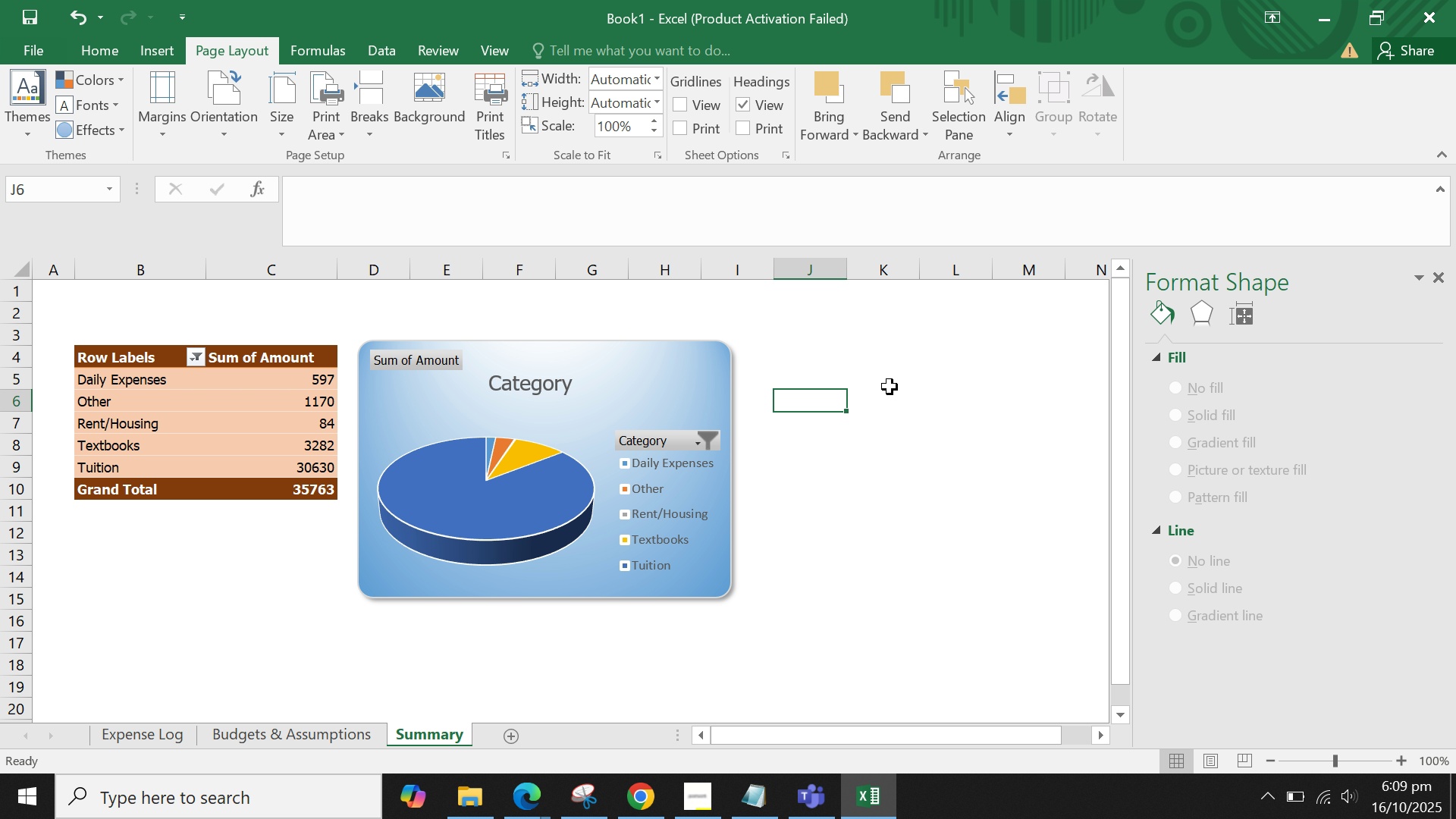 
scroll: coordinate [897, 389], scroll_direction: down, amount: 1.0
 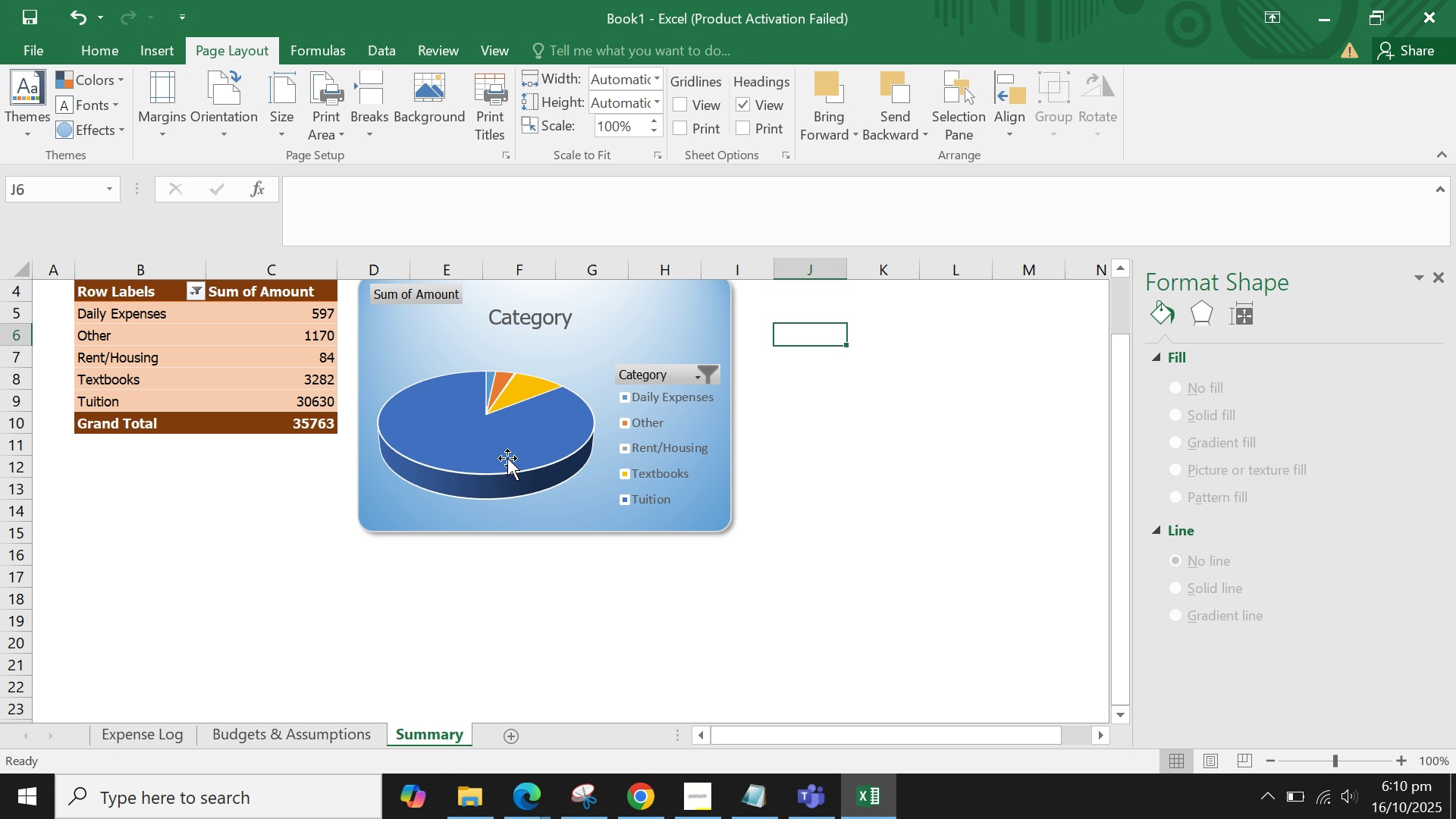 
left_click([890, 465])
 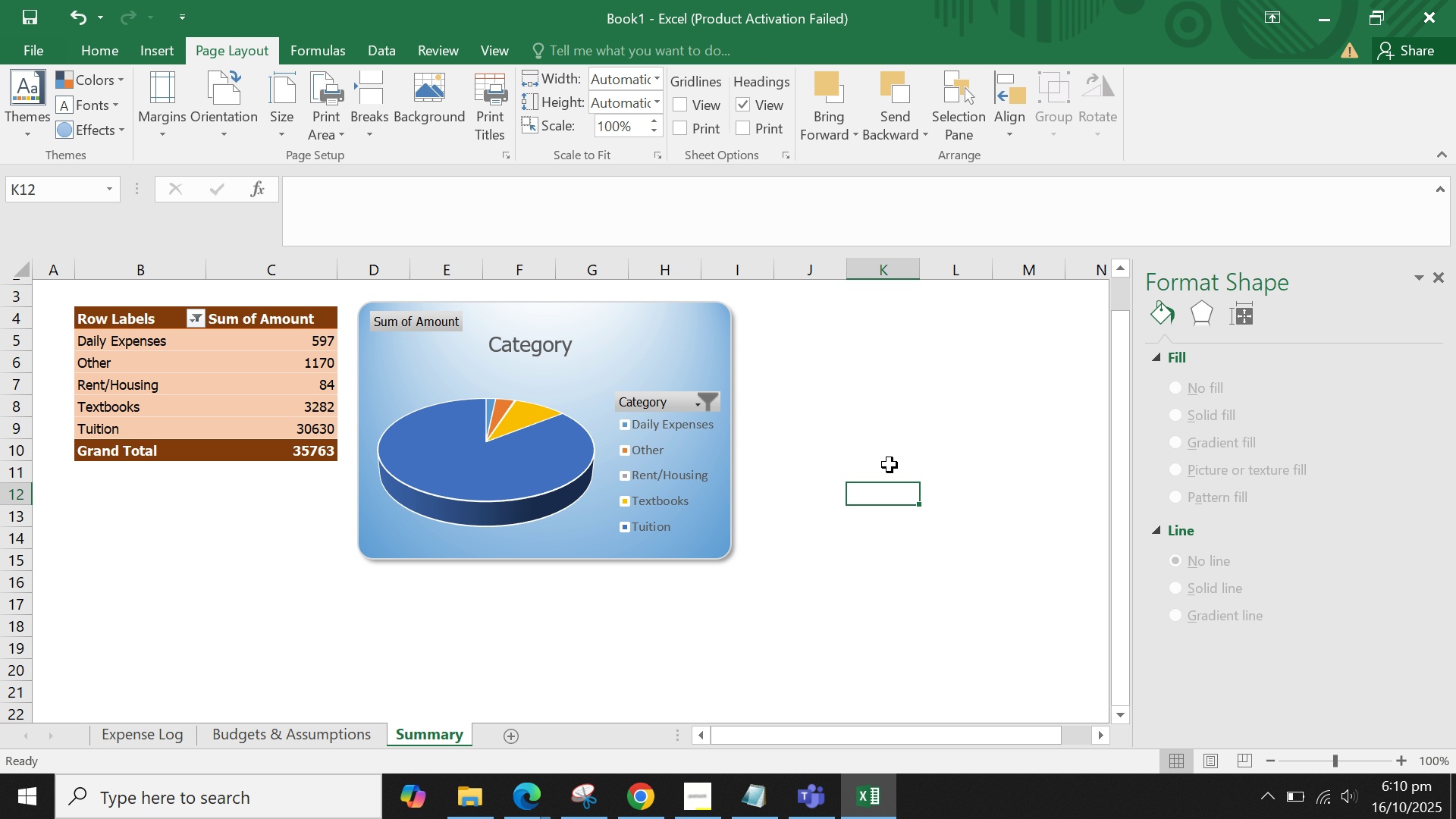 
scroll: coordinate [890, 461], scroll_direction: up, amount: 4.0
 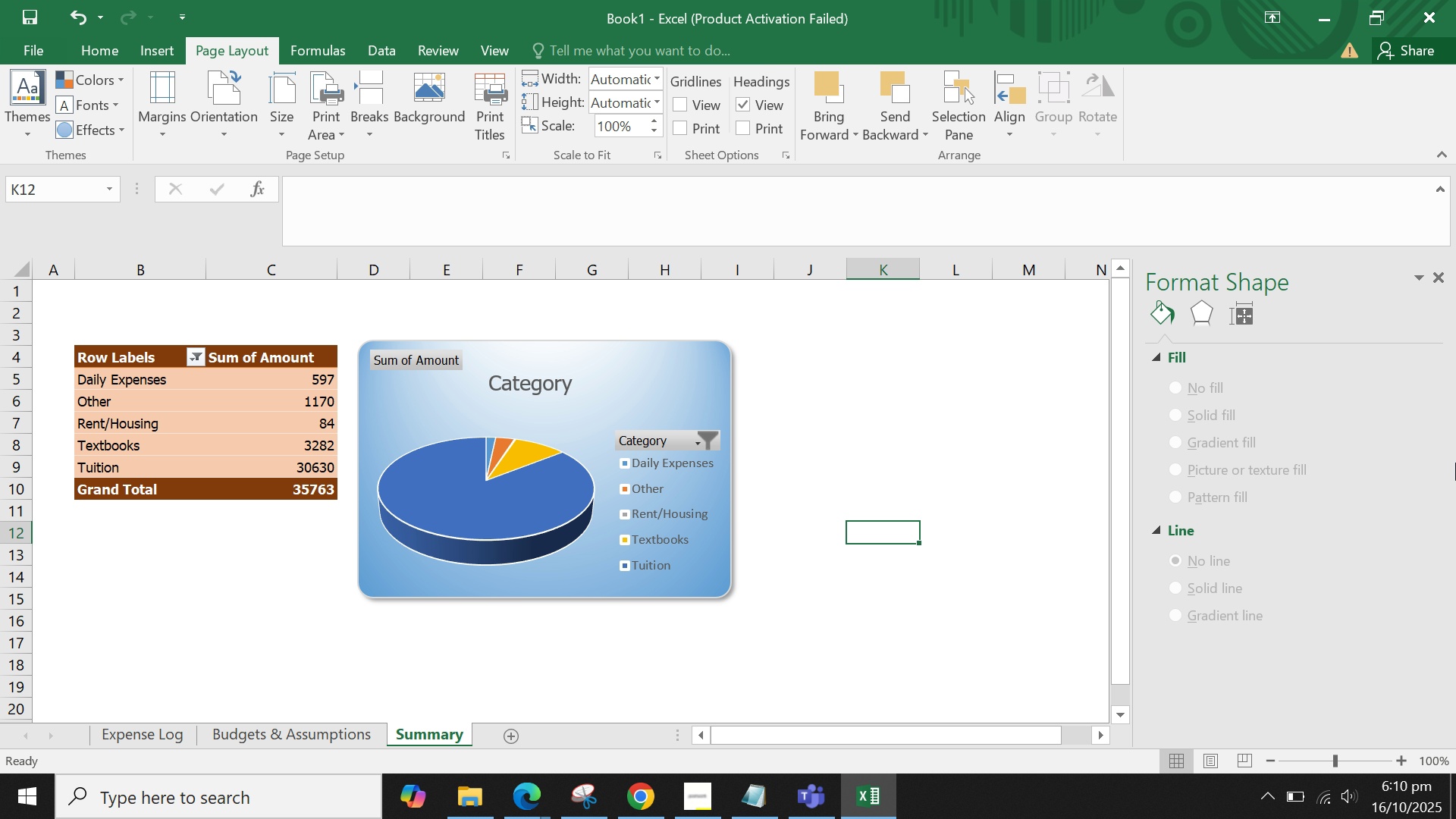 
wait(6.25)
 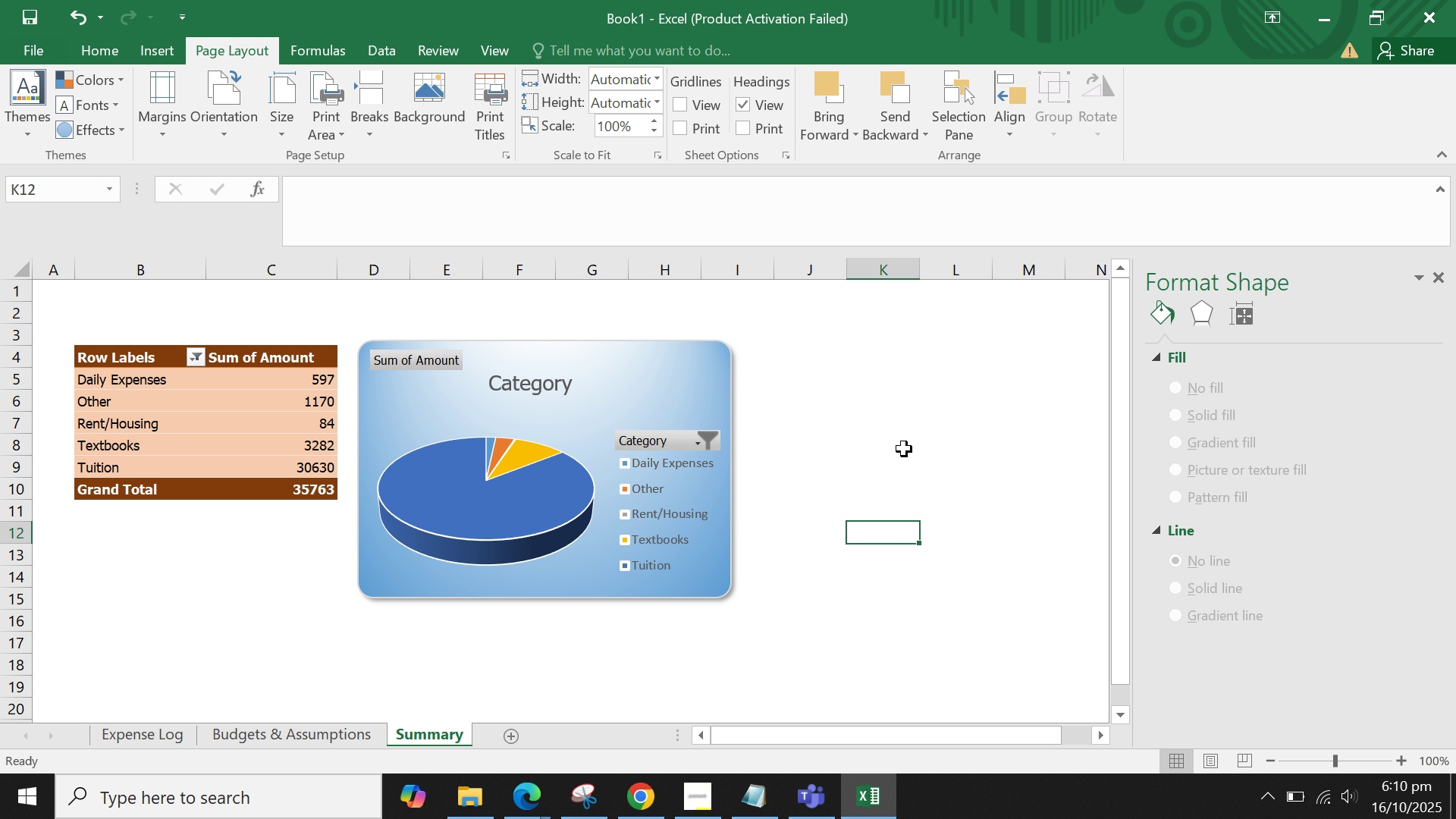 
mouse_move([946, 465])
 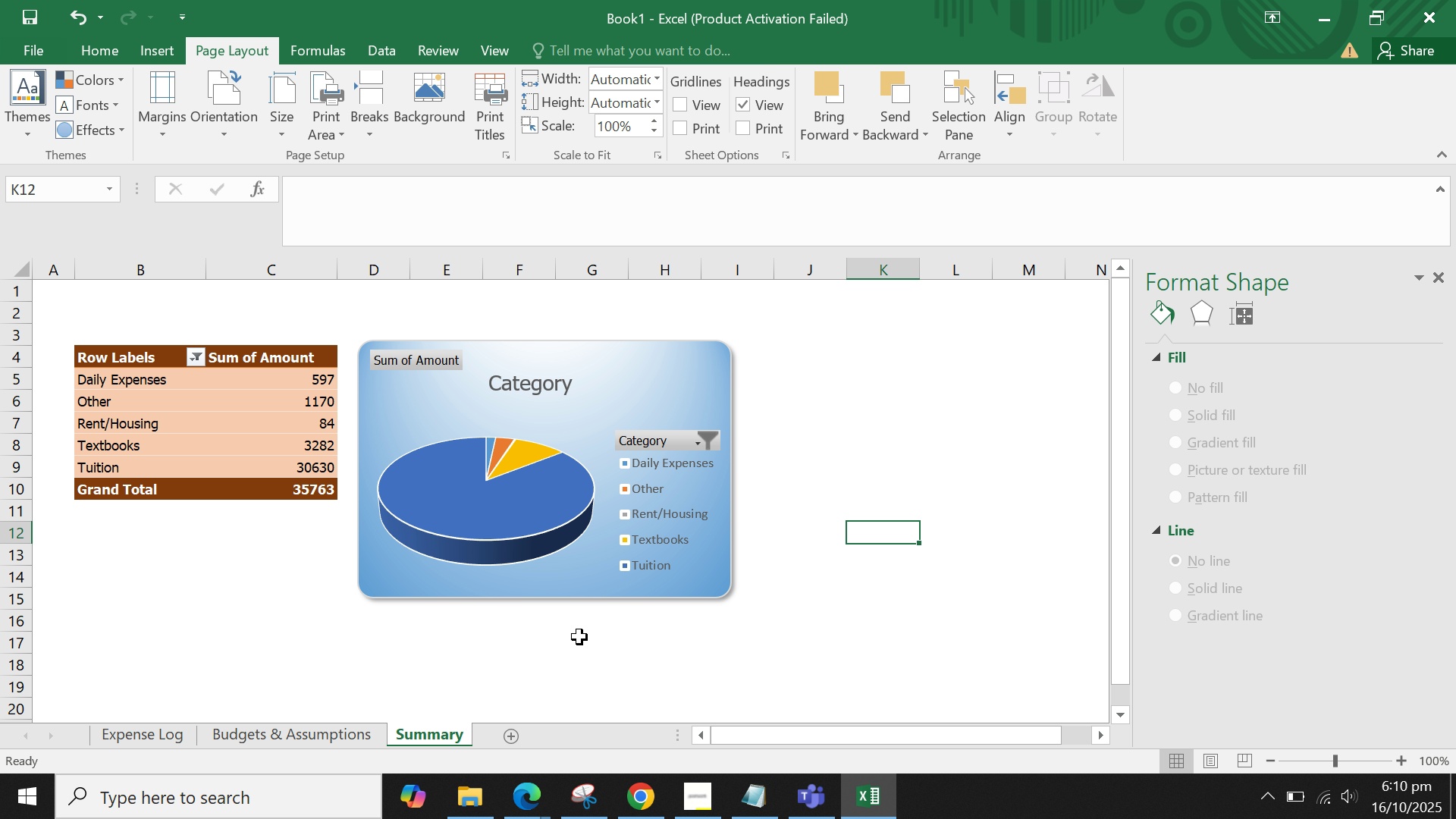 
left_click([142, 733])
 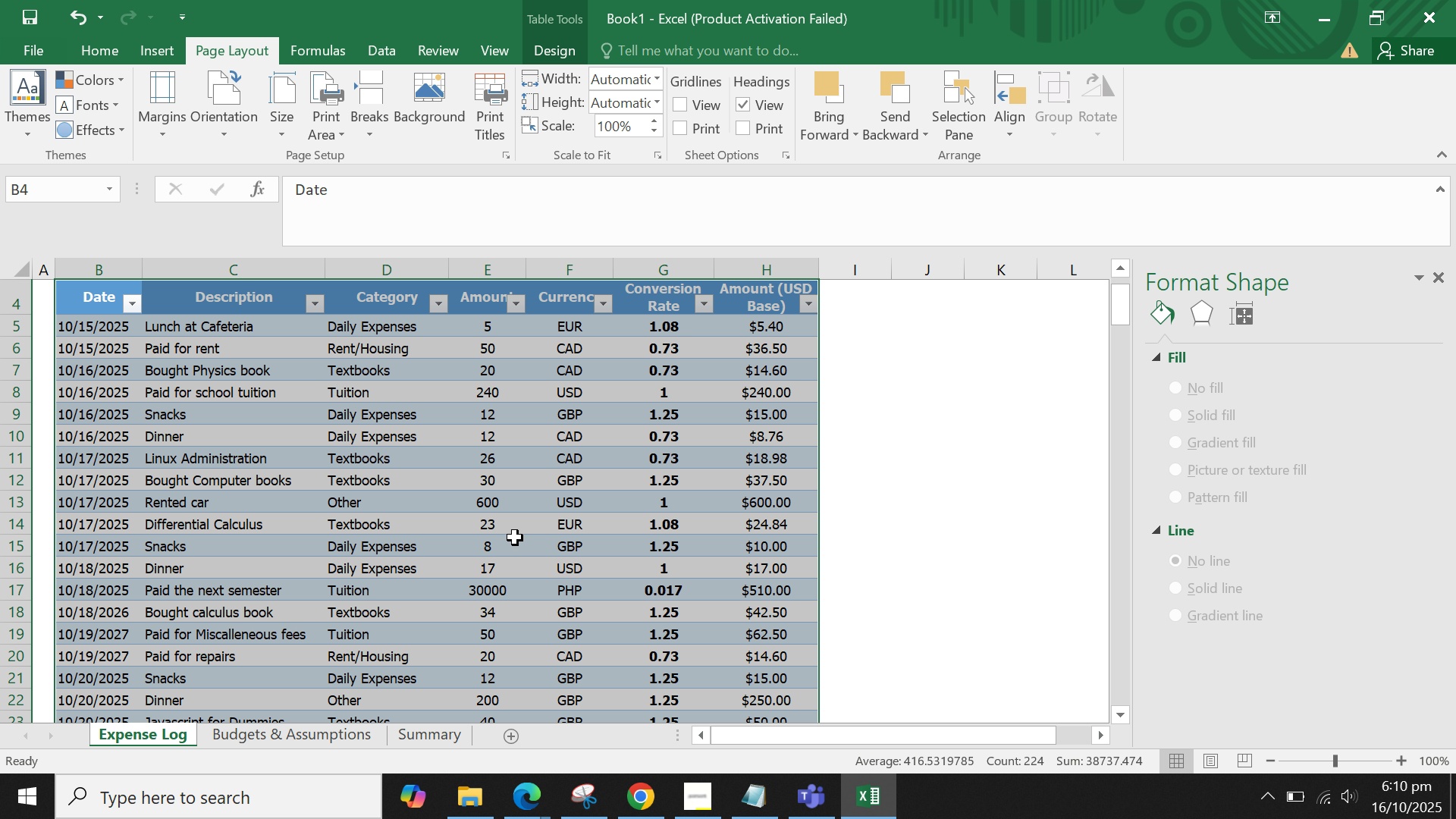 
left_click([515, 538])
 